 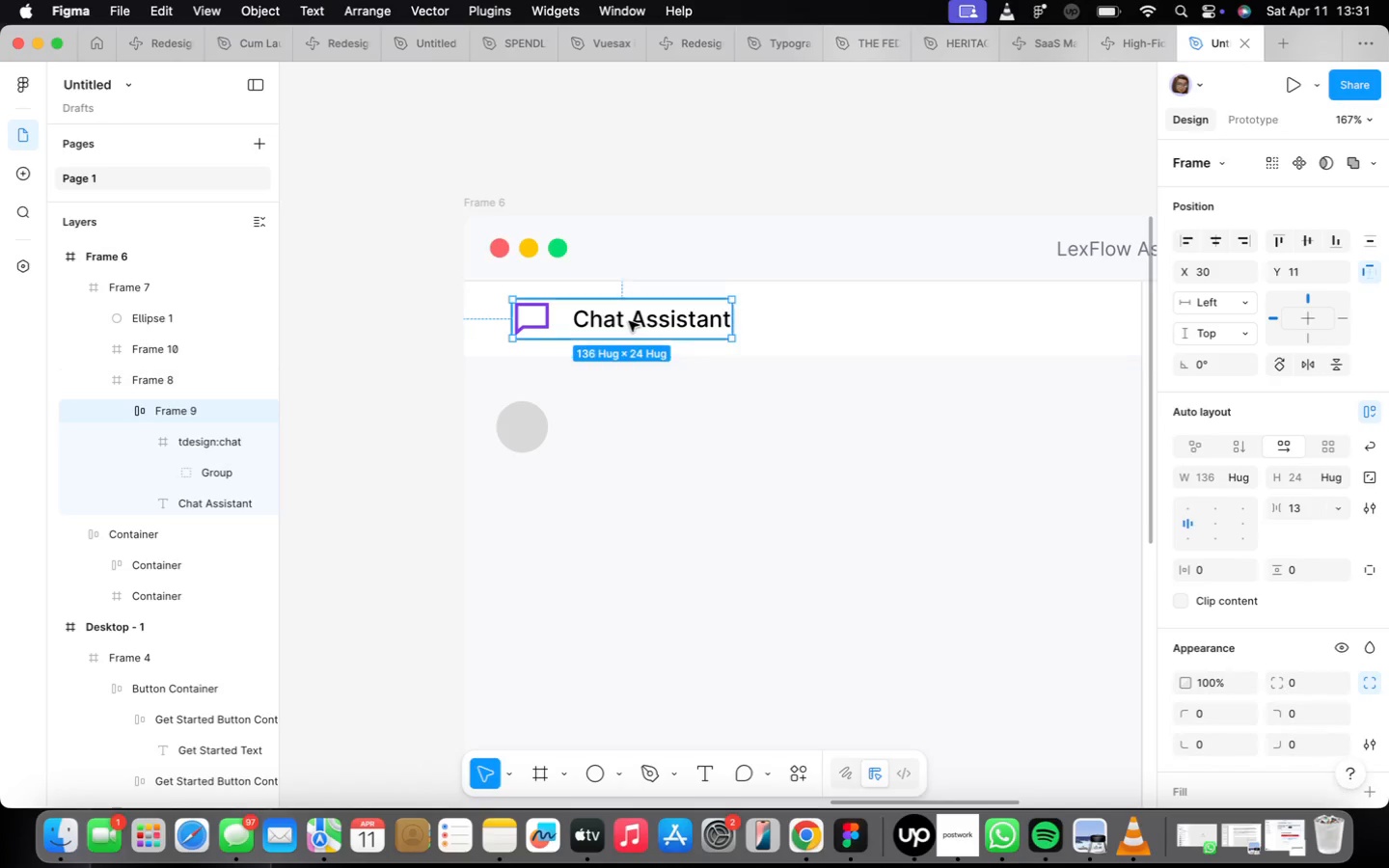 
hold_key(key=OptionLeft, duration=0.65)
left_click_drag(start_coordinate=[630, 321], to_coordinate=[636, 435])
 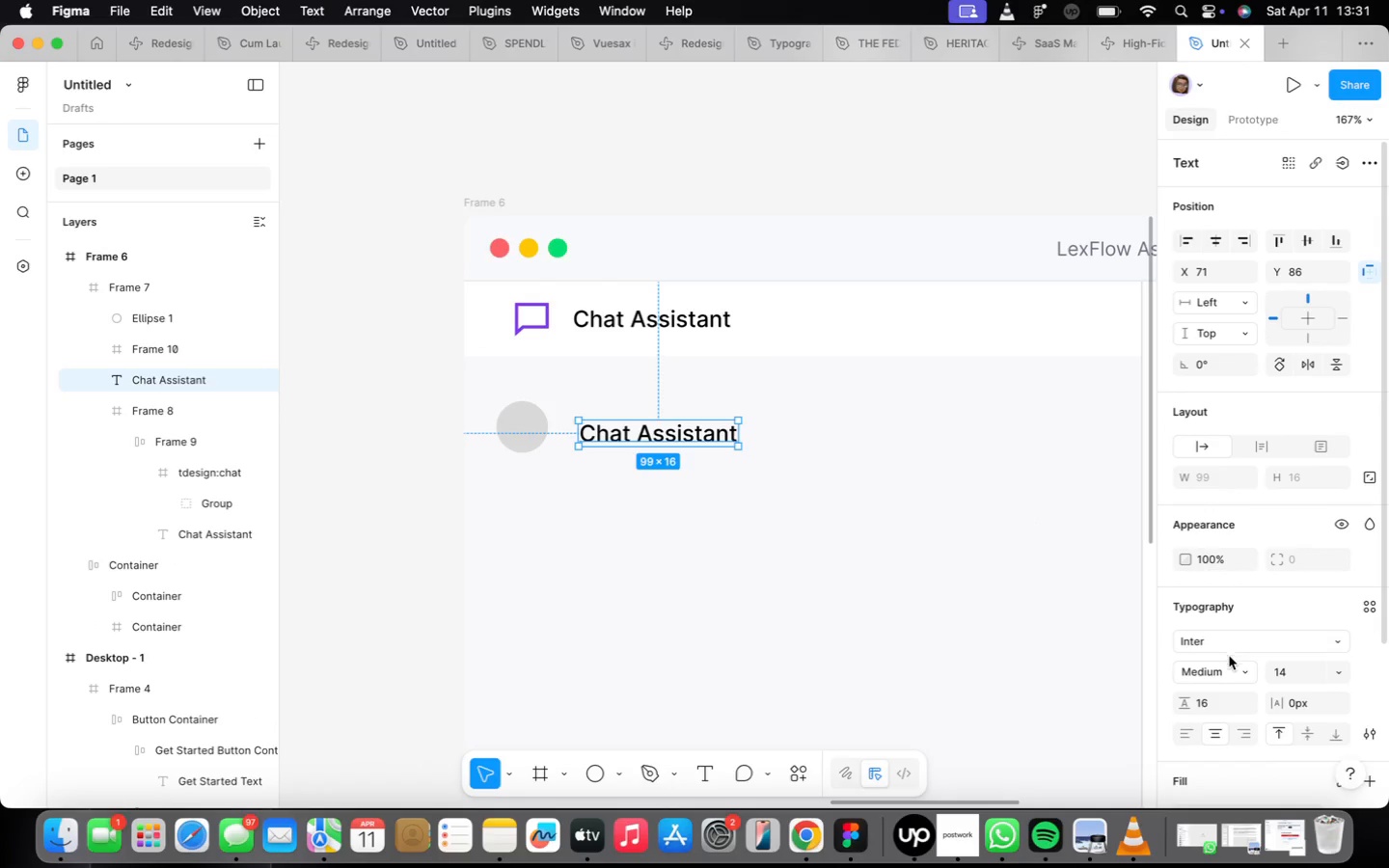 
left_click([1244, 666])
 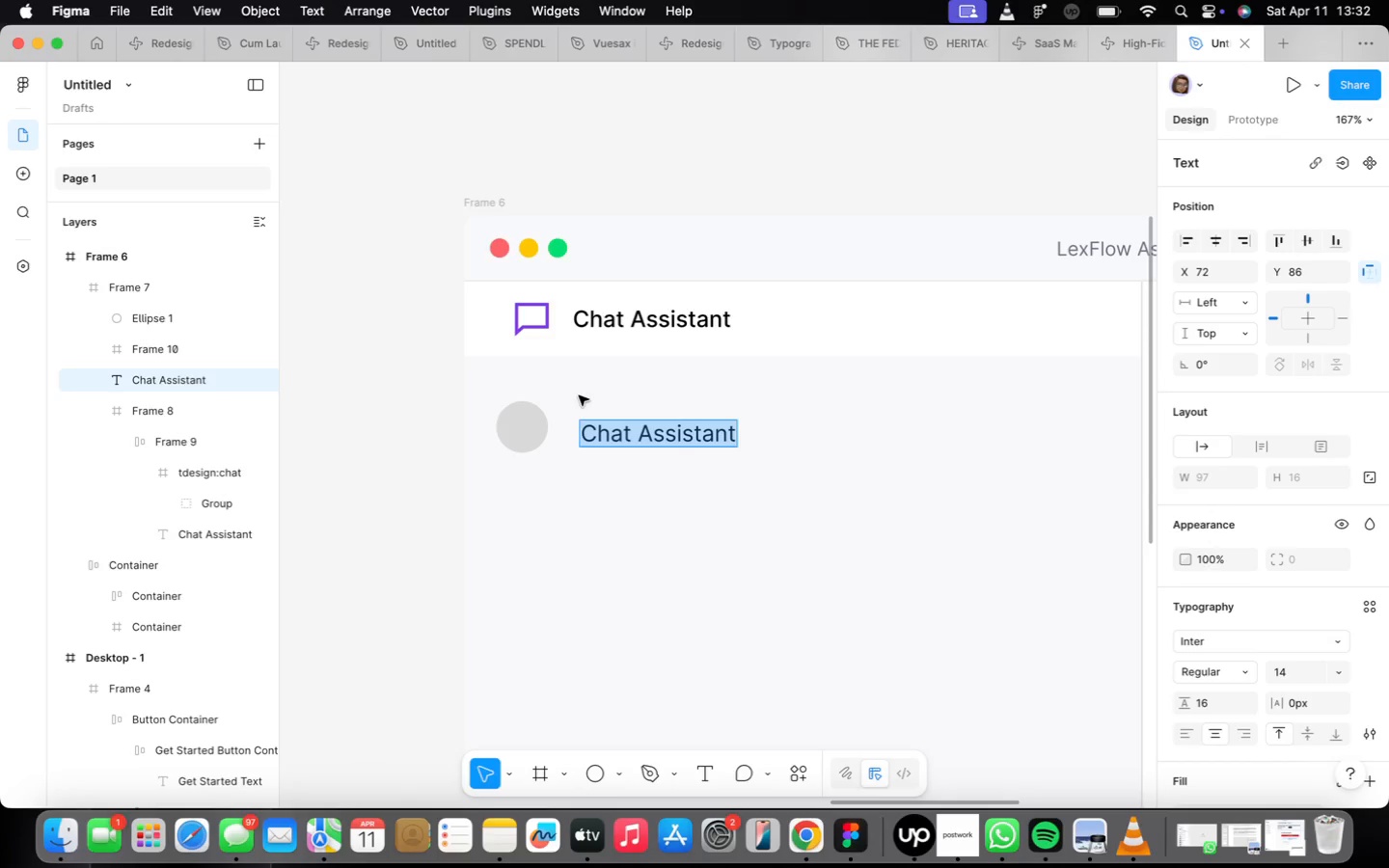 
wait(33.88)
 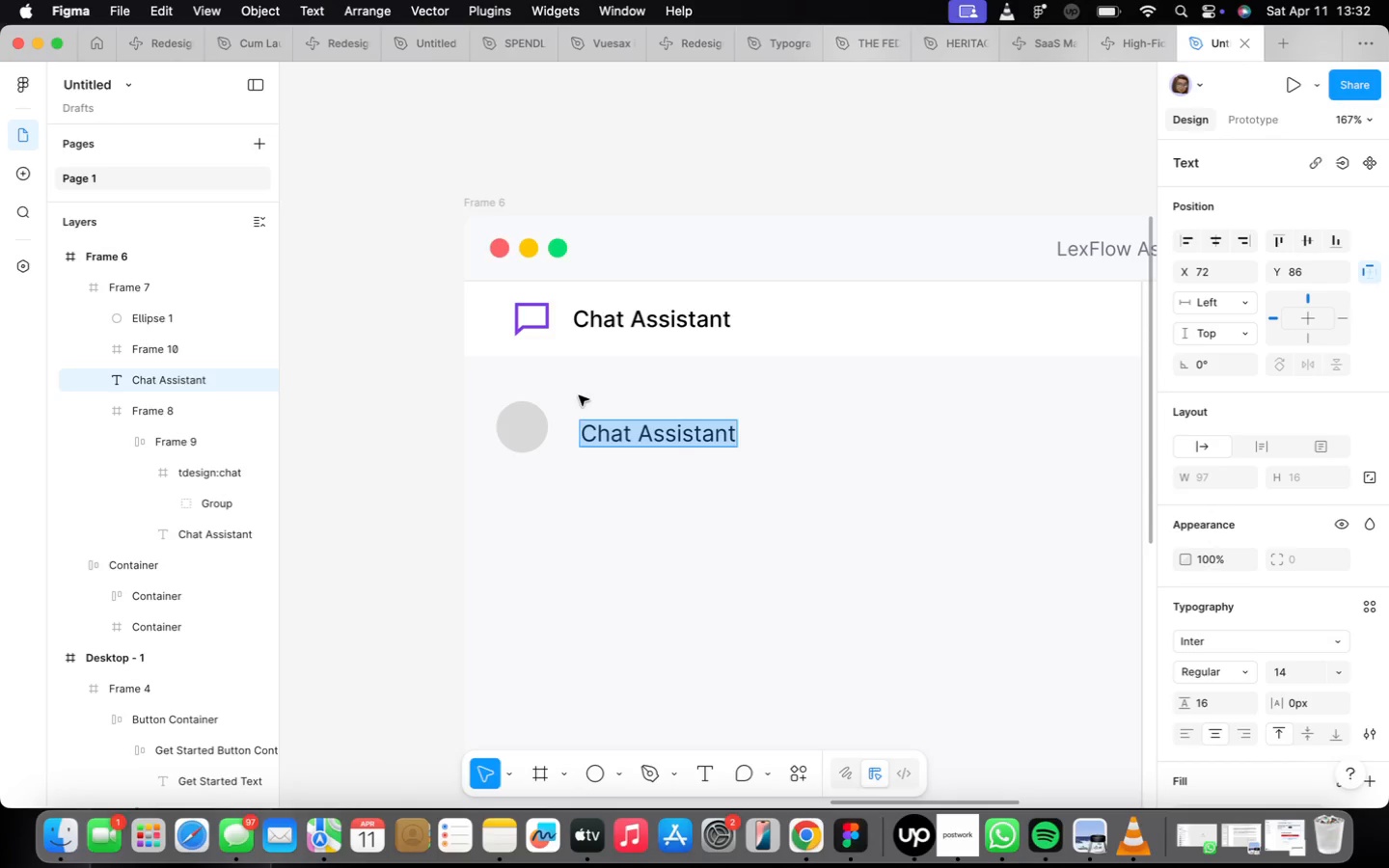 
type(Find cases on breach of fiduciary)
 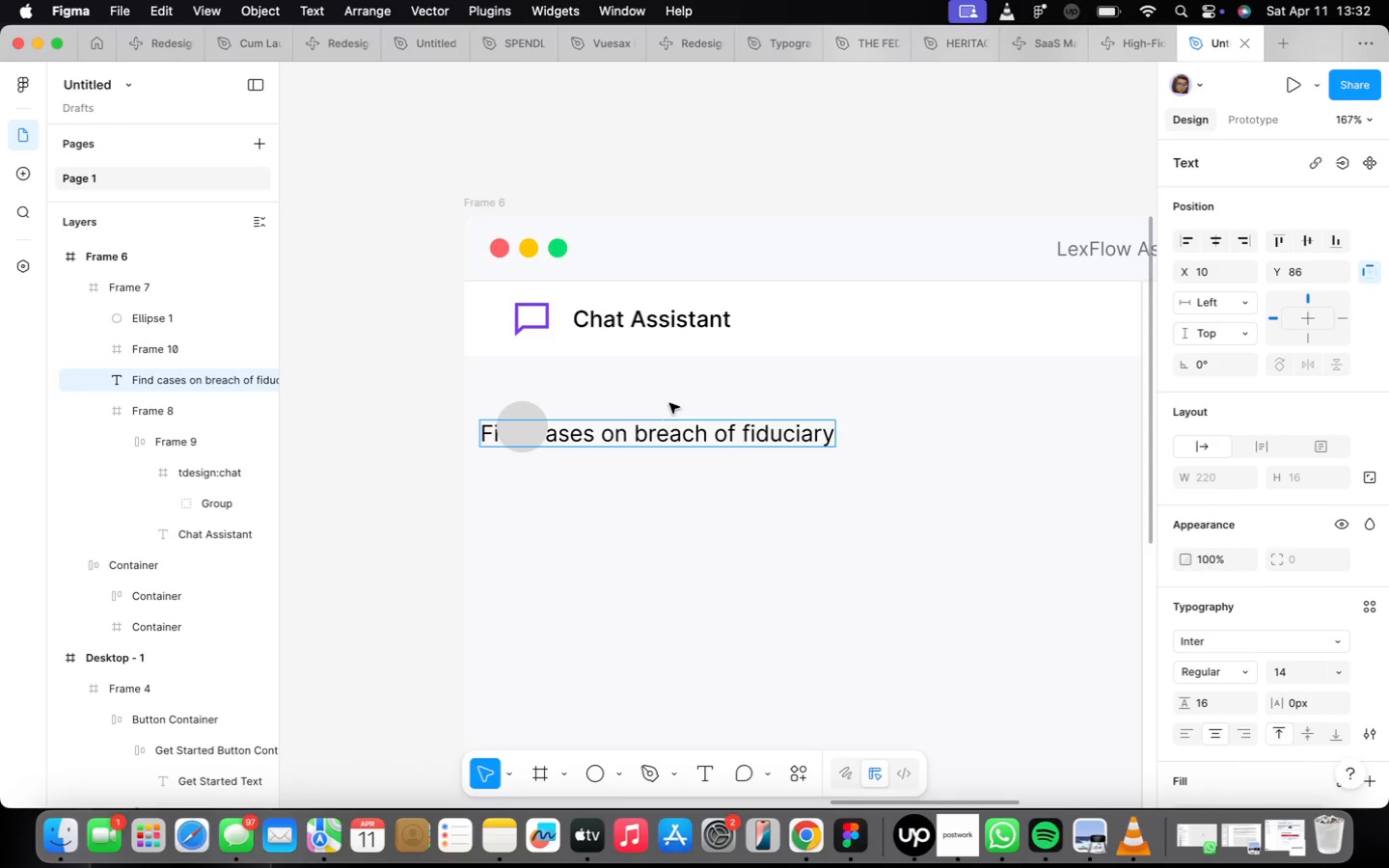 
left_click([715, 482])
 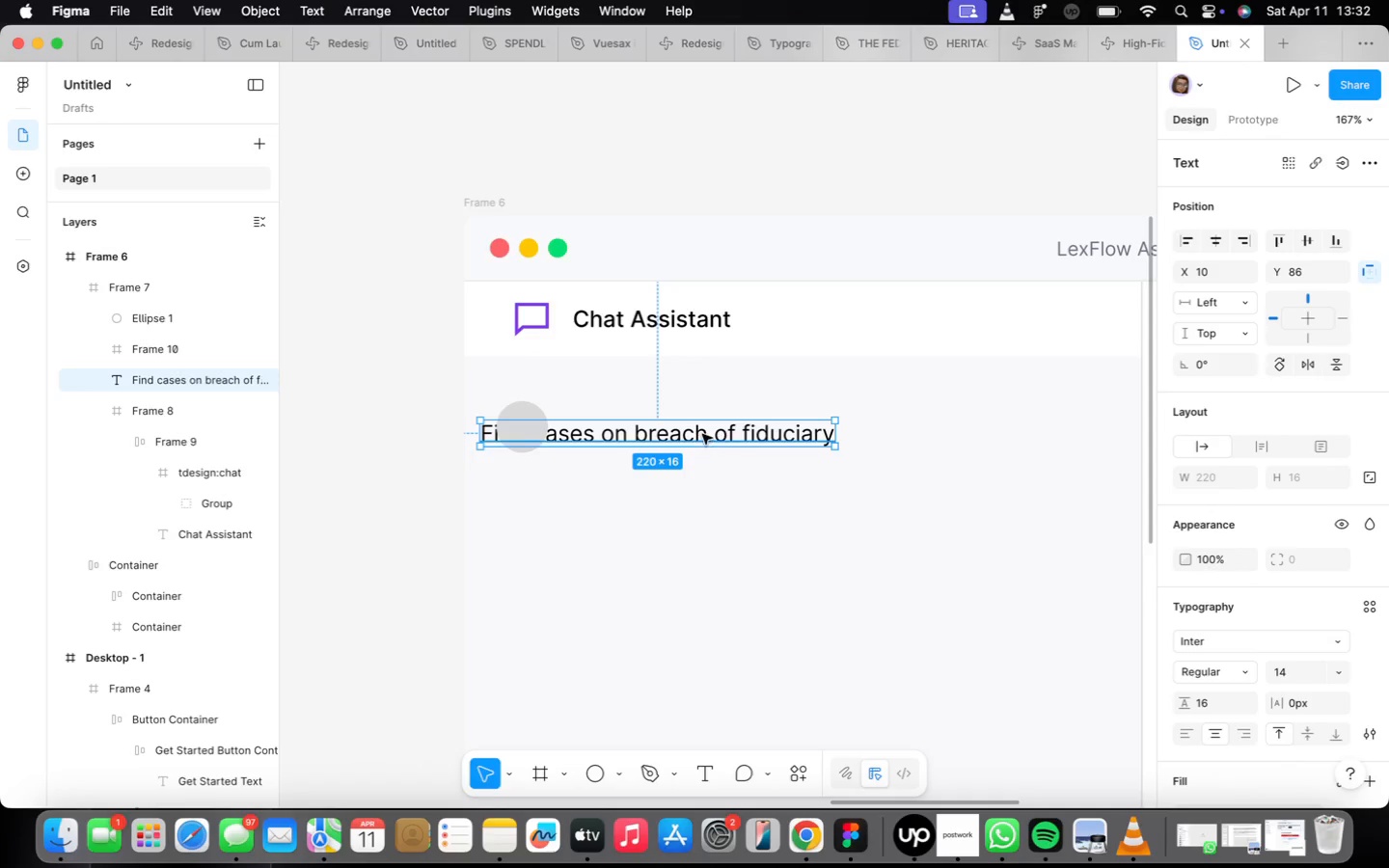 
left_click_drag(start_coordinate=[702, 434], to_coordinate=[799, 420])
 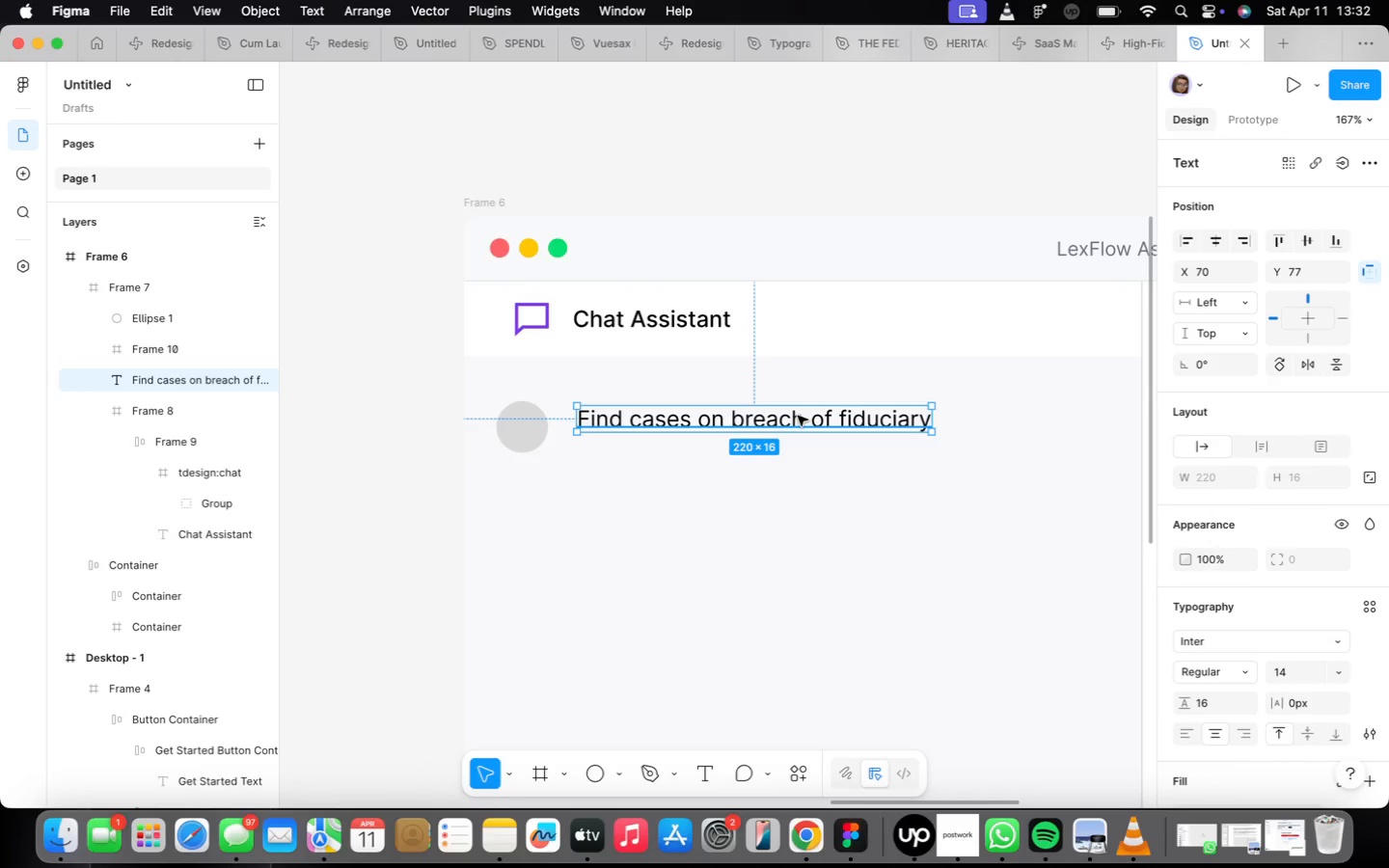 
double_click([798, 416])
 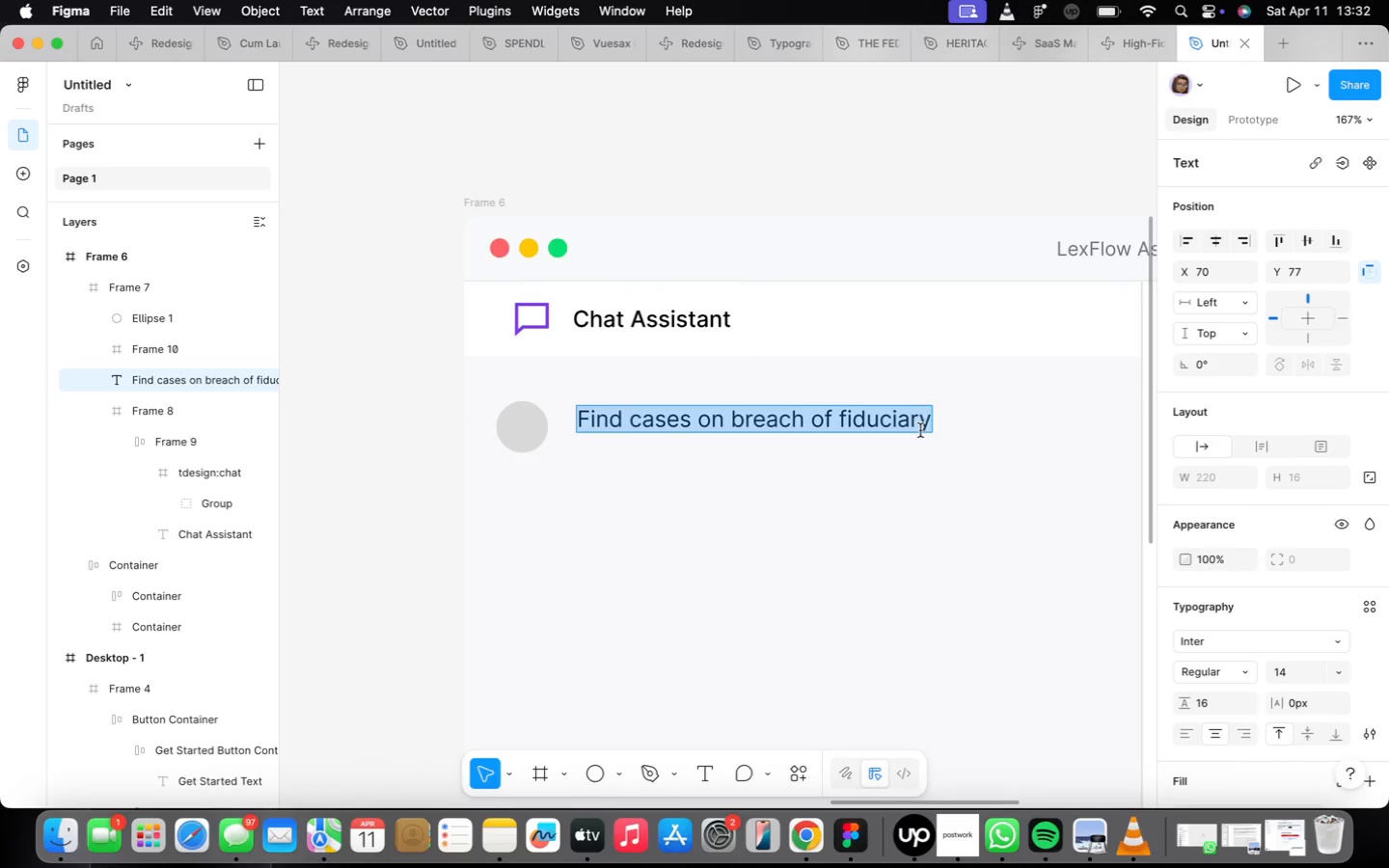 
left_click([932, 424])
 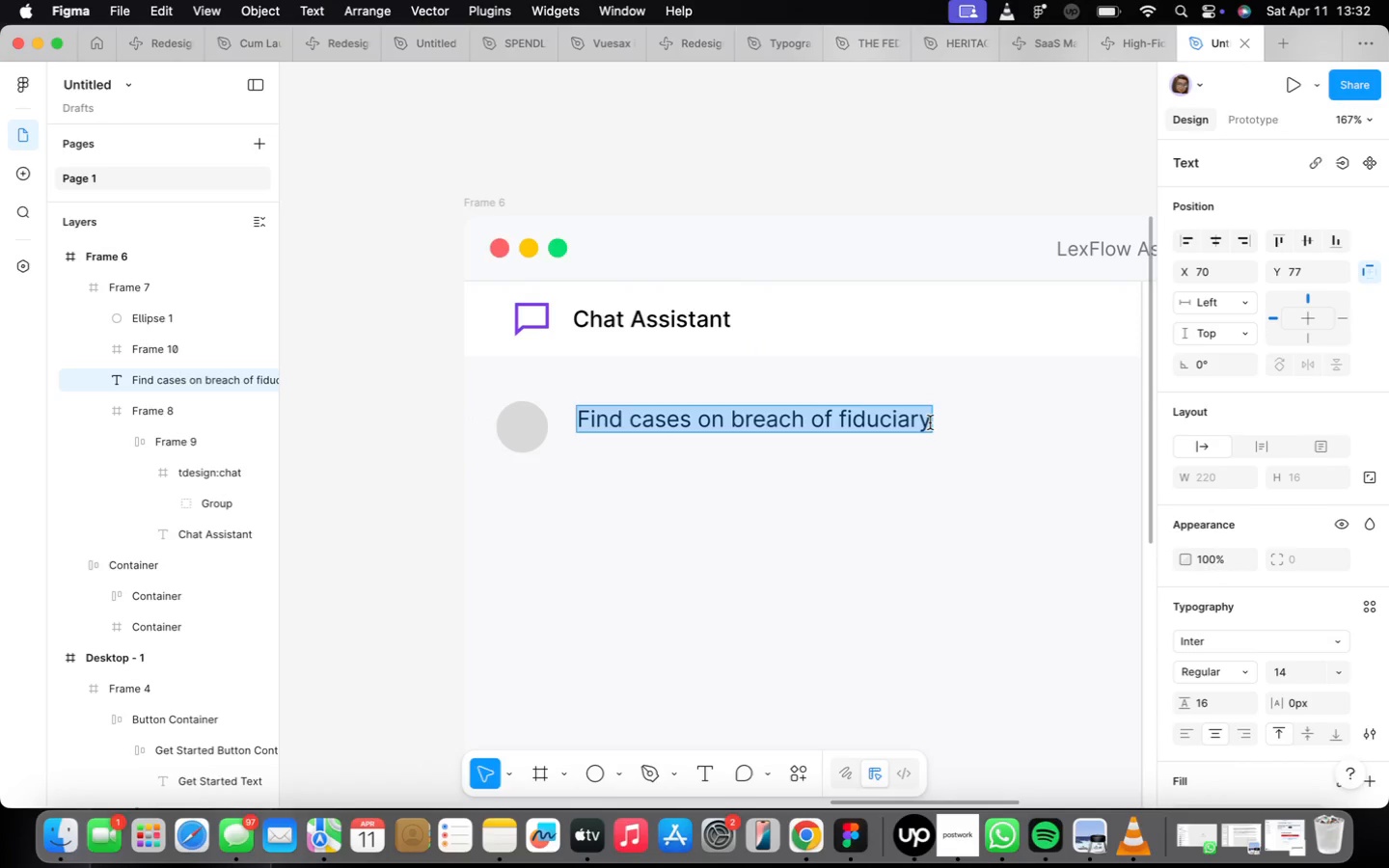 
left_click([930, 421])
 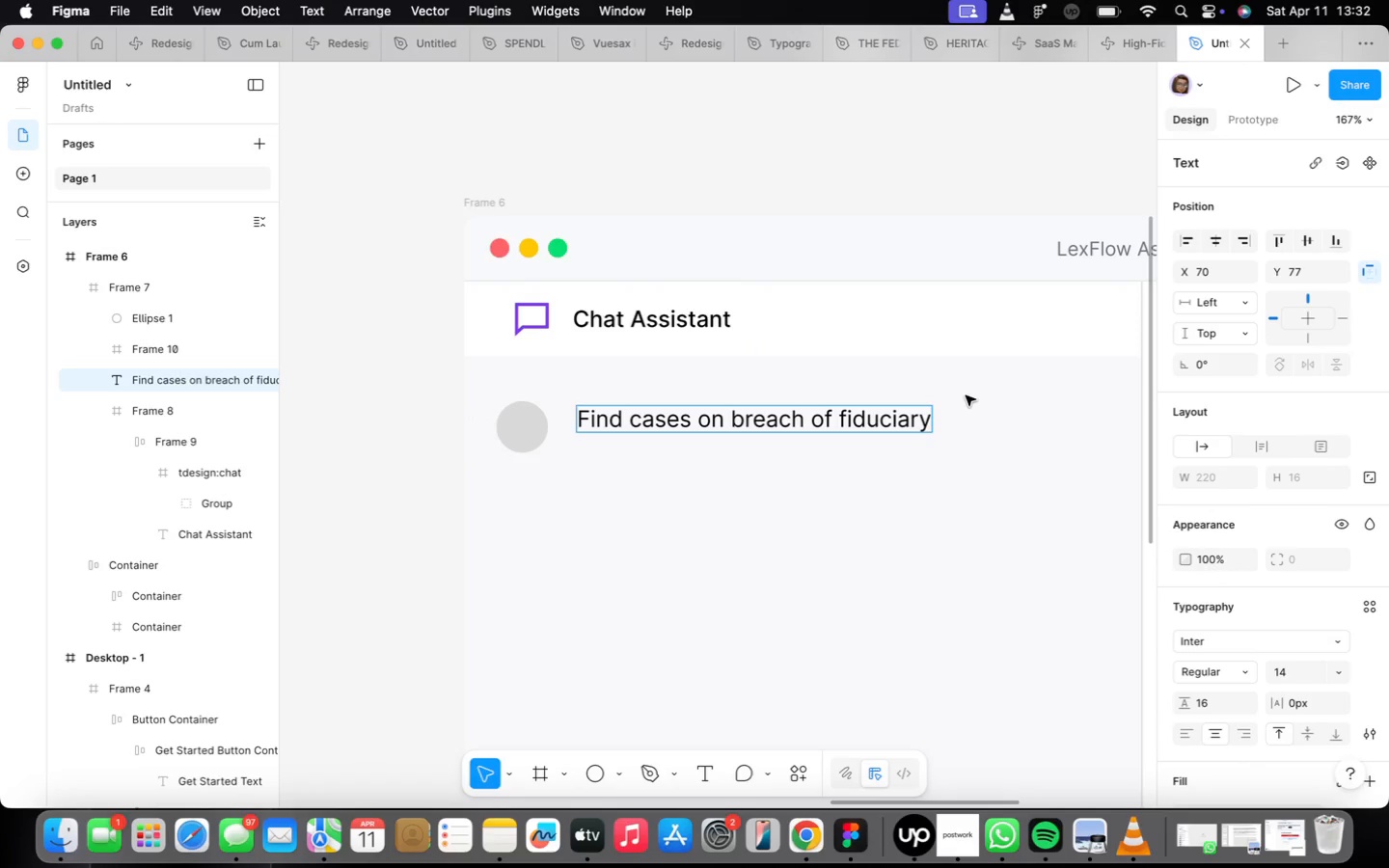 
type( duty in)
 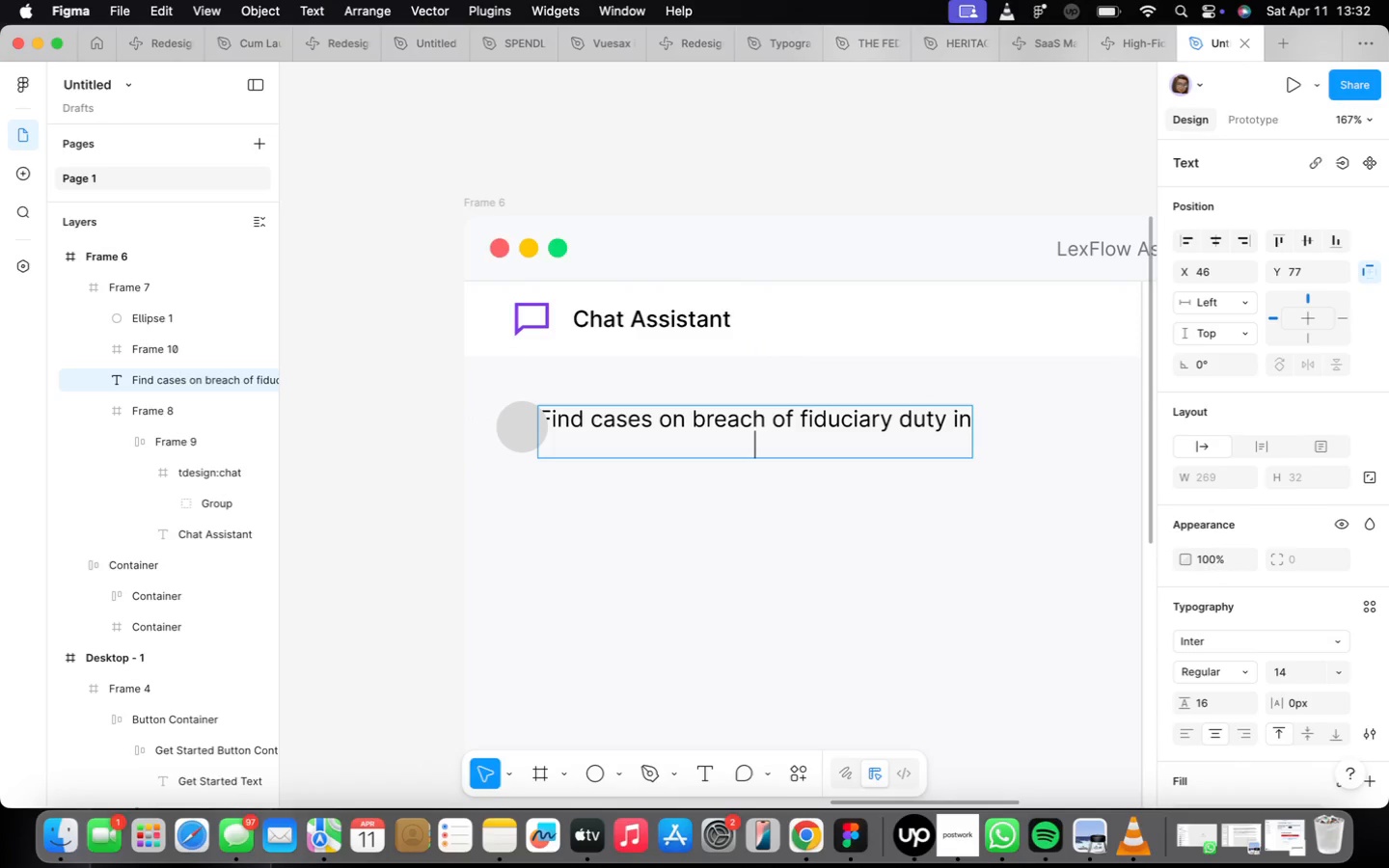 
key(Enter)
 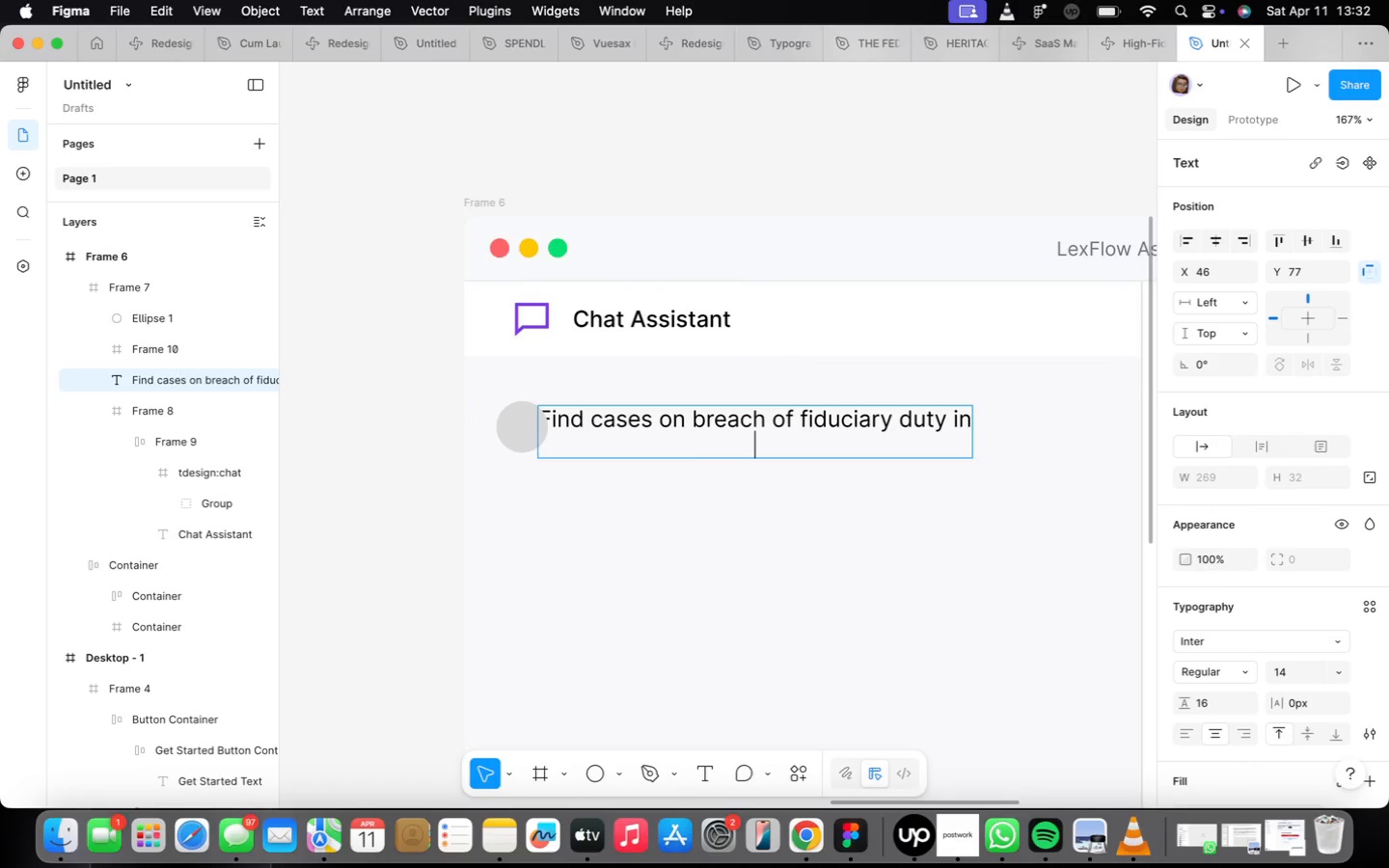 
type(Delaware from the last 5 years)
 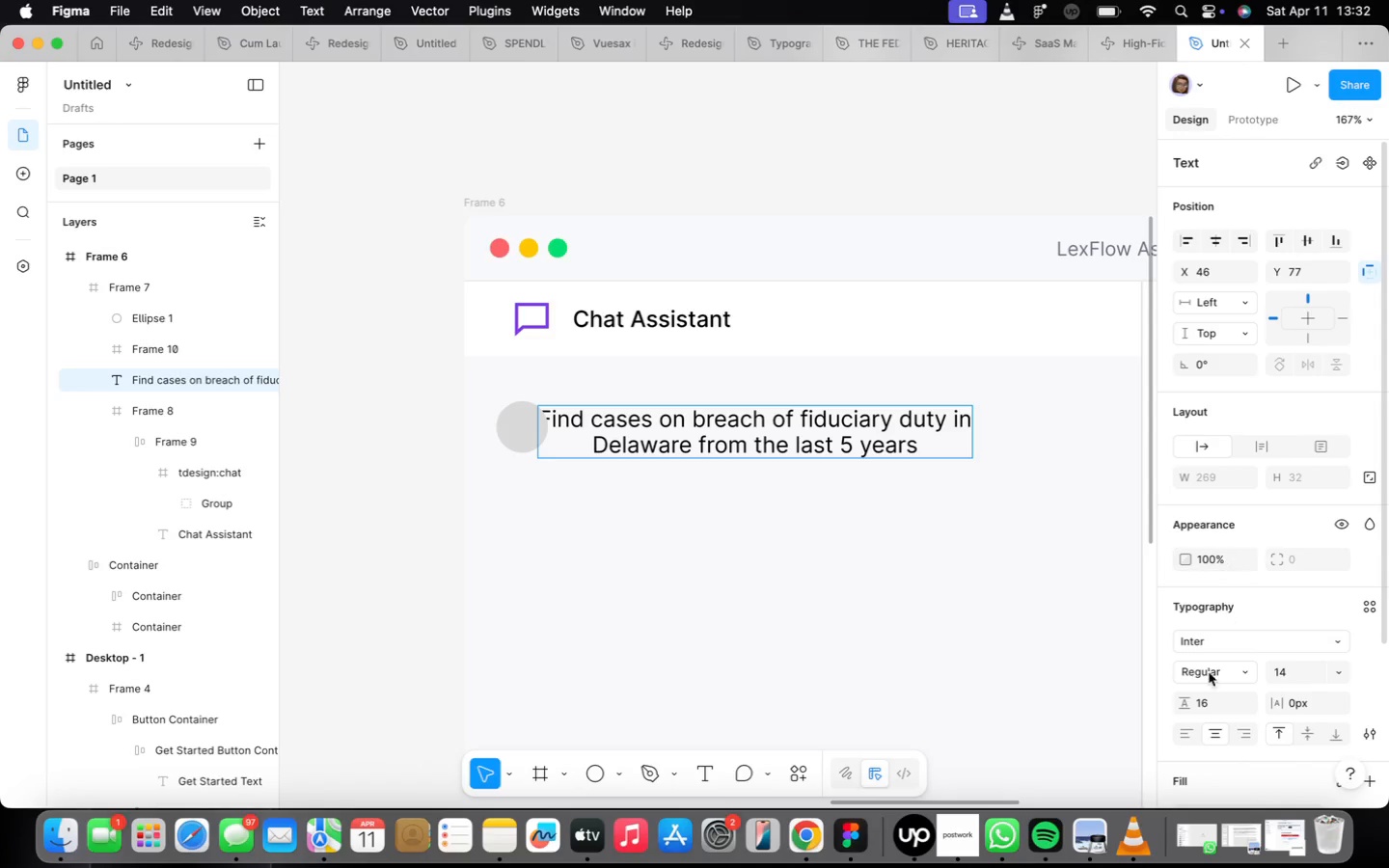 
left_click([1192, 728])
 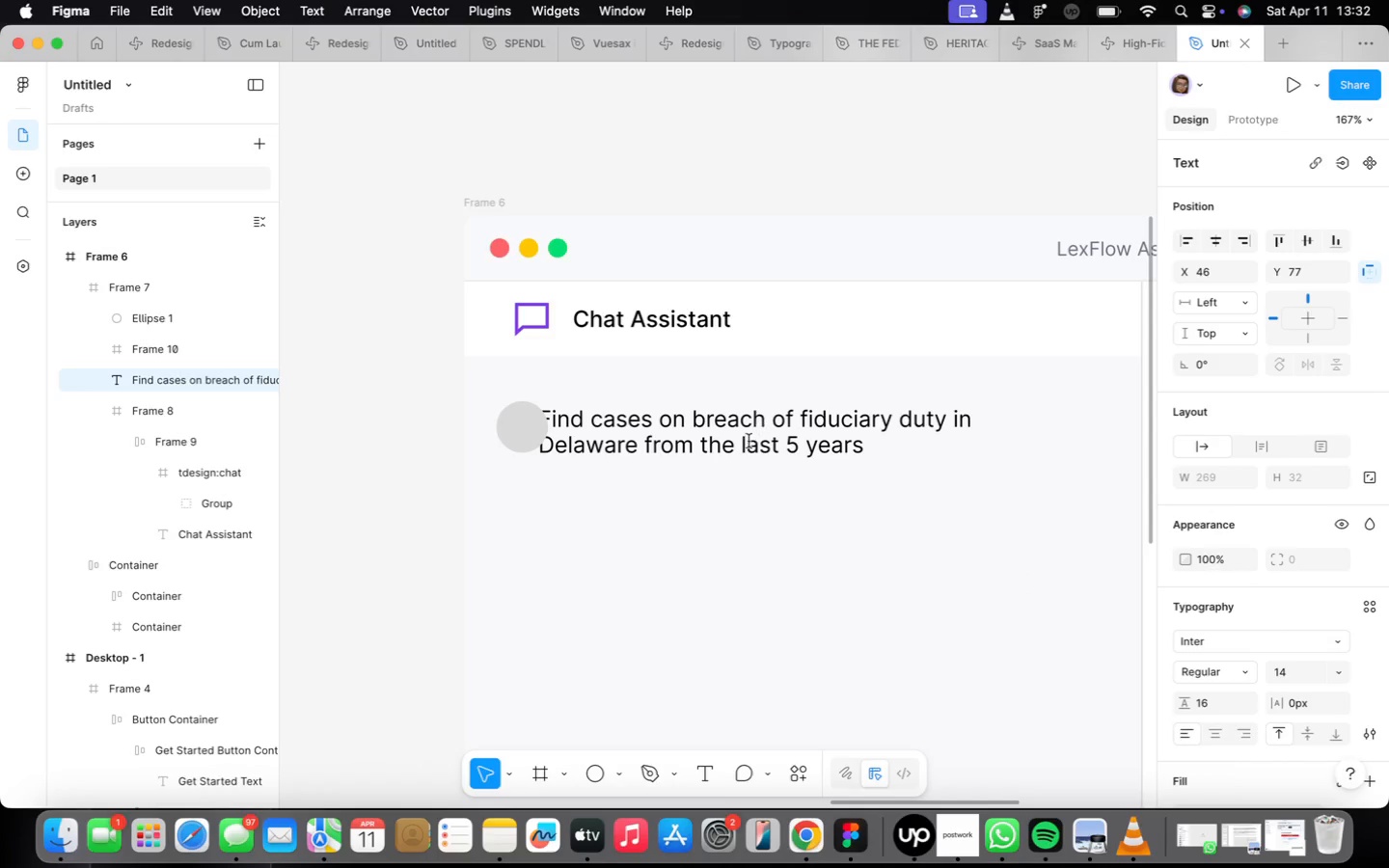 
left_click_drag(start_coordinate=[747, 472], to_coordinate=[749, 478])
 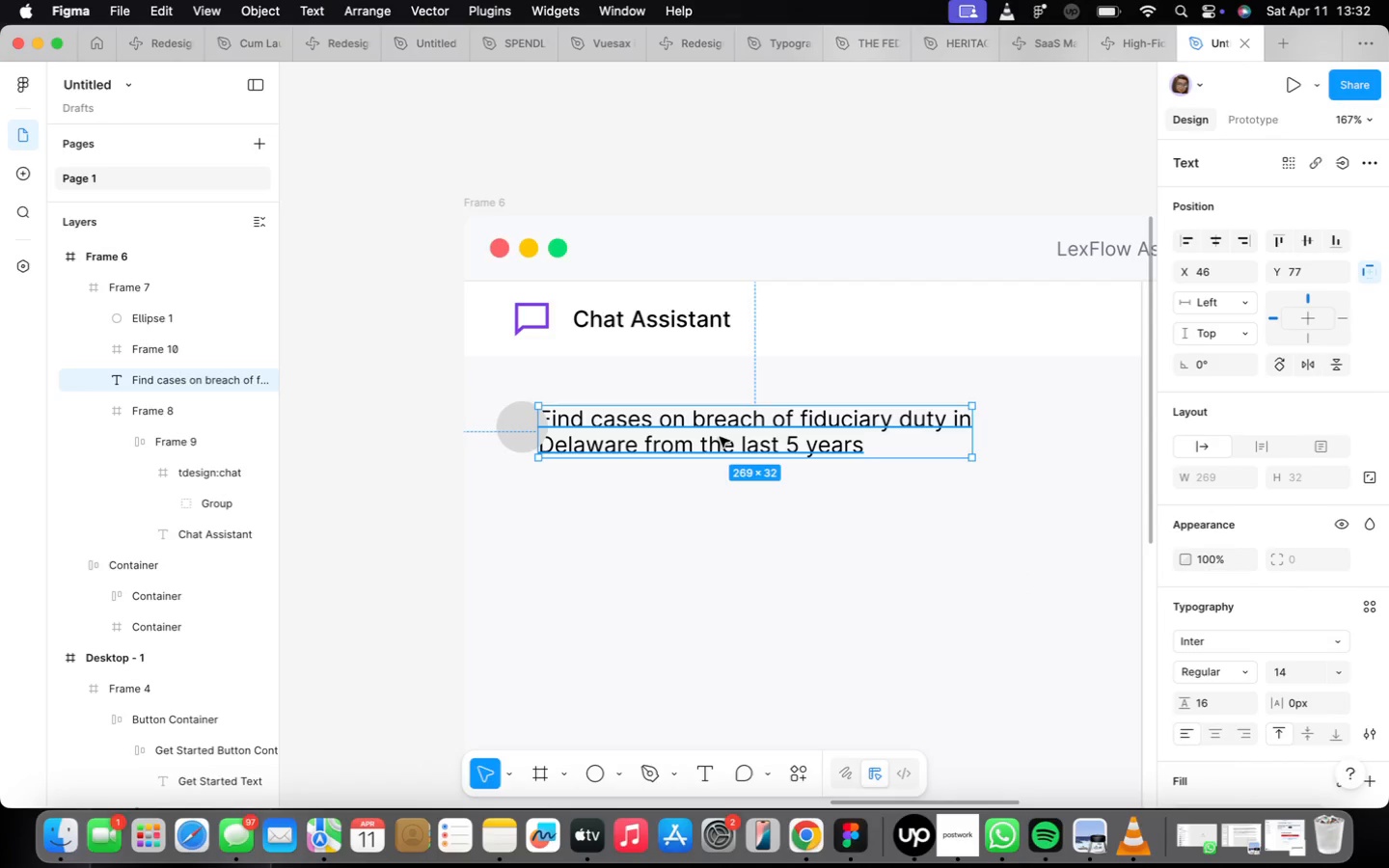 
left_click_drag(start_coordinate=[720, 437], to_coordinate=[758, 433])
 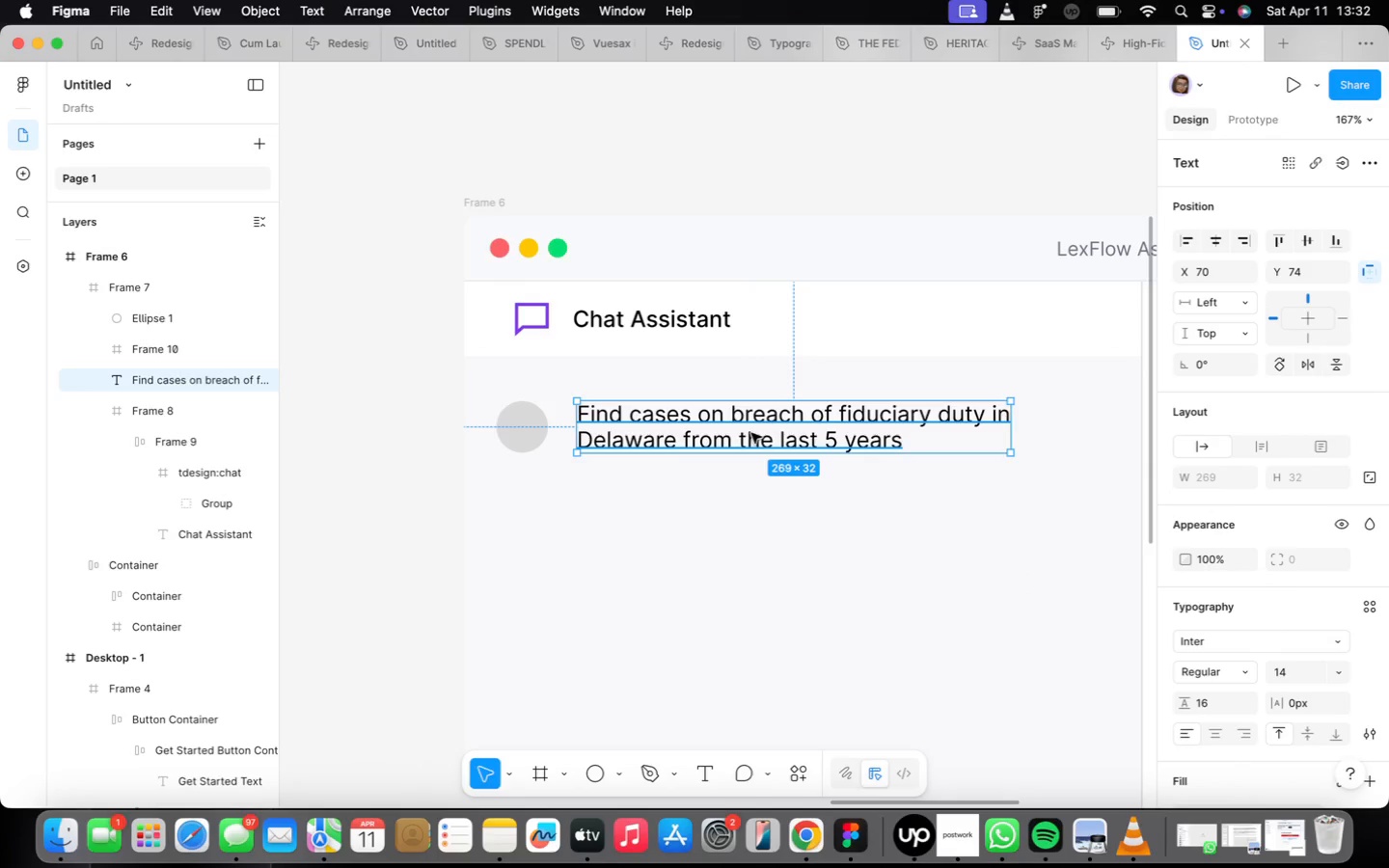 
key(Shift+ShiftLeft)
 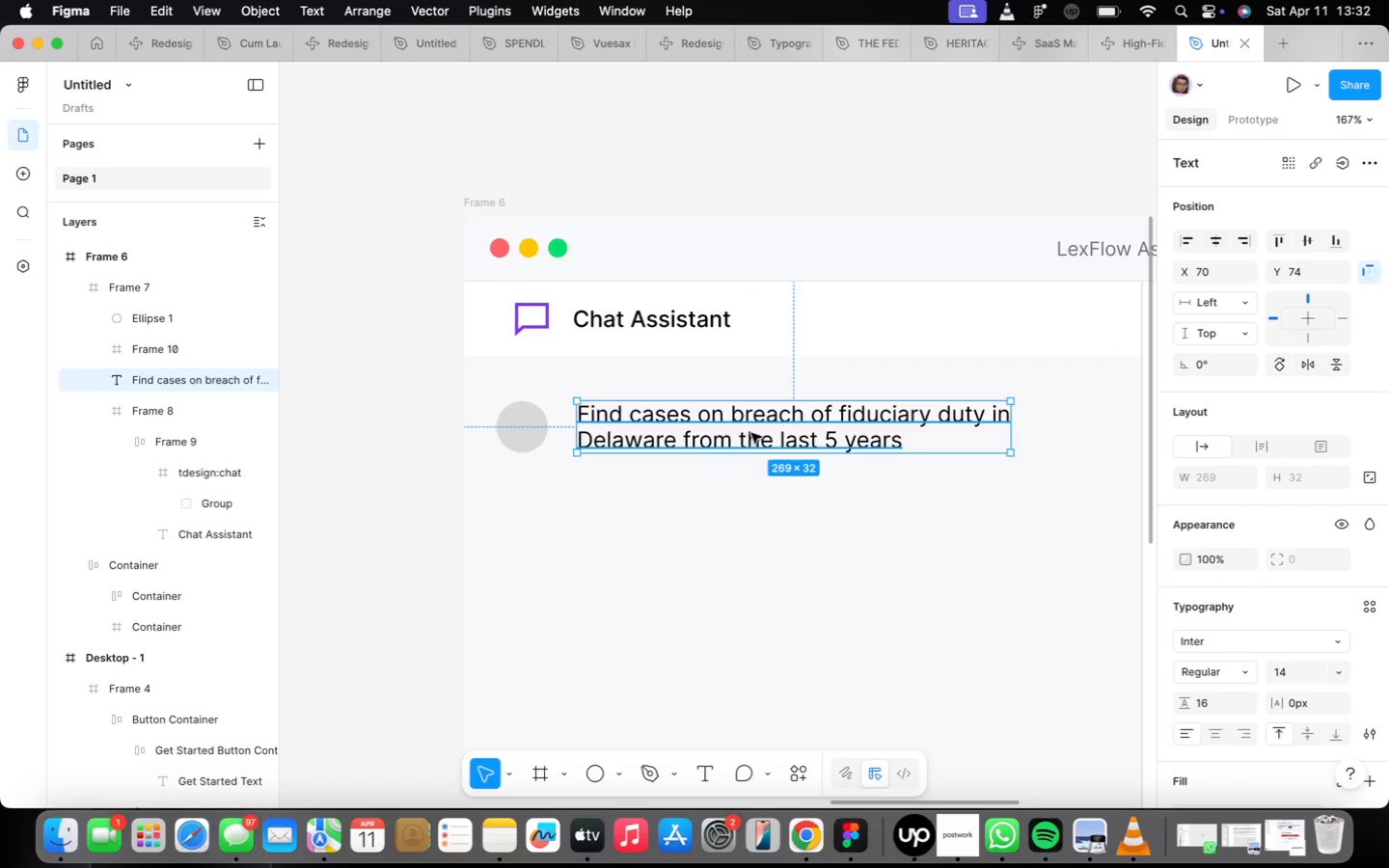 
key(Shift+A)
 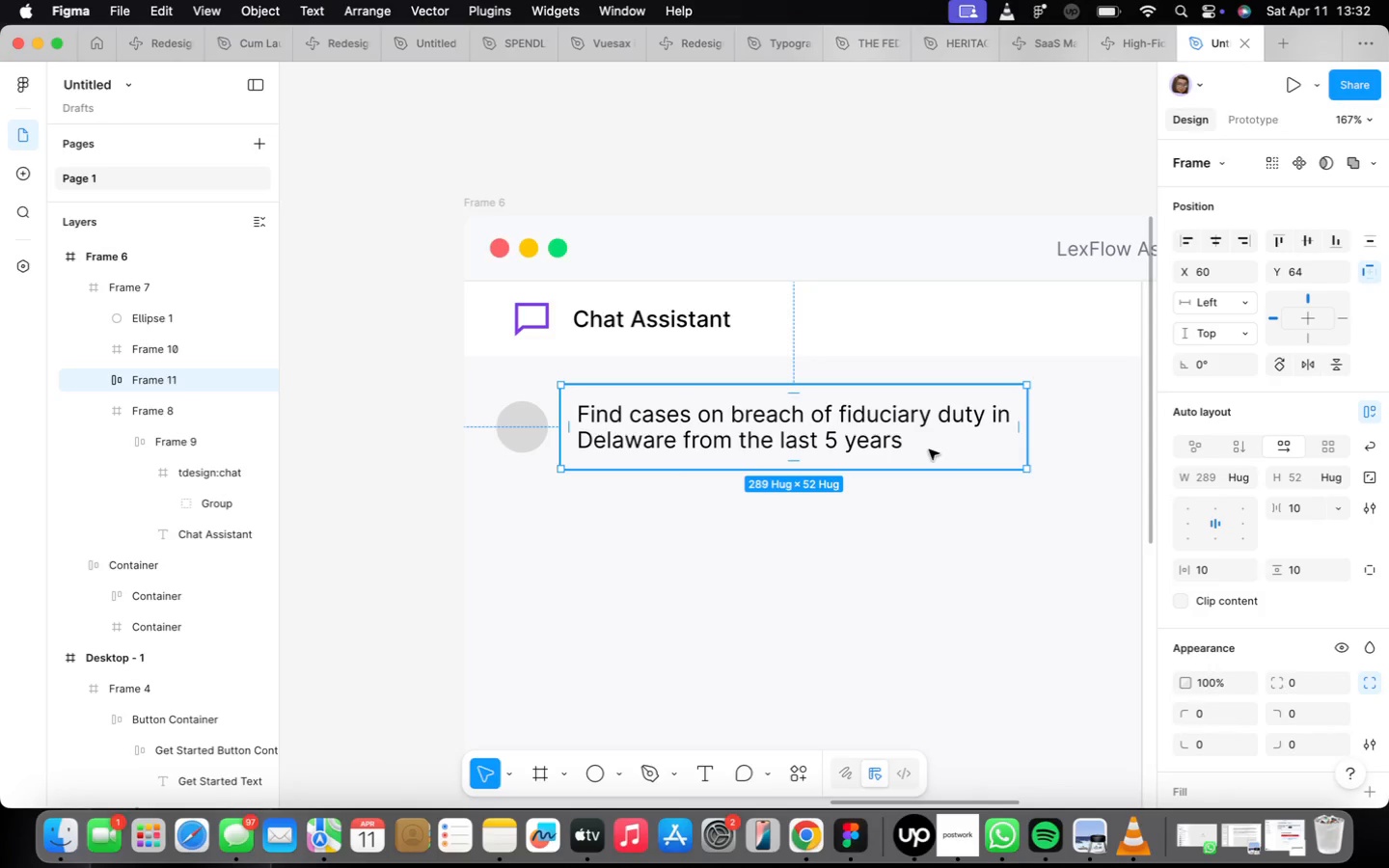 
wait(11.2)
 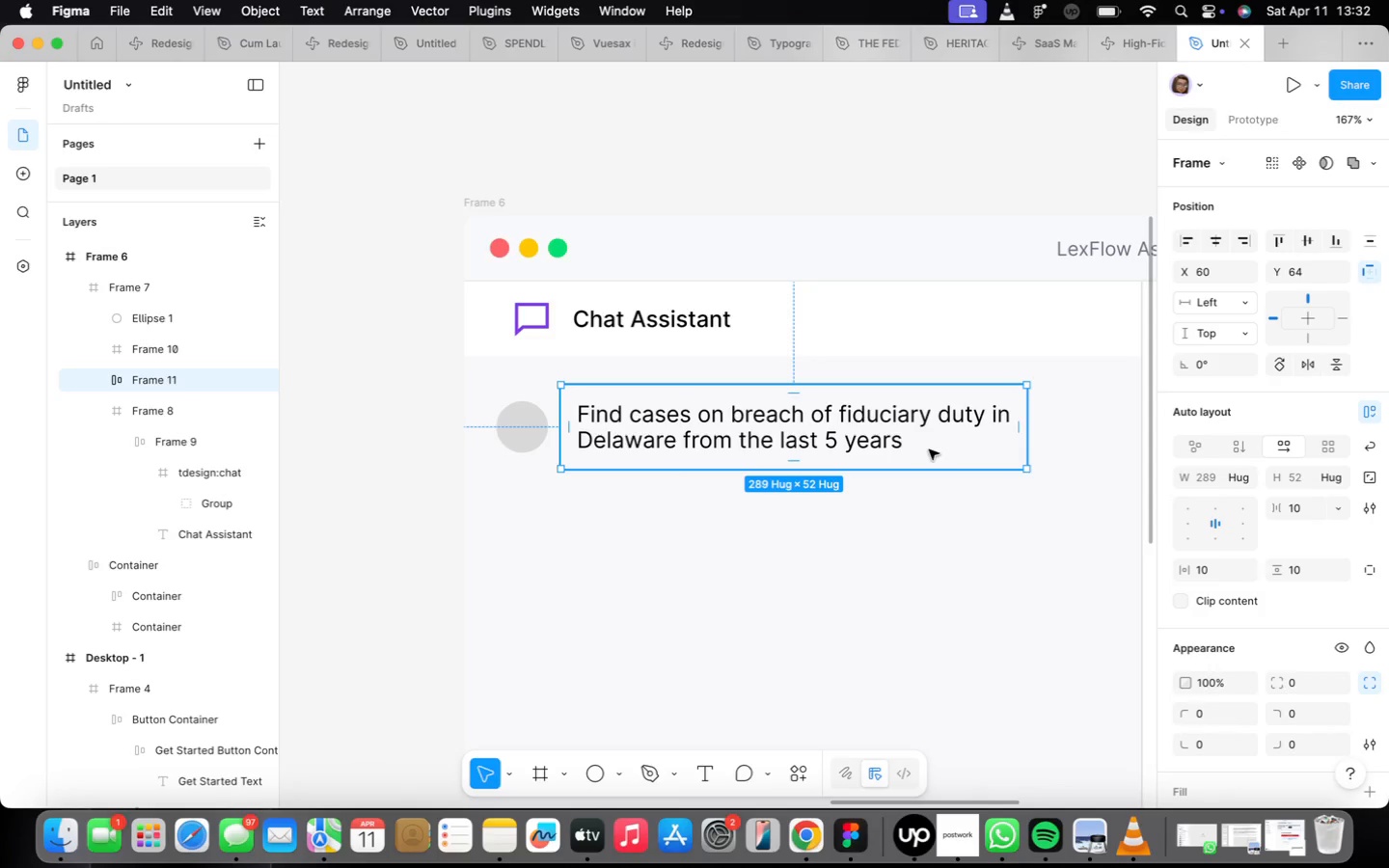 
scroll: coordinate [1293, 603], scroll_direction: down, amount: 16.0
 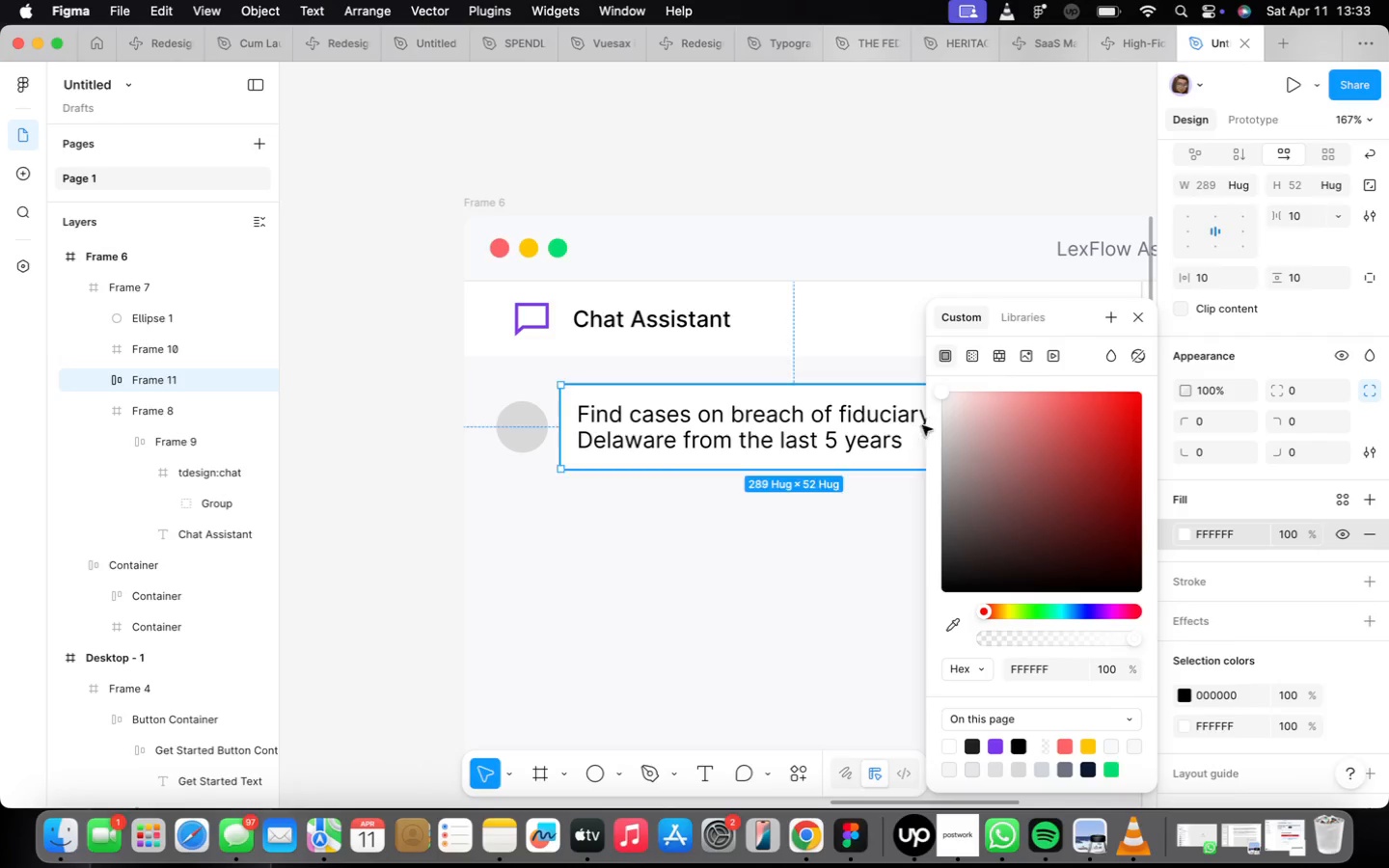 
left_click([1144, 321])
 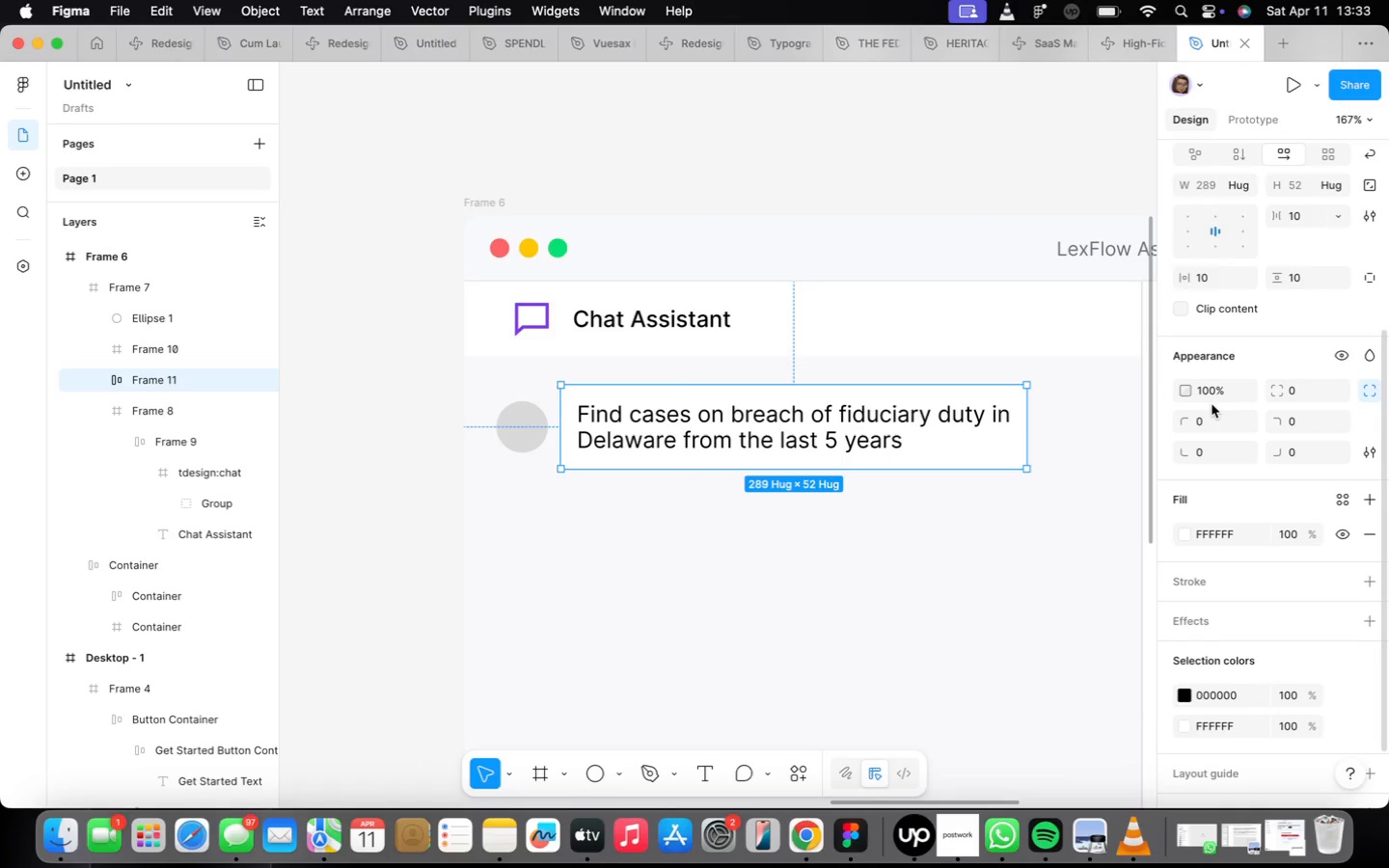 
left_click([1314, 386])
 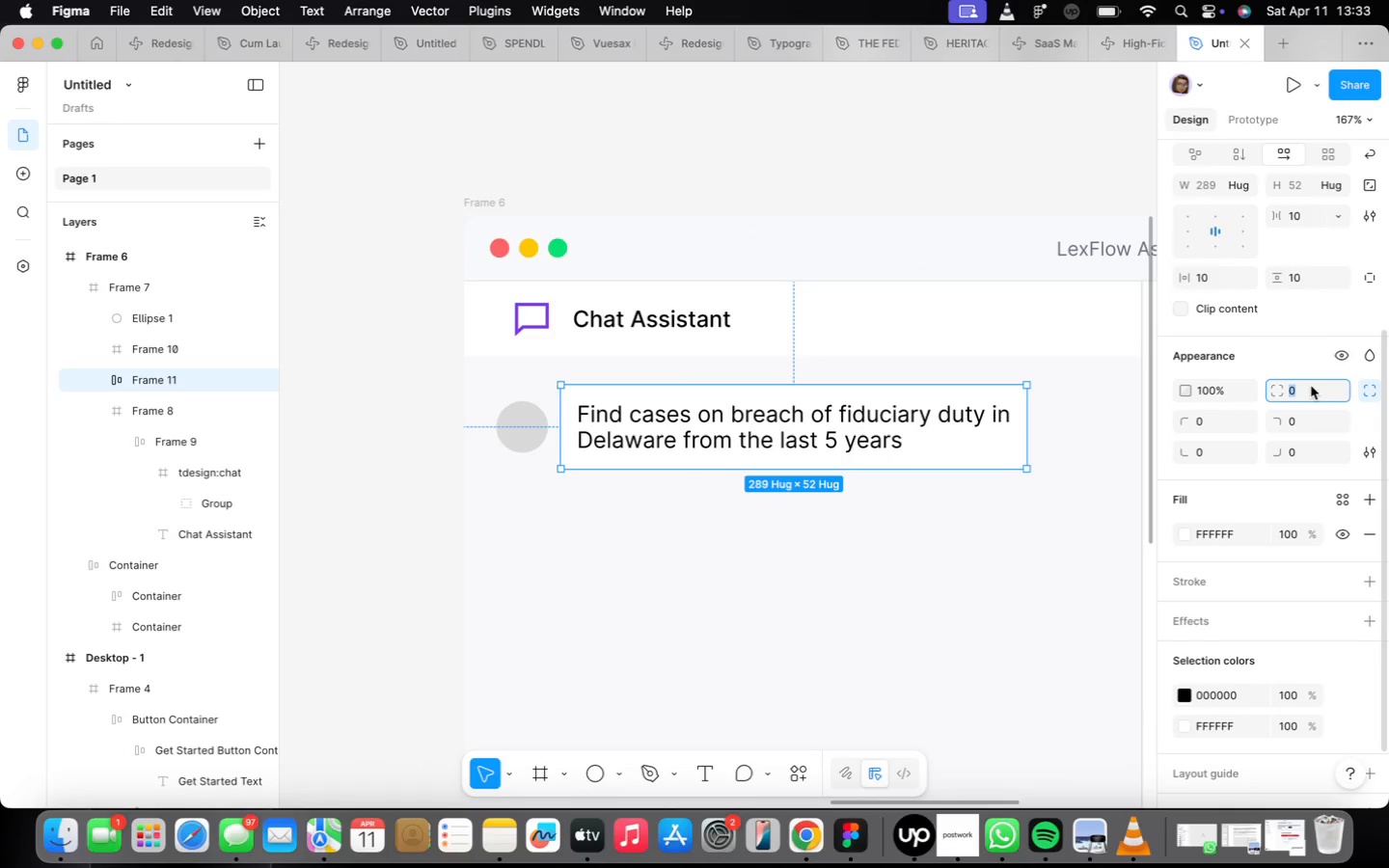 
key(Enter)
 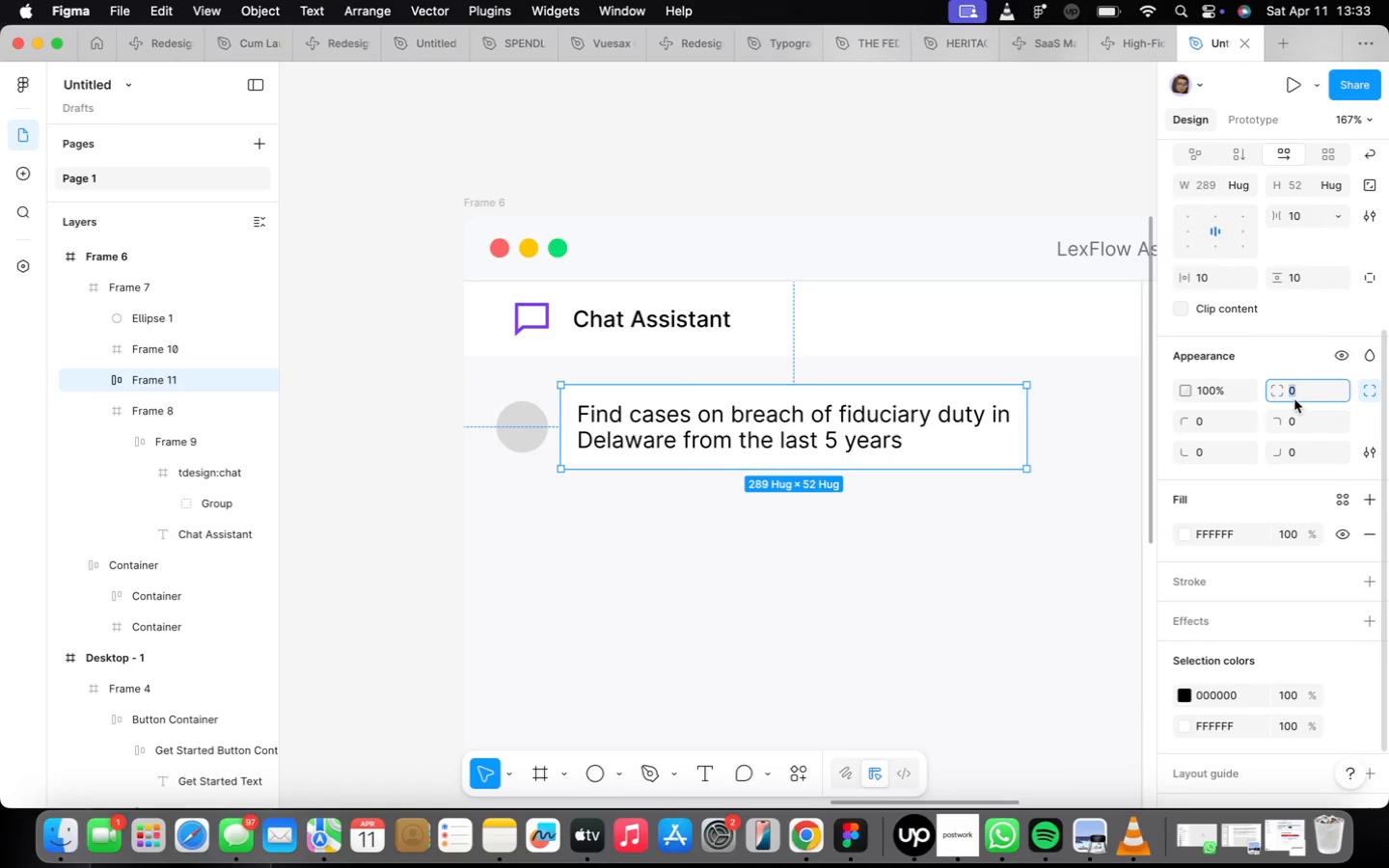 
type(88)
key(Backspace)
 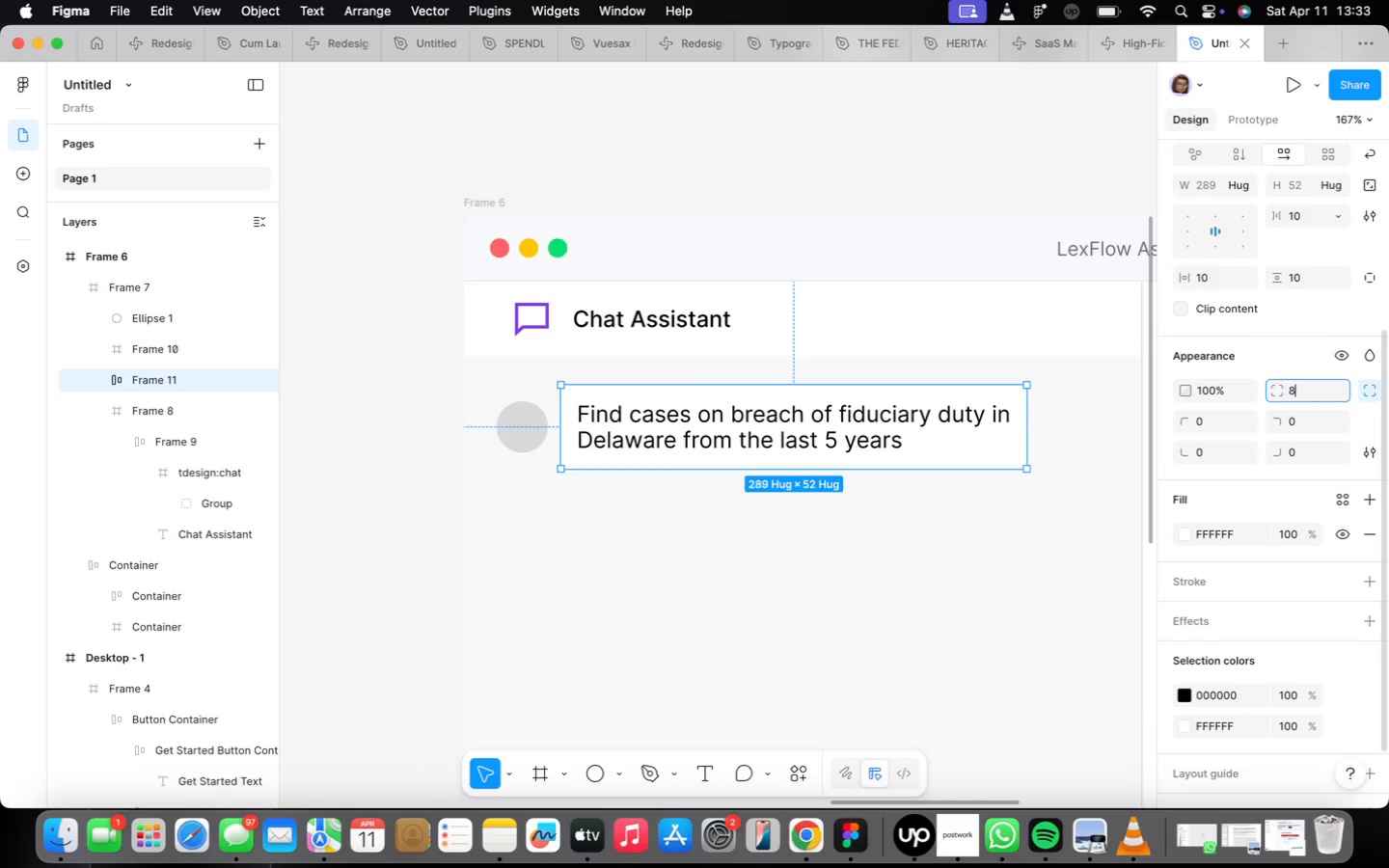 
key(Enter)
 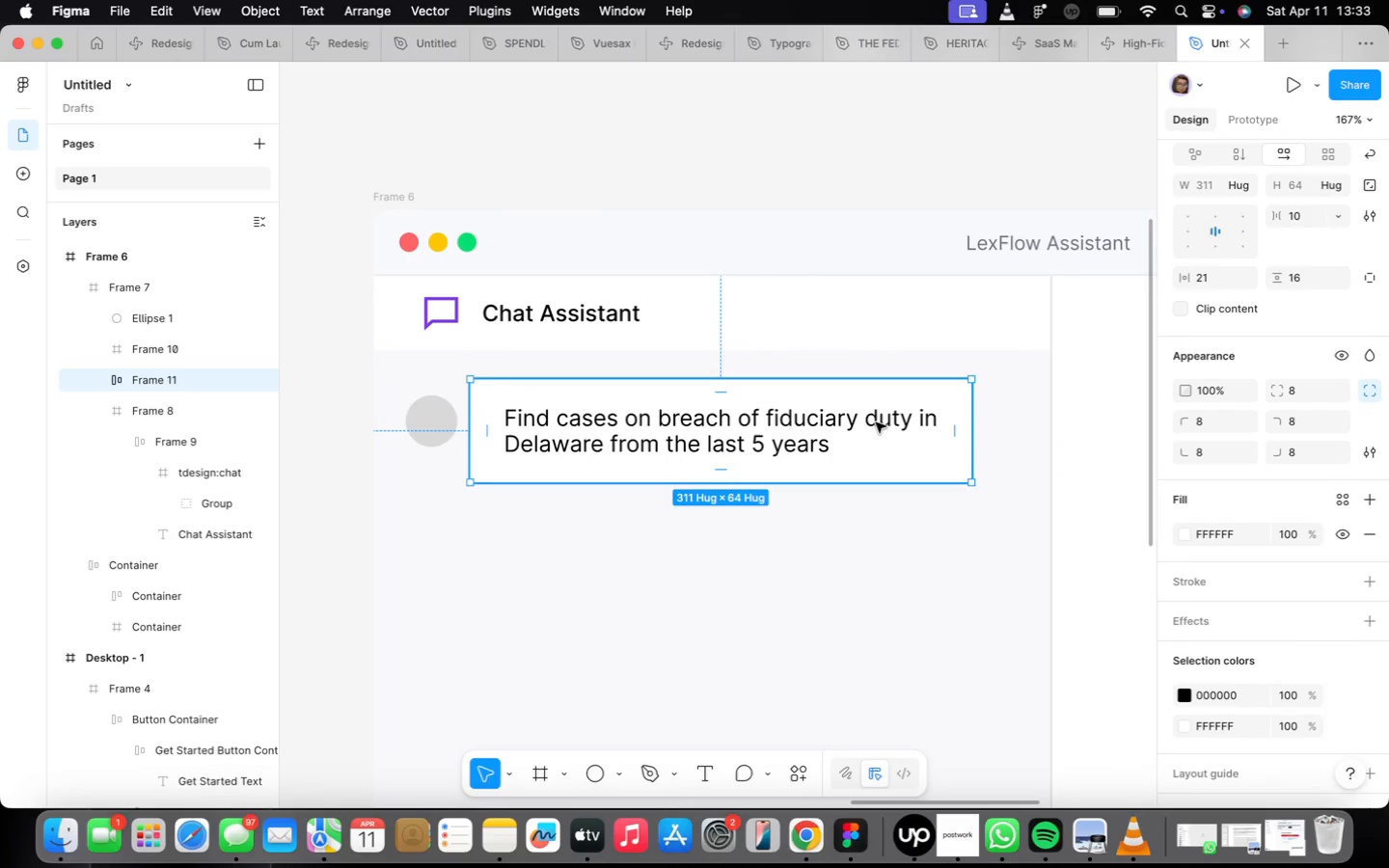 
wait(12.84)
 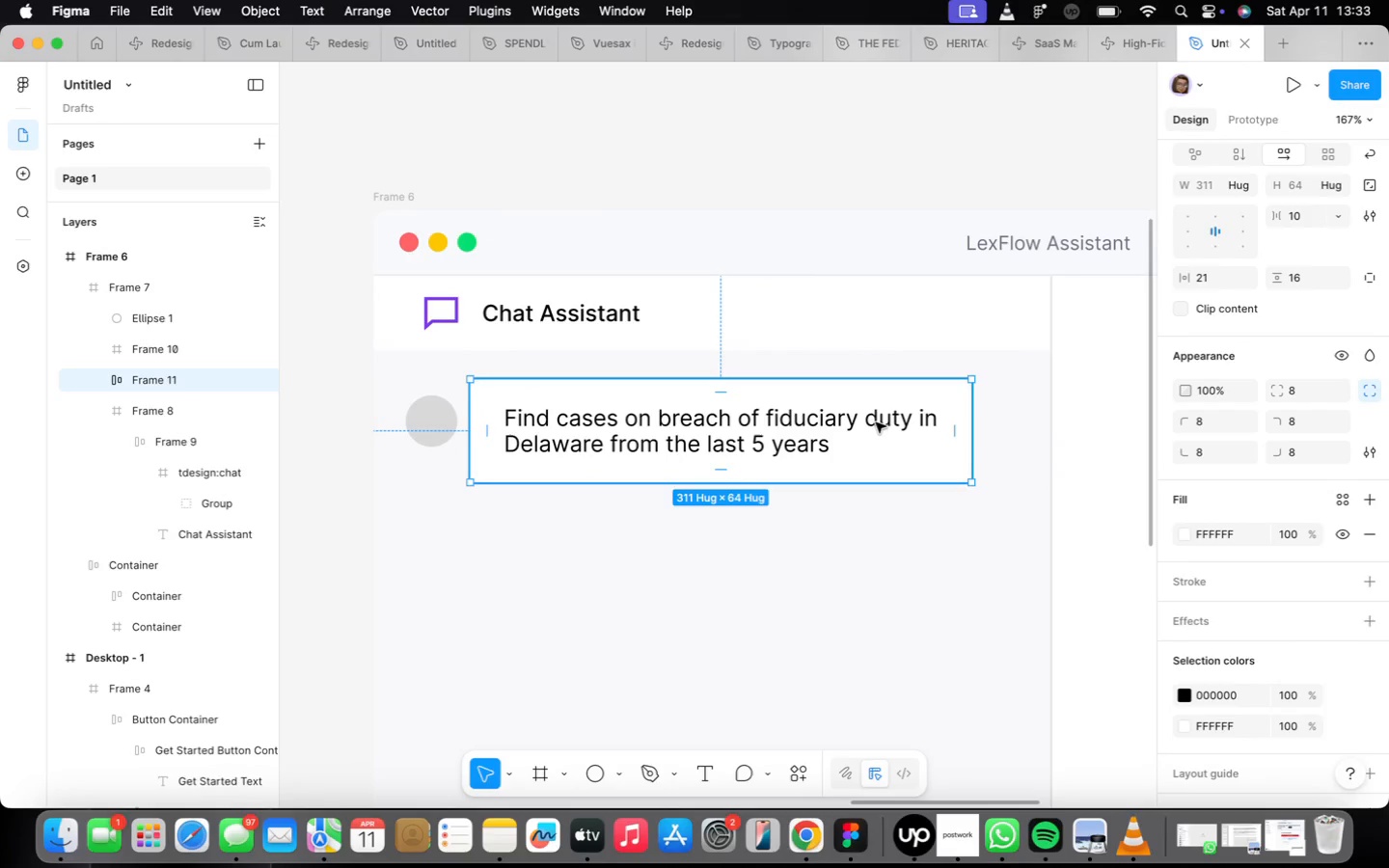 
scroll: coordinate [1248, 471], scroll_direction: down, amount: 37.0
 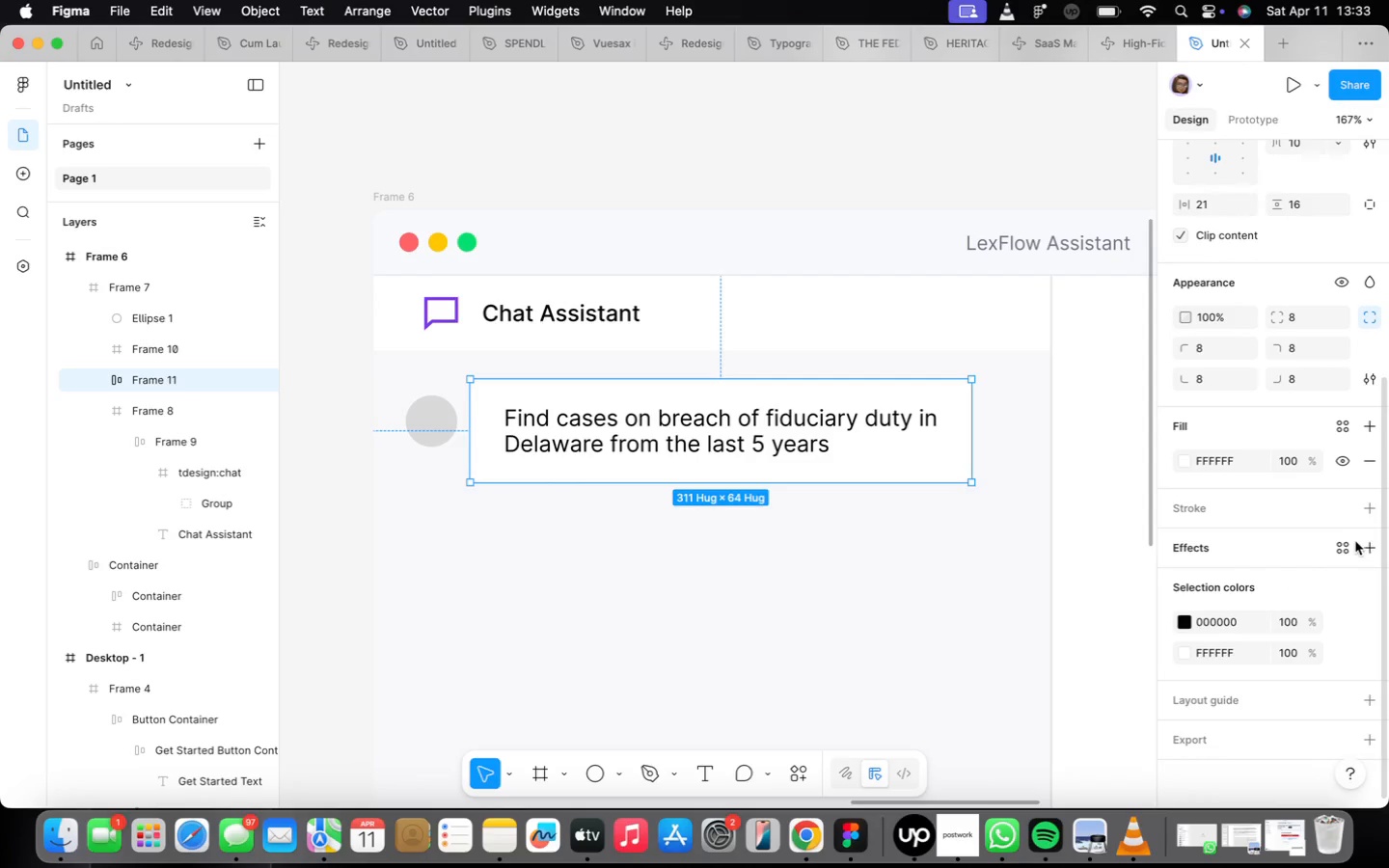 
left_click([1367, 547])
 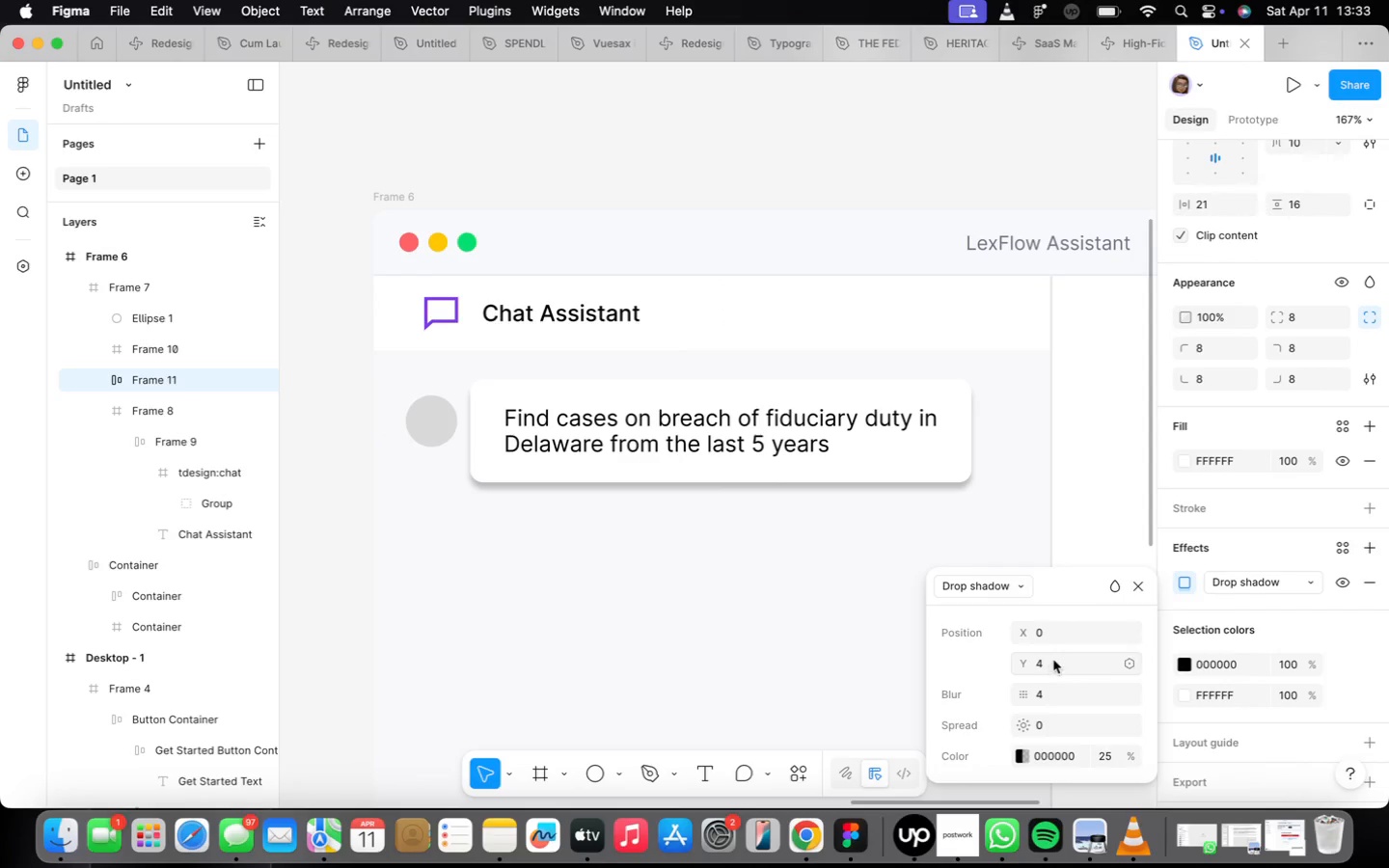 
scroll: coordinate [1084, 618], scroll_direction: down, amount: 2.0
 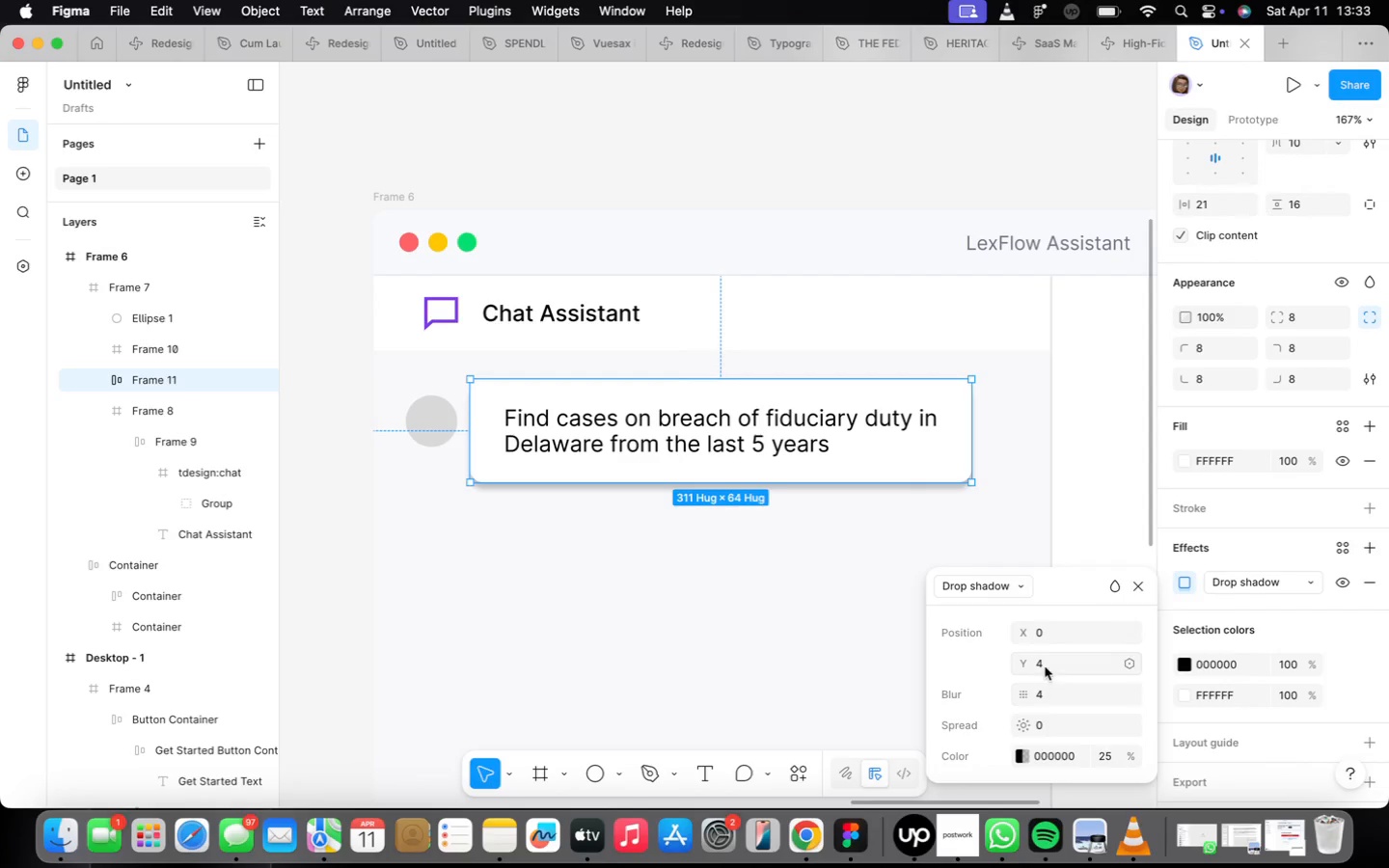 
left_click([1047, 659])
 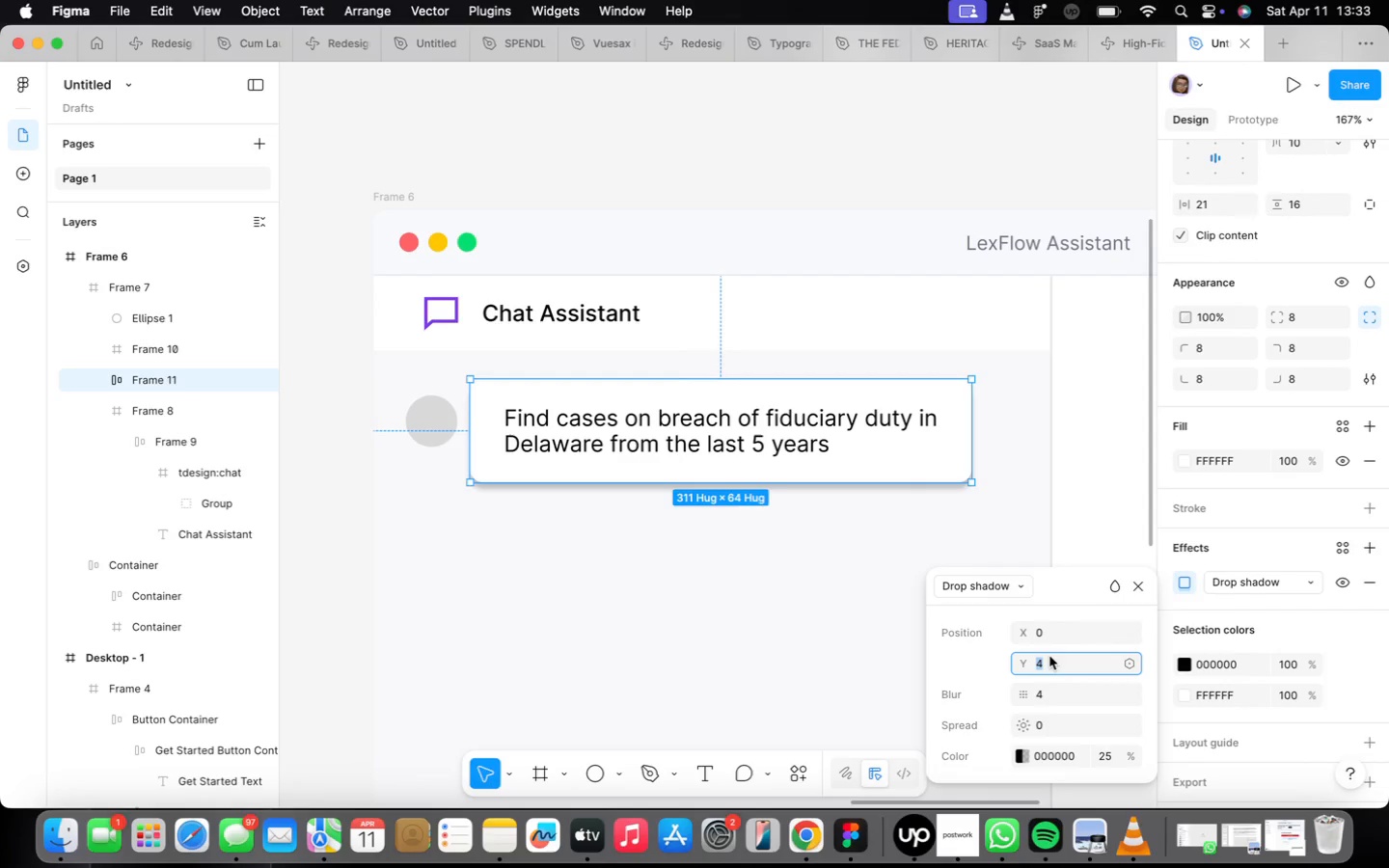 
key(1)
 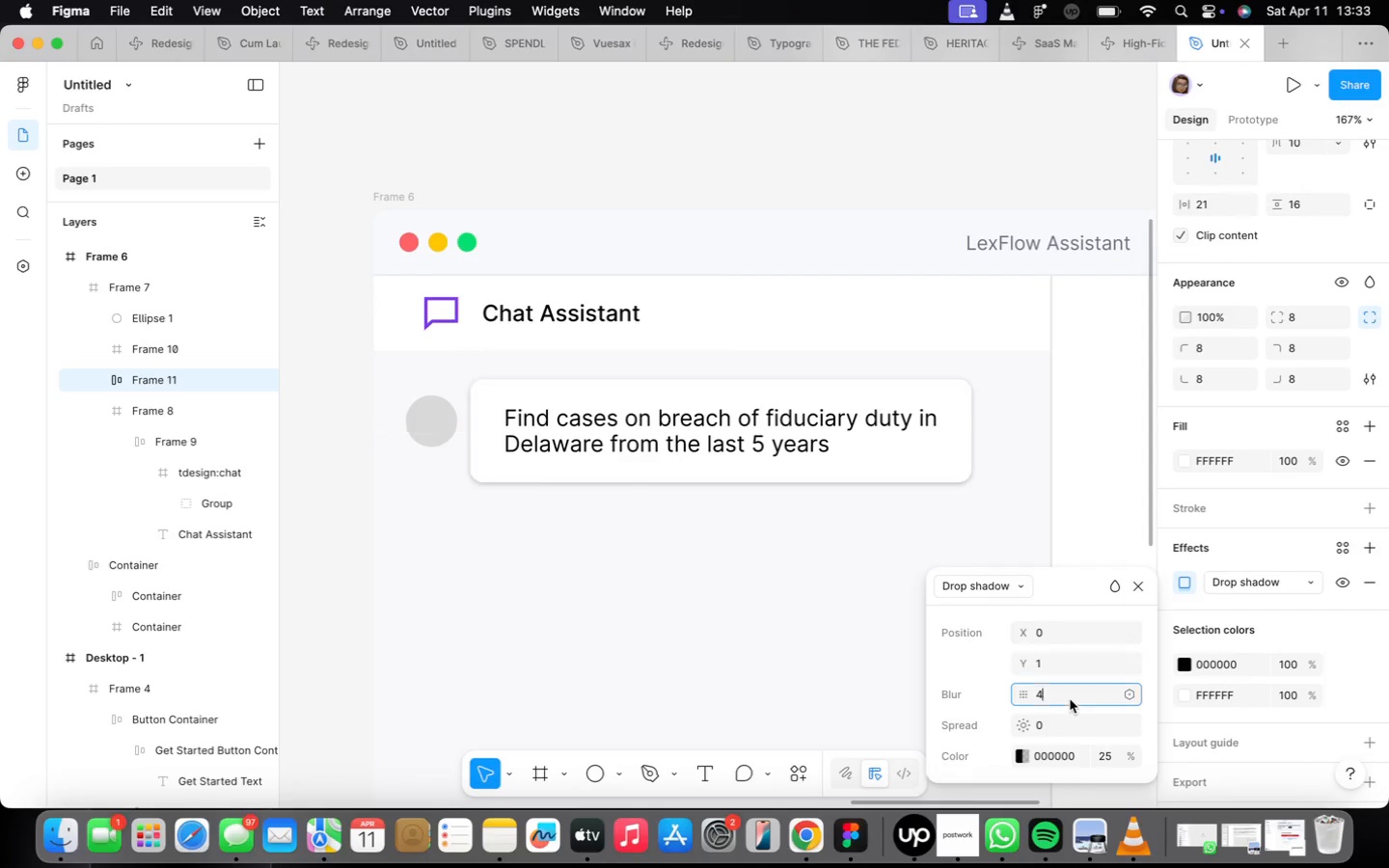 
key(2)
 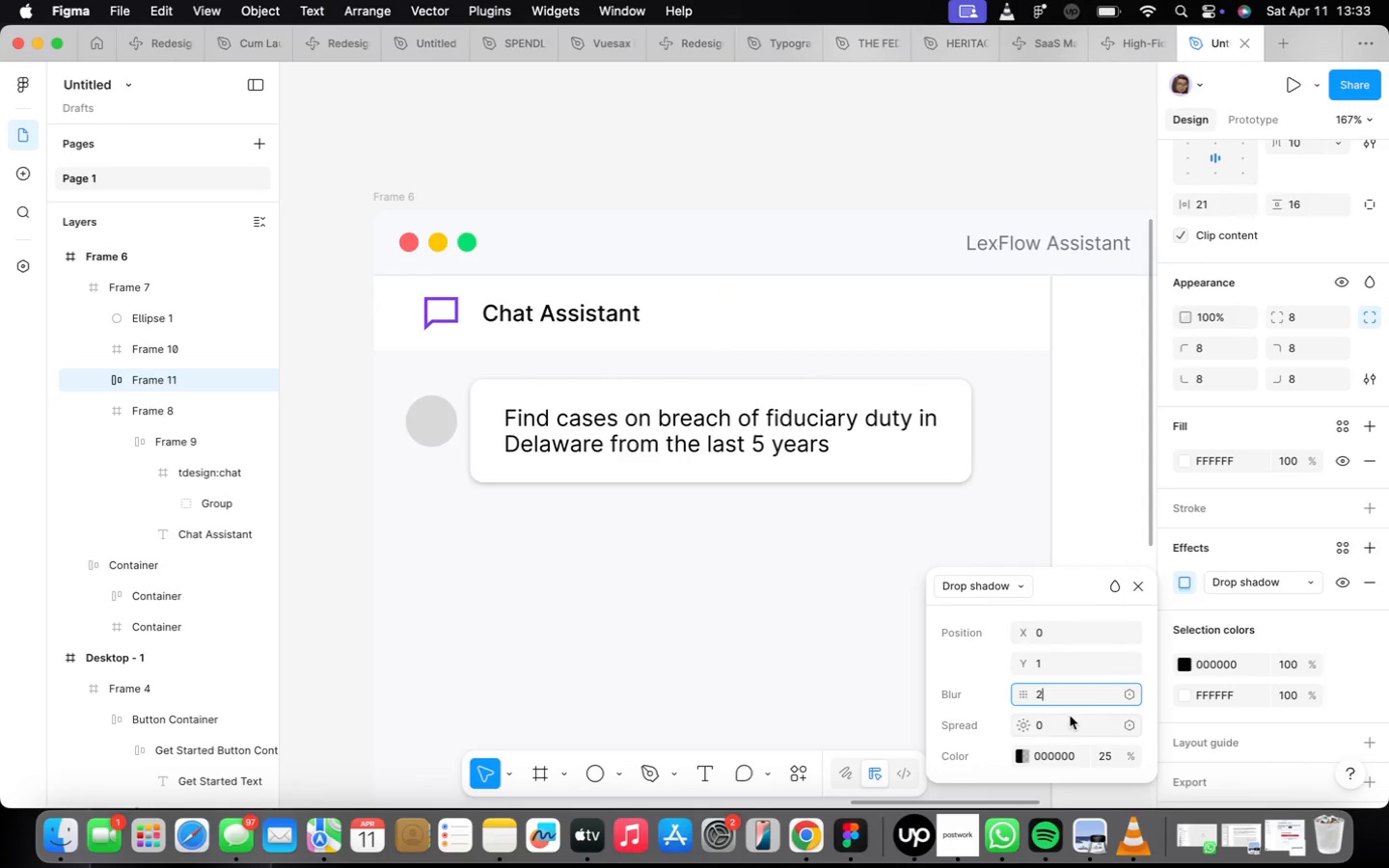 
left_click([1070, 720])
 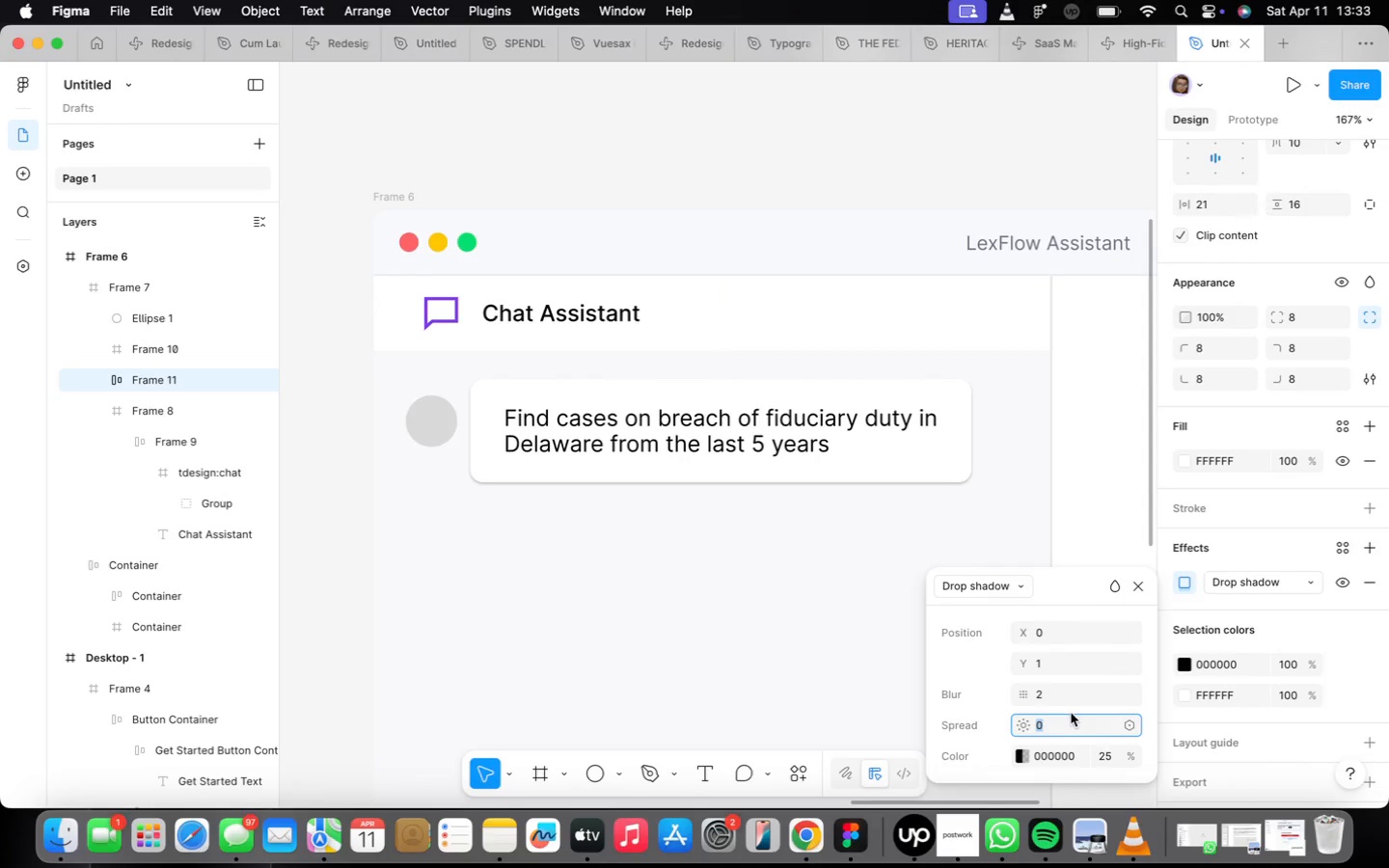 
key(Minus)
 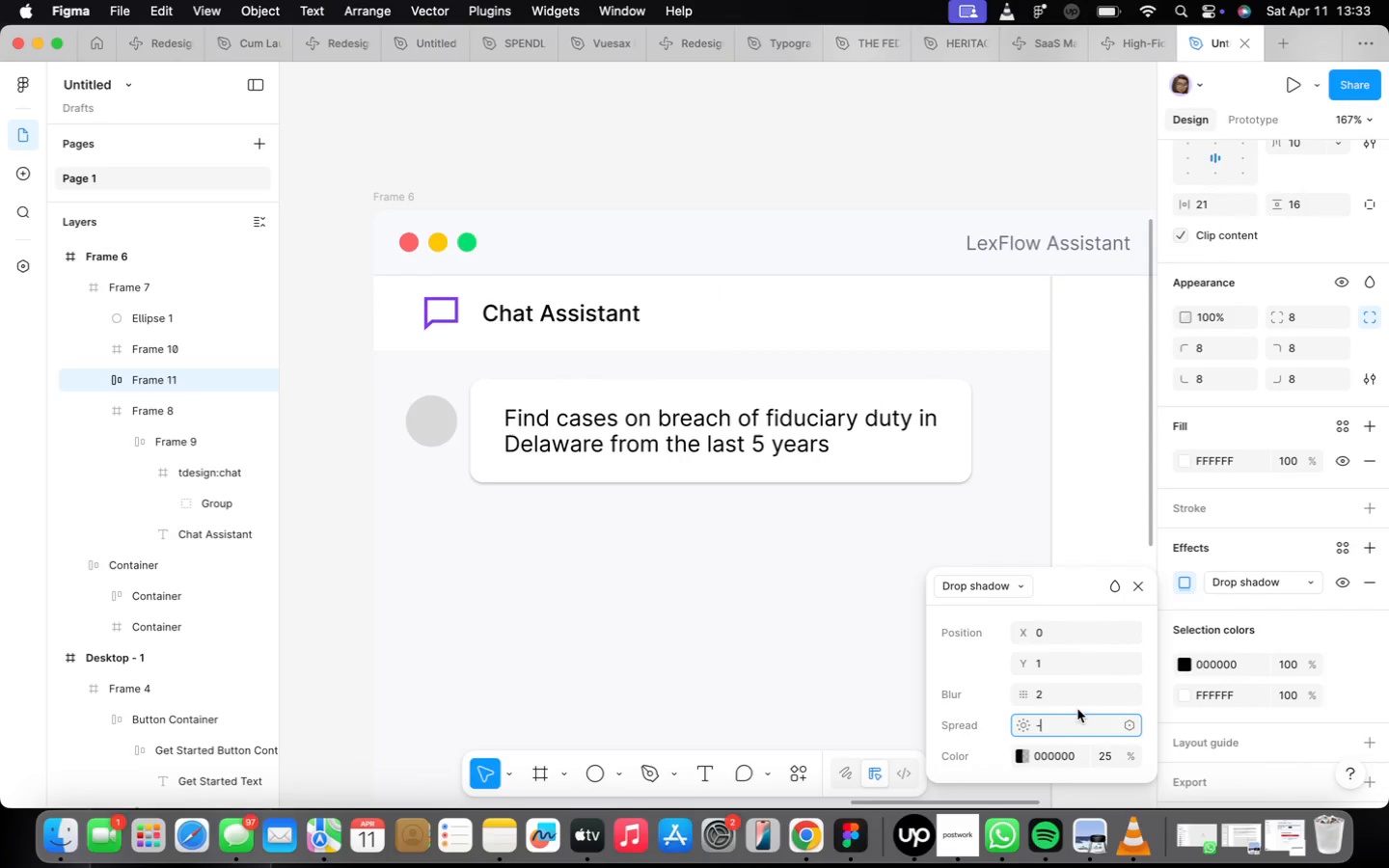 
key(1)
 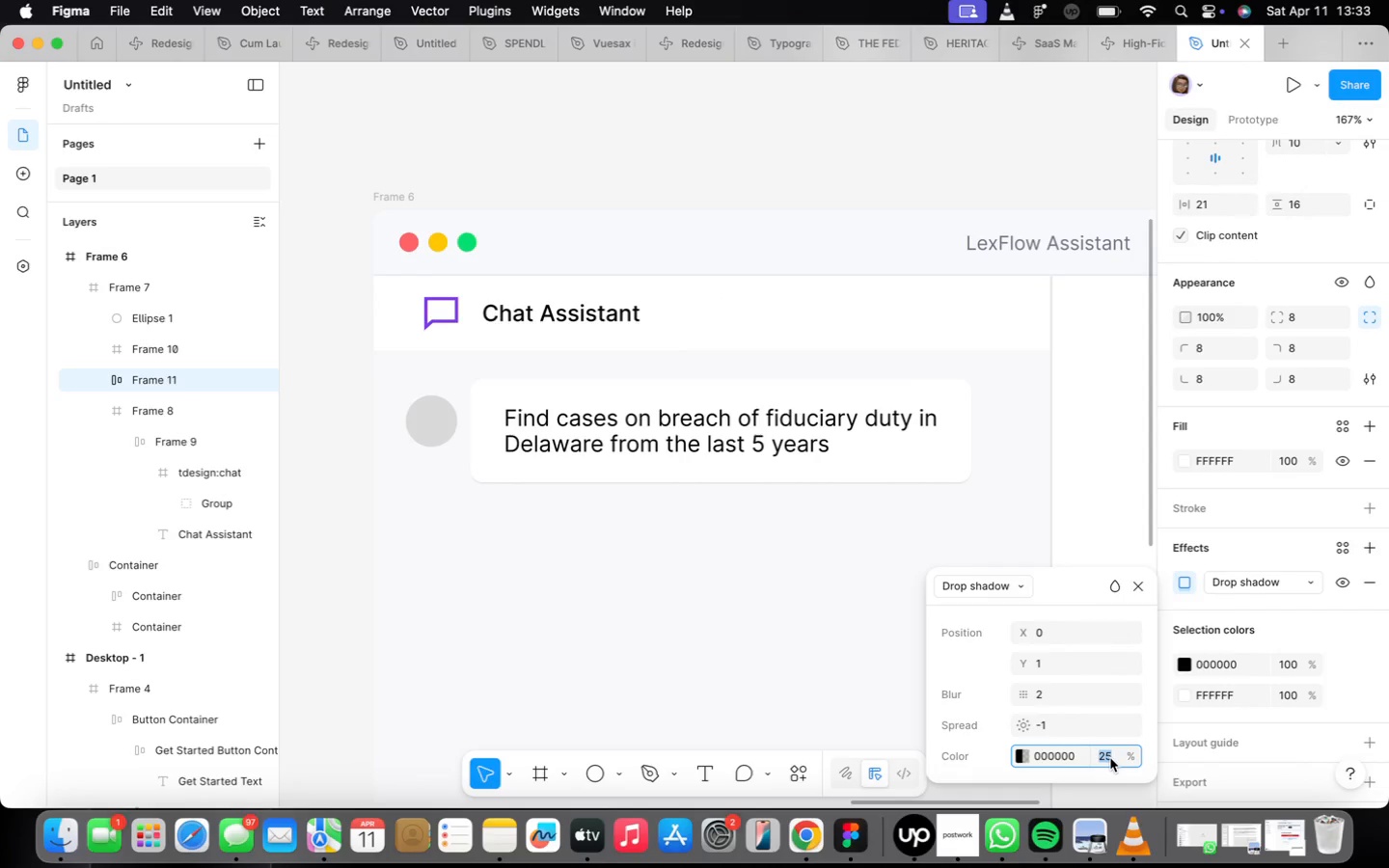 
type(10)
 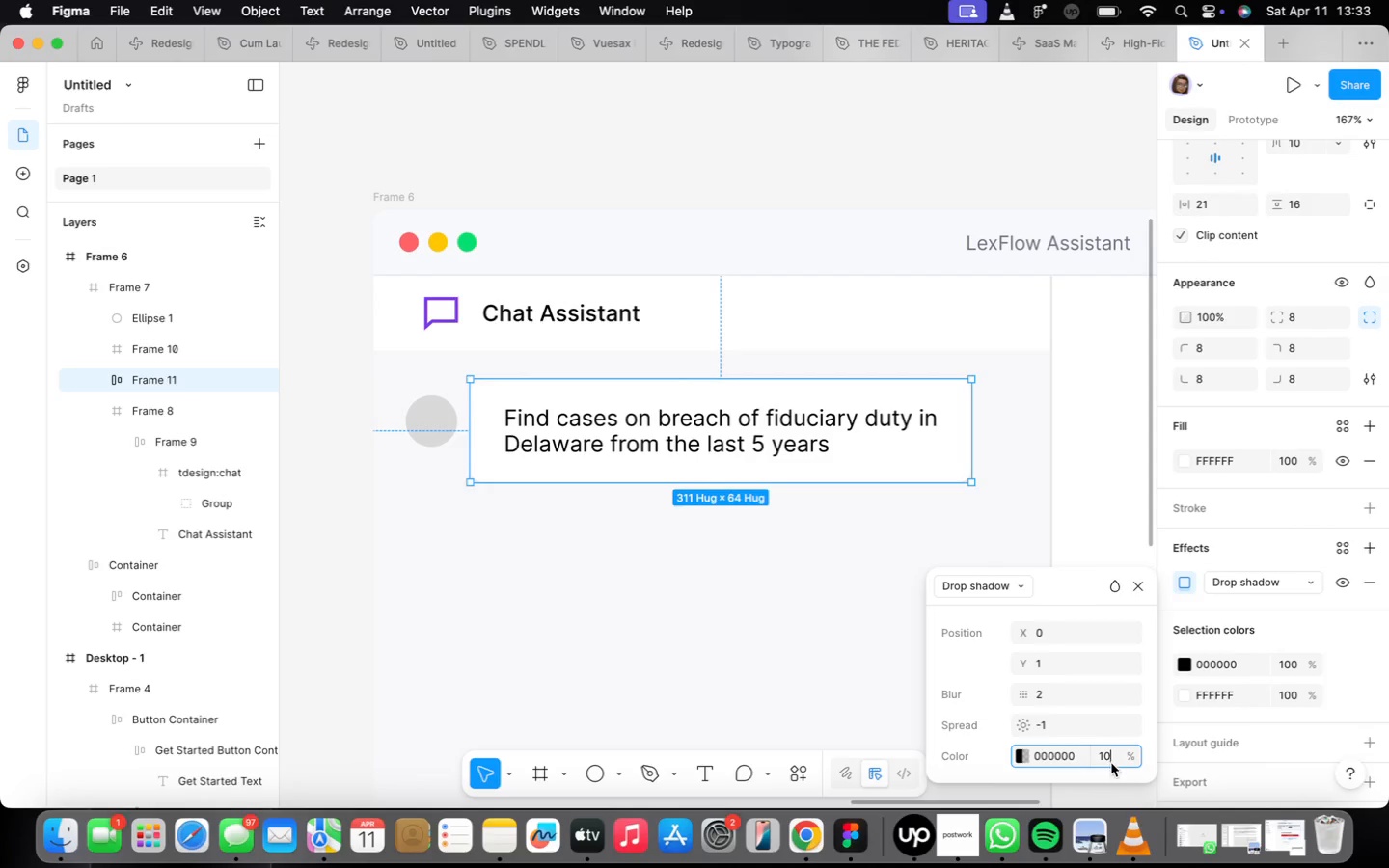 
key(Enter)
 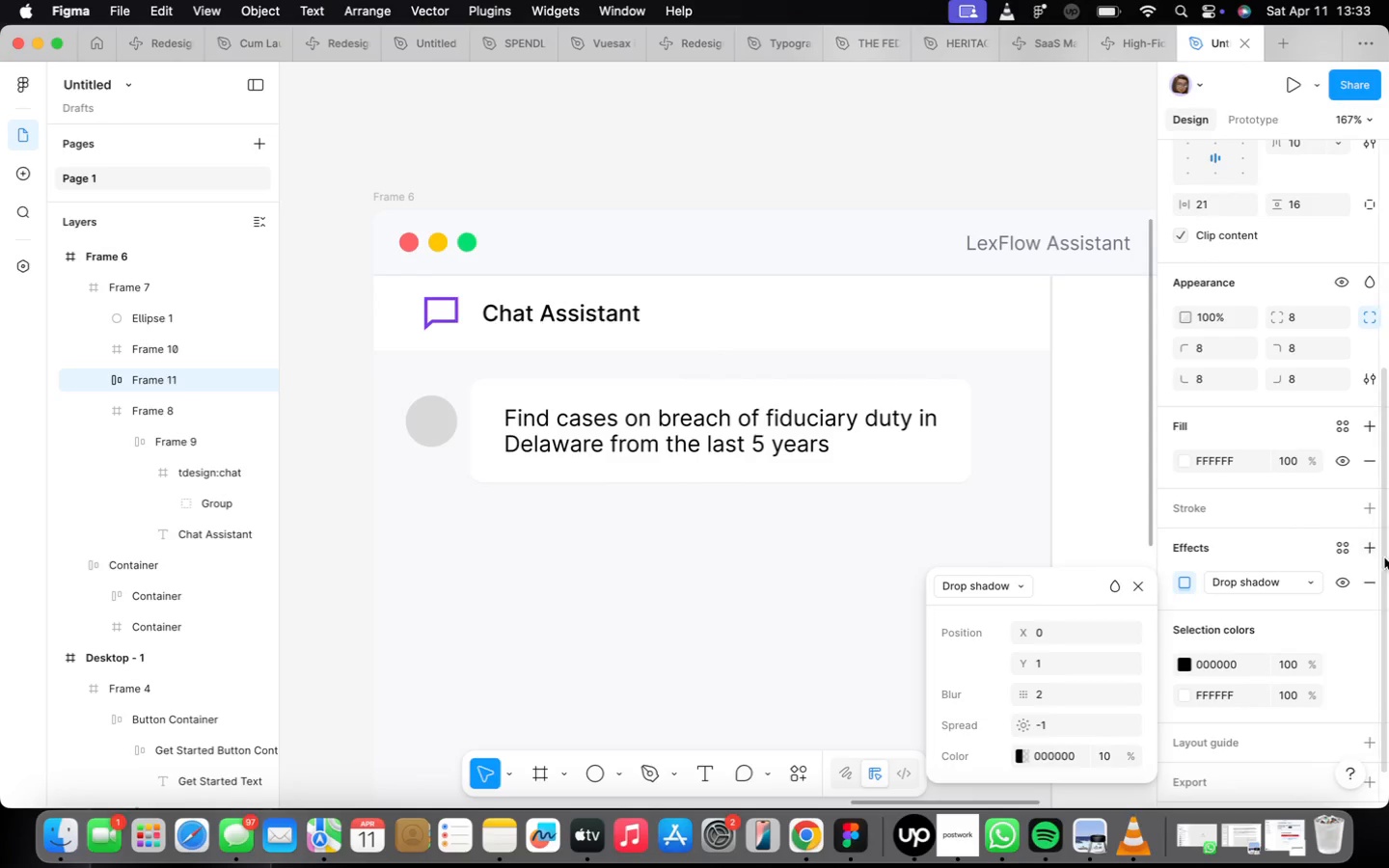 
left_click([1364, 551])
 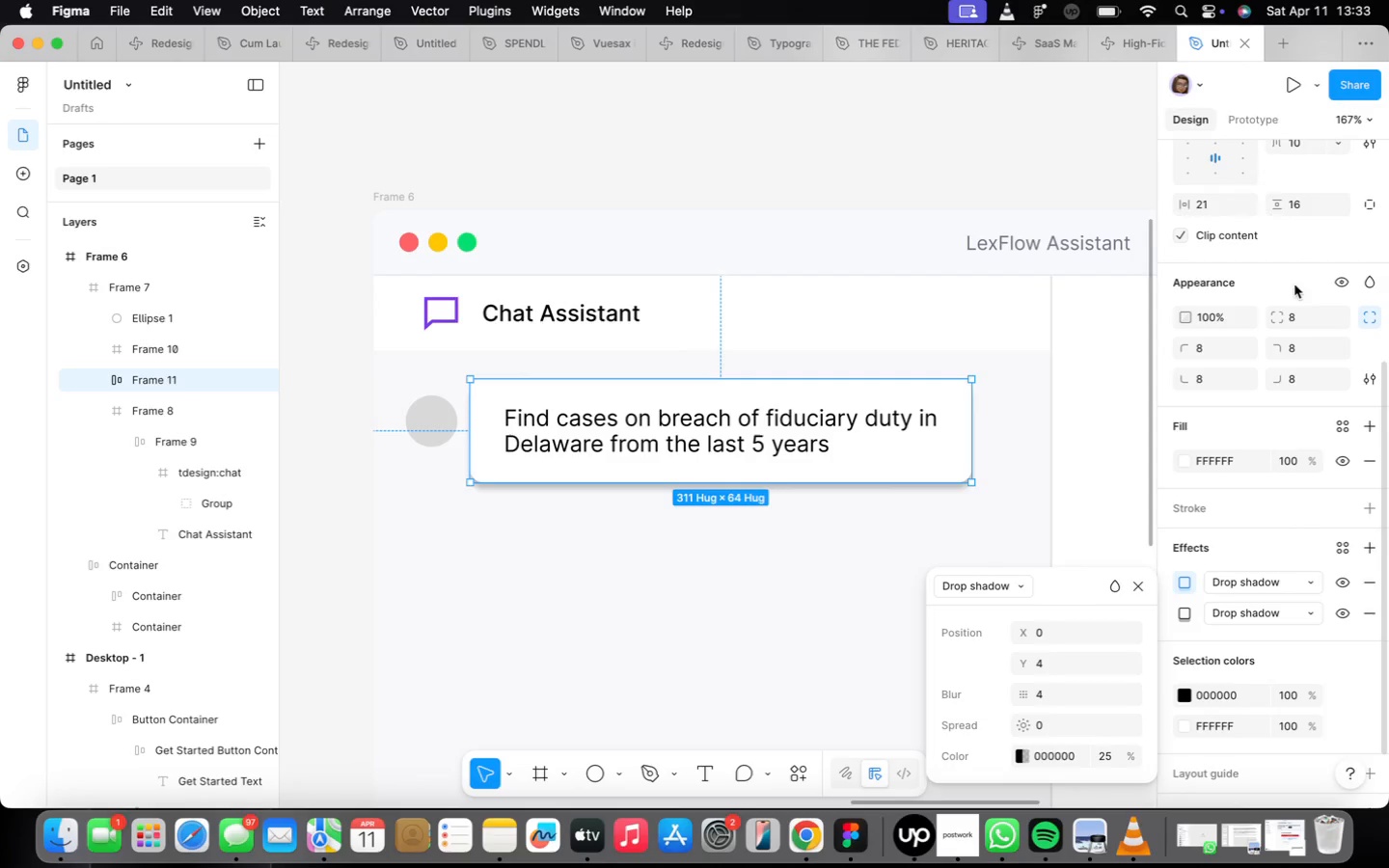 
left_click([1092, 656])
 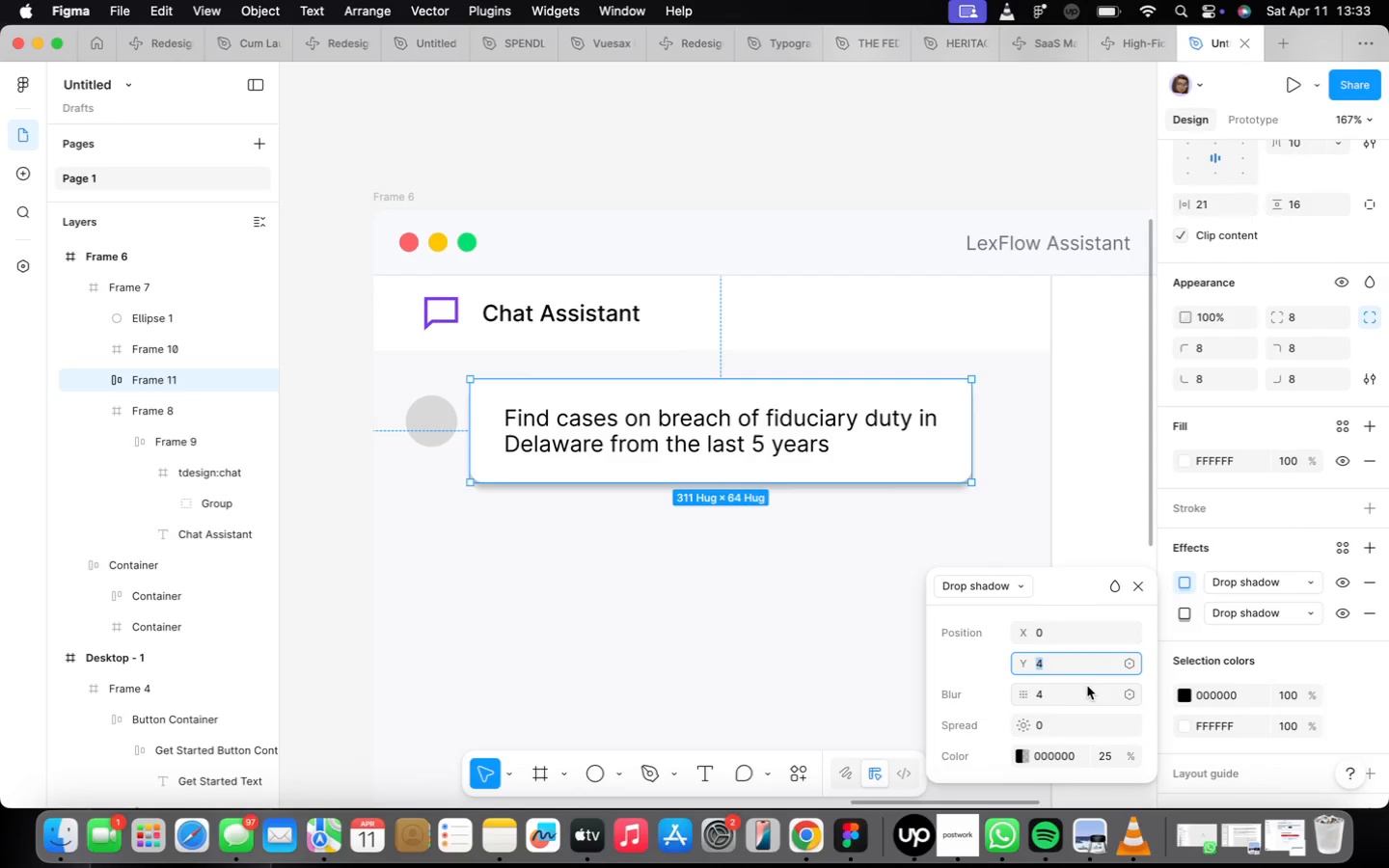 
type(13)
 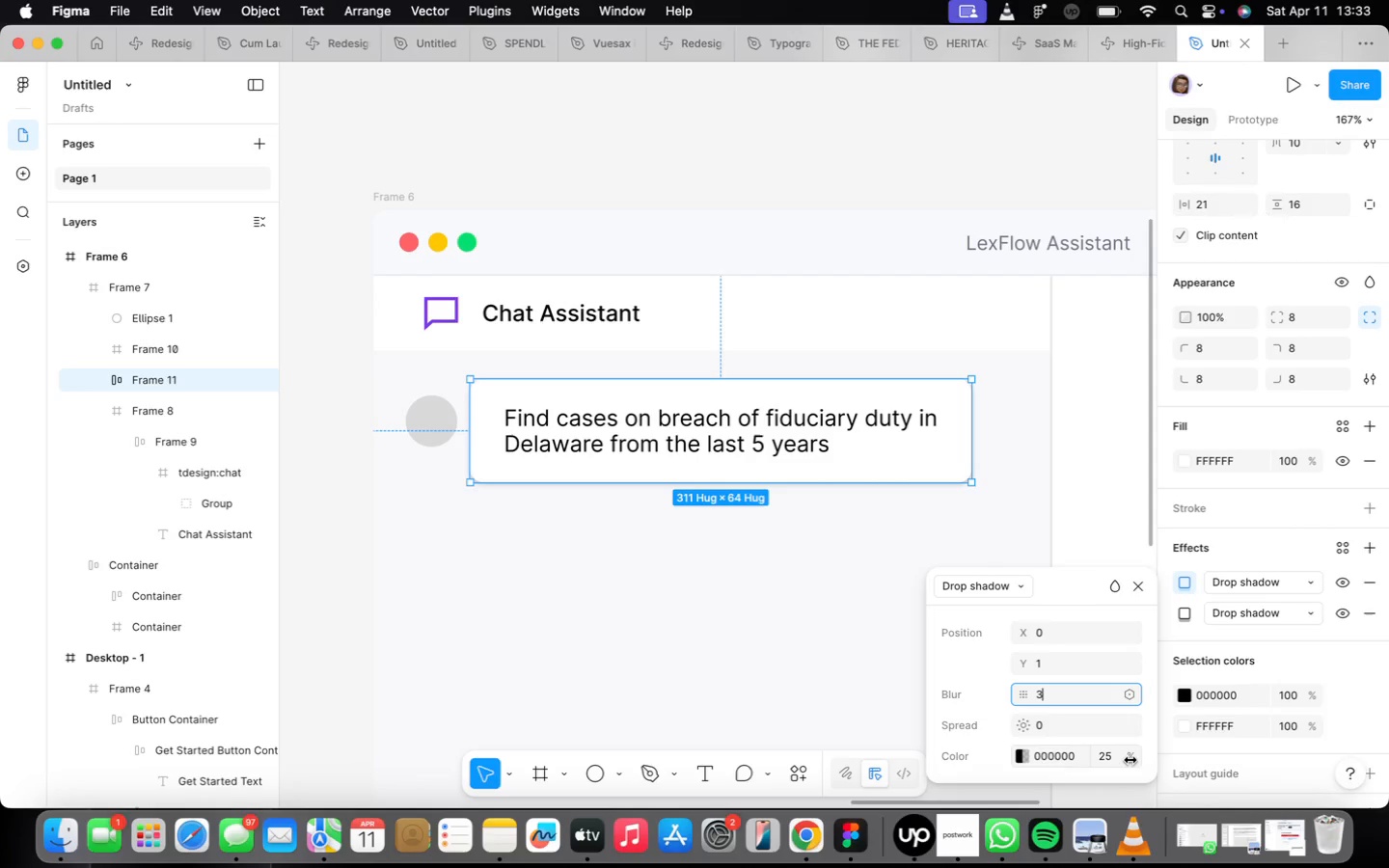 
type(10)
 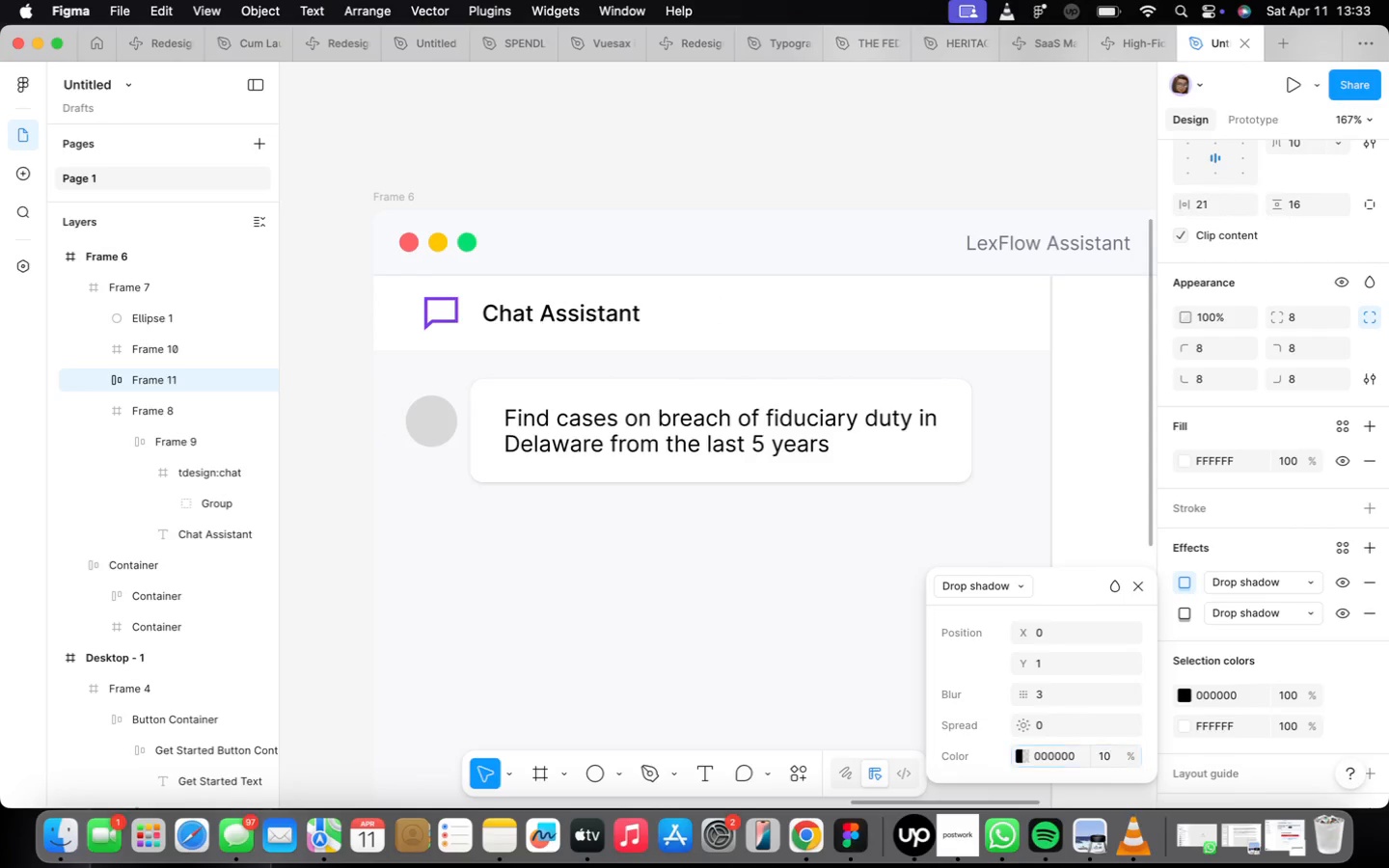 
key(Enter)
 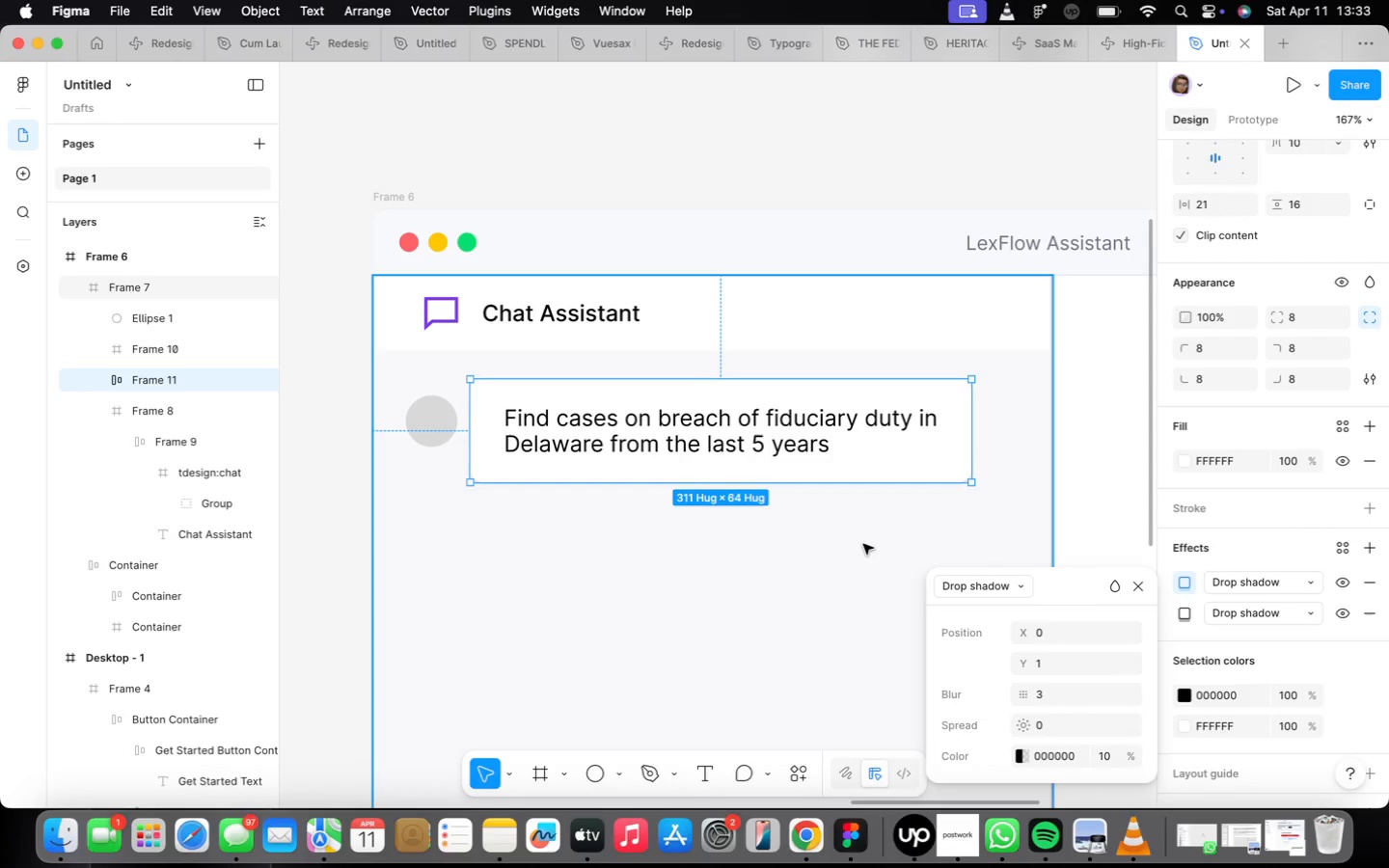 
left_click([863, 544])
 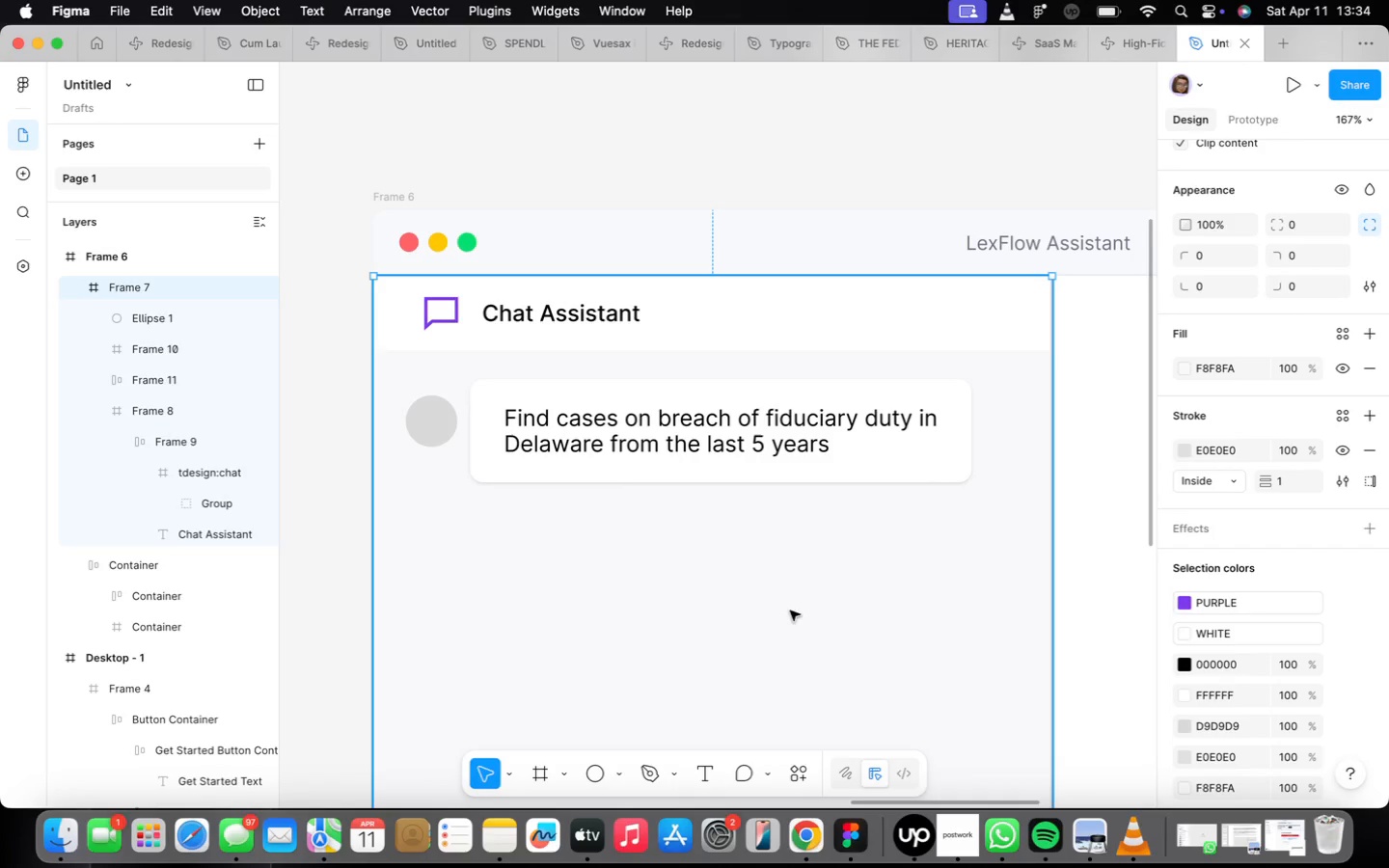 
wait(7.94)
 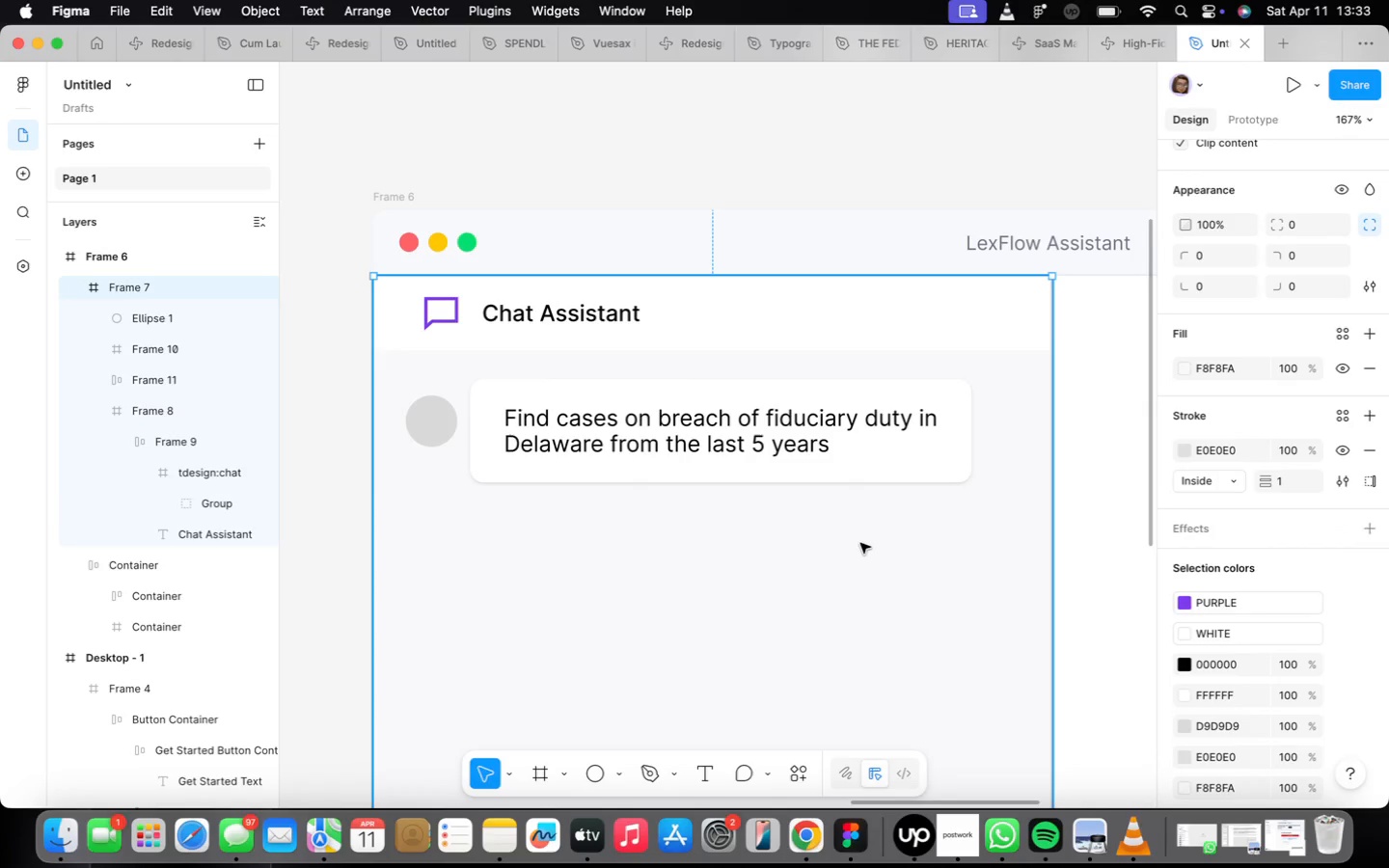 
hold_key(key=ShiftLeft, duration=0.33)
 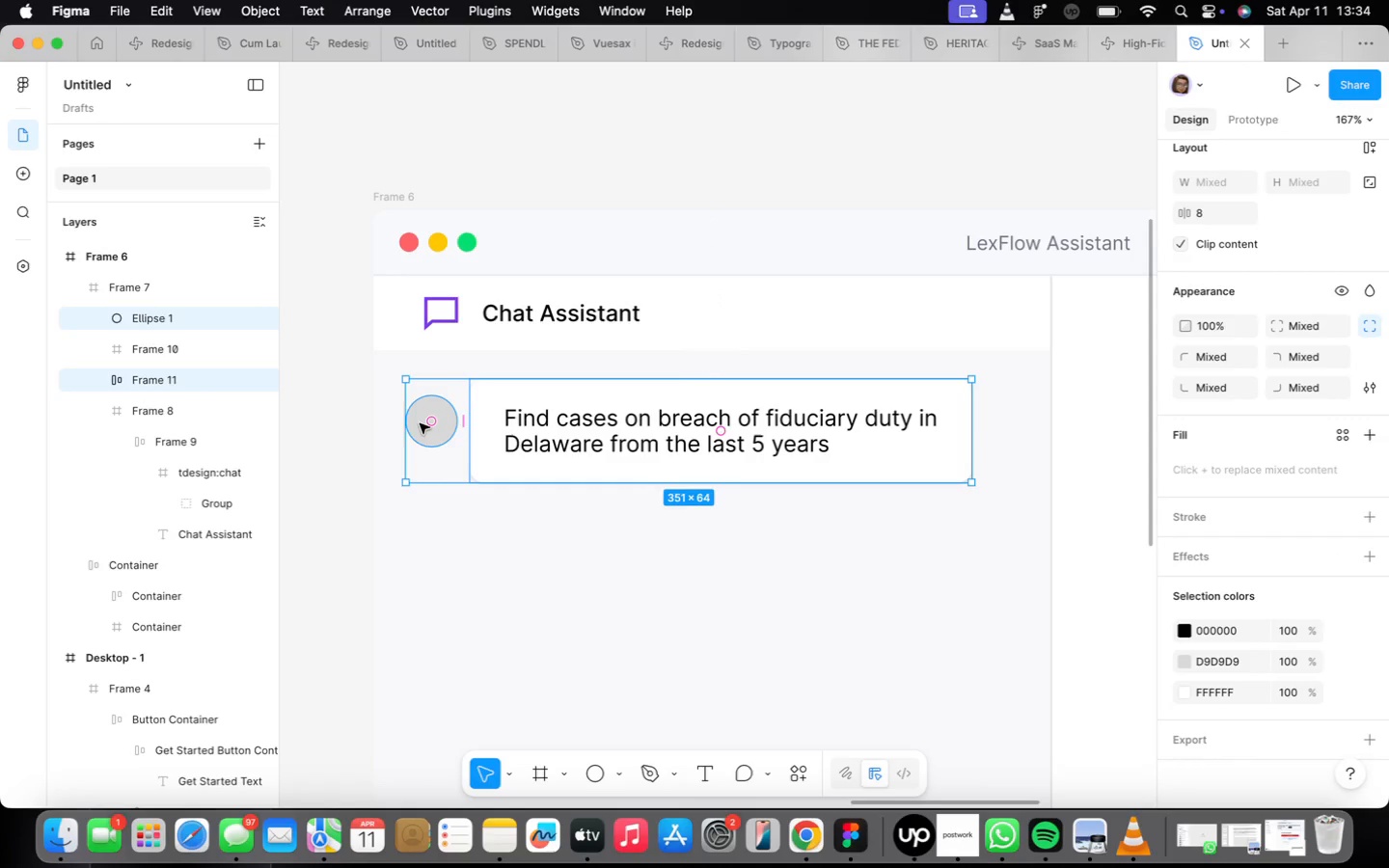 
key(Shift+ShiftLeft)
 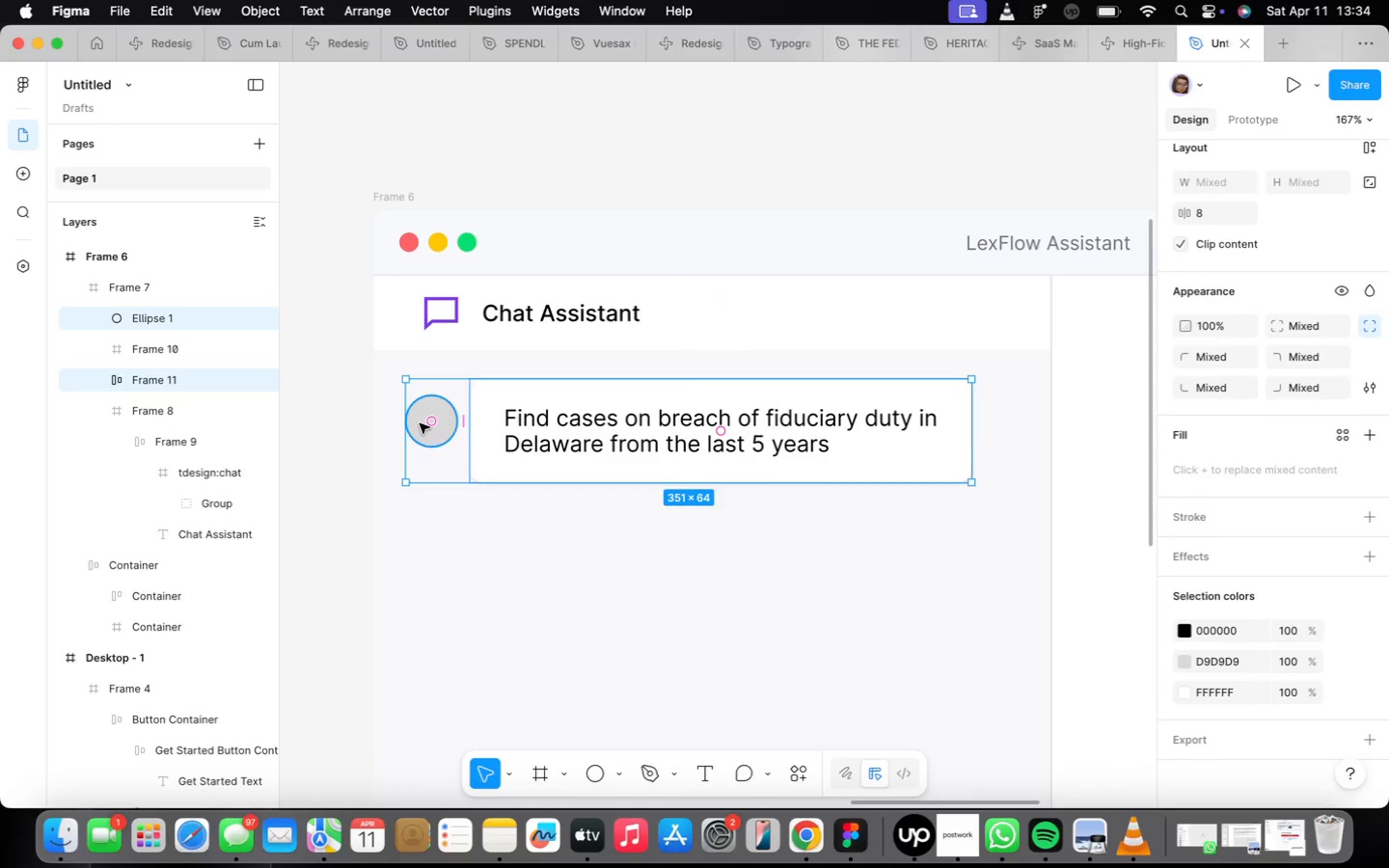 
key(Shift+A)
 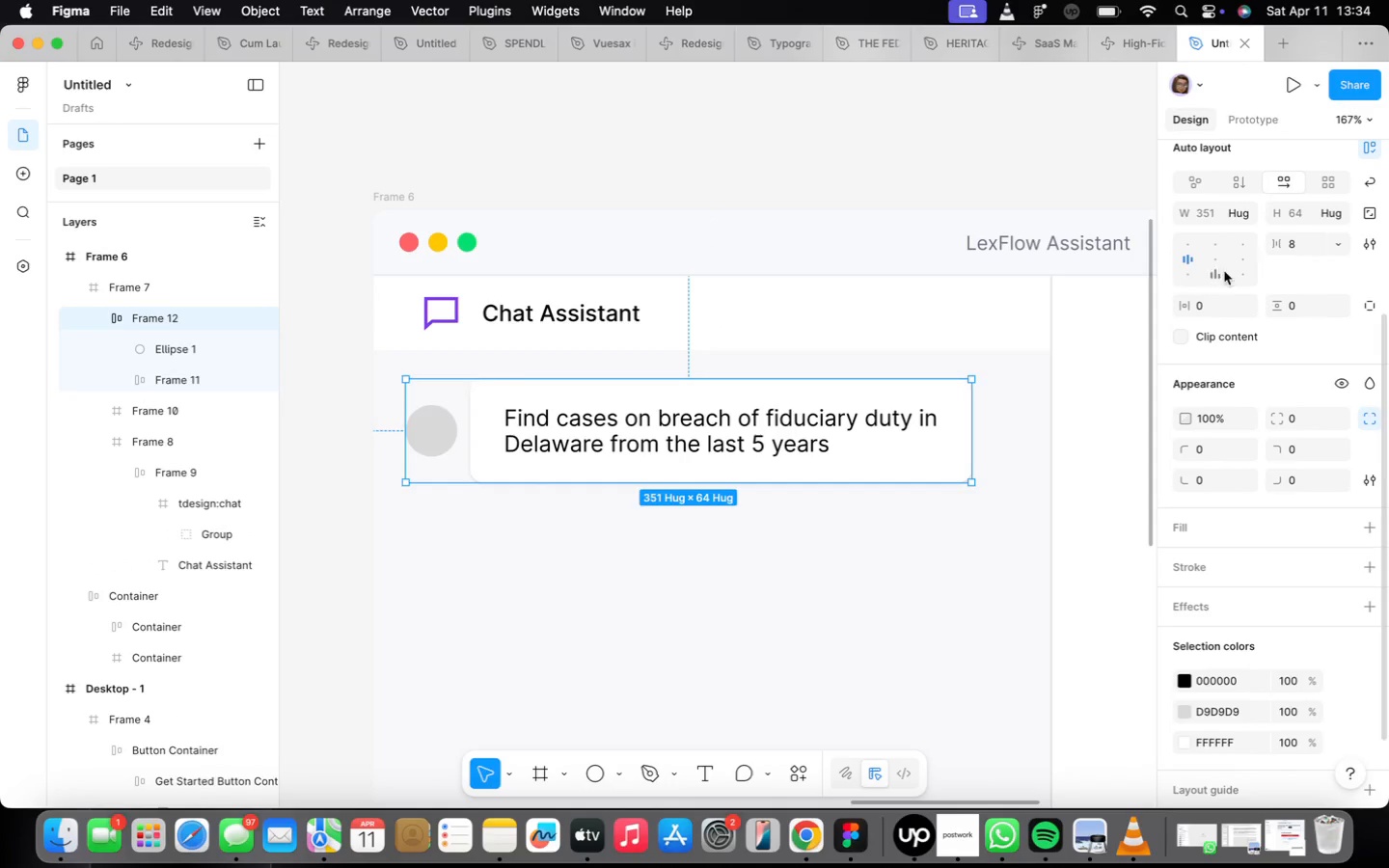 
left_click([1310, 249])
 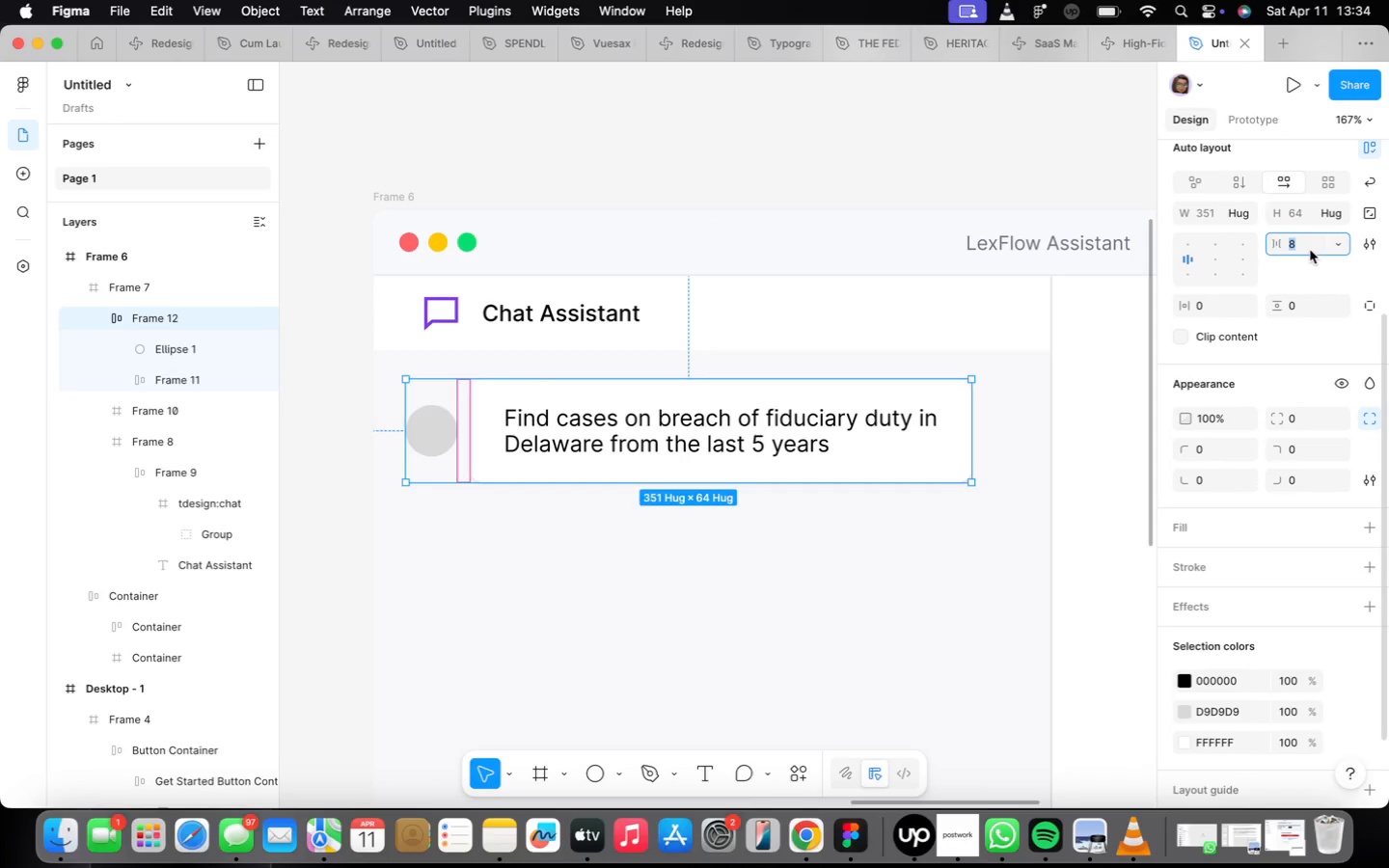 
type(13)
 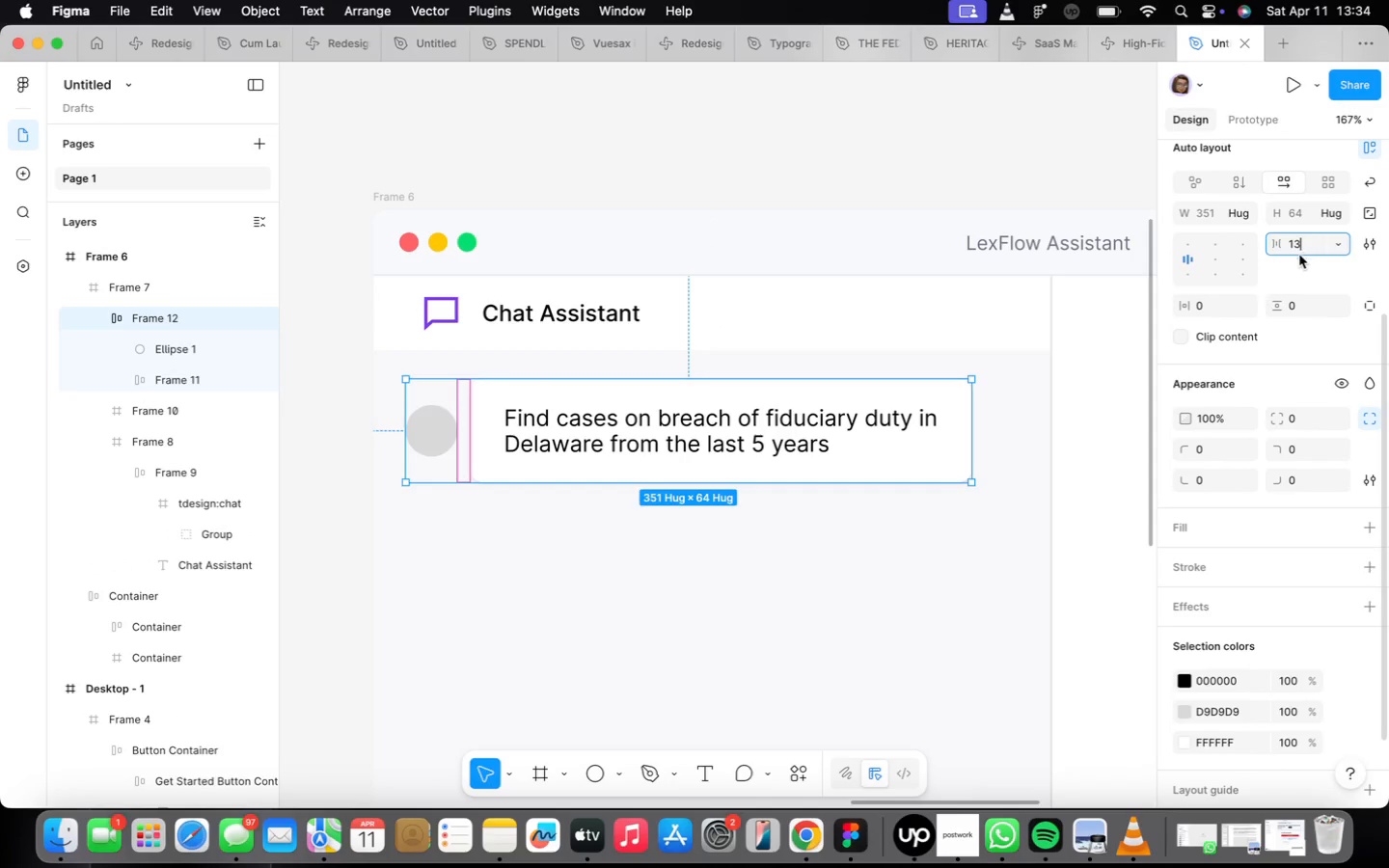 
key(Enter)
 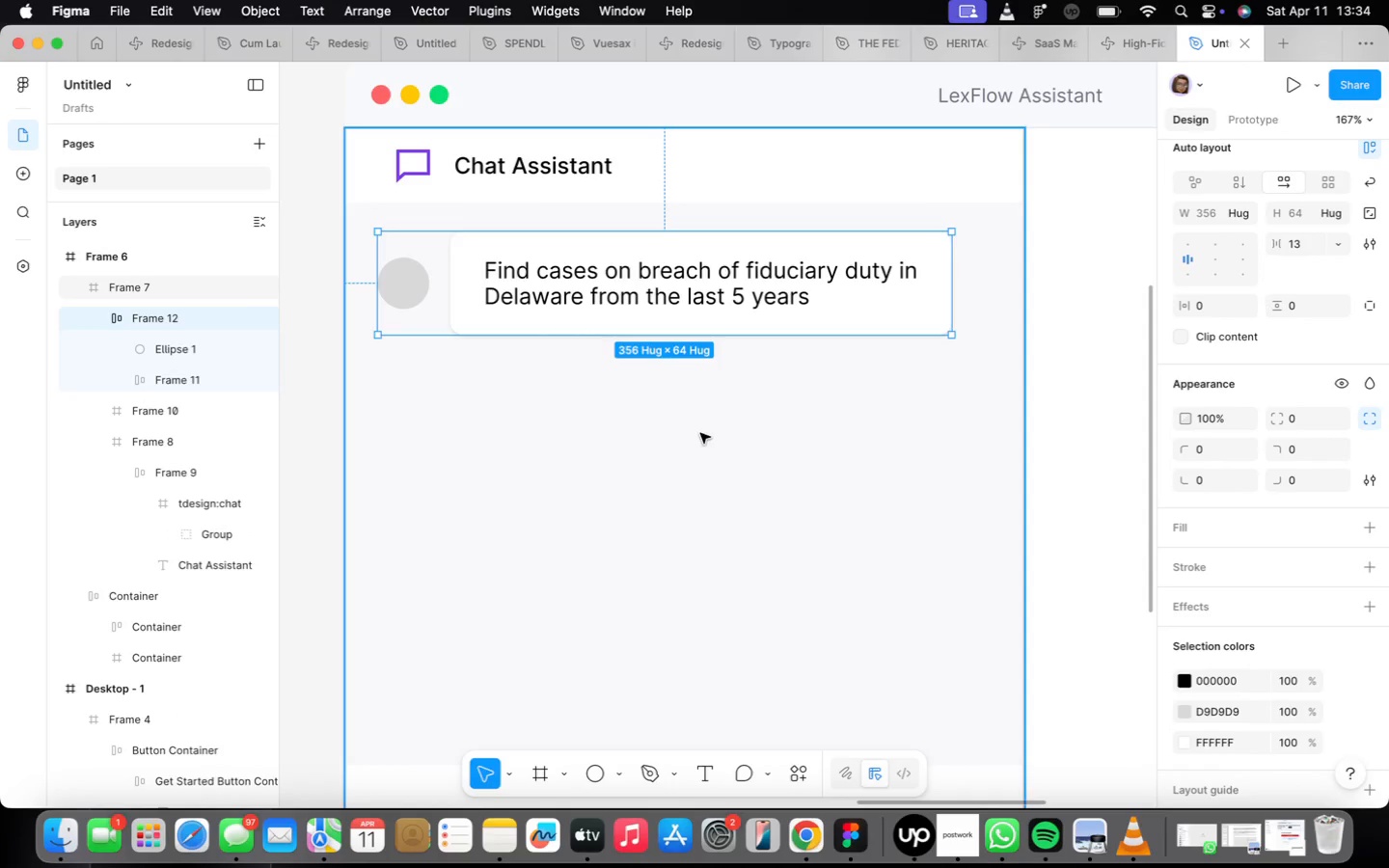 
scroll: coordinate [702, 431], scroll_direction: down, amount: 13.0
 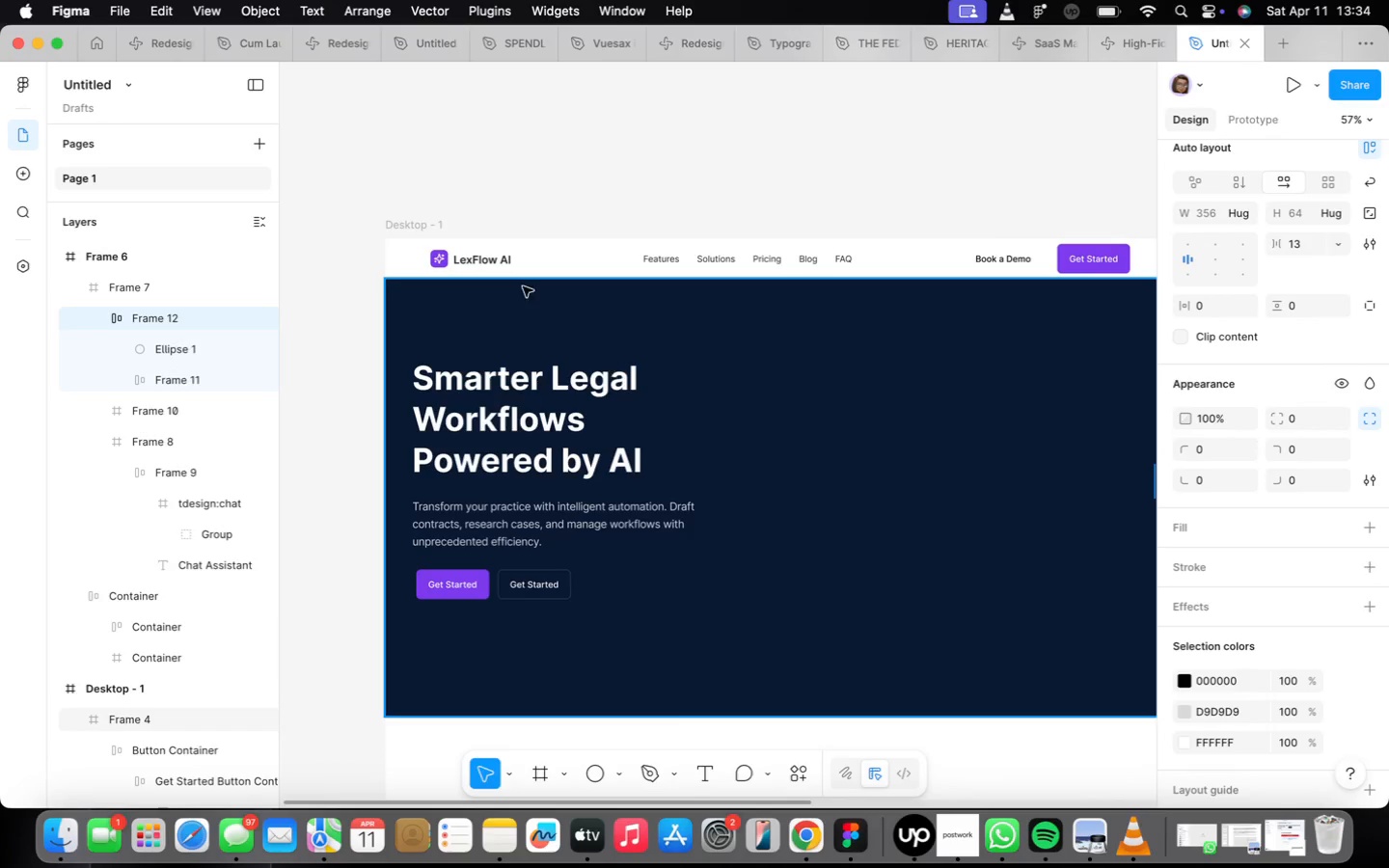 
left_click([441, 264])
 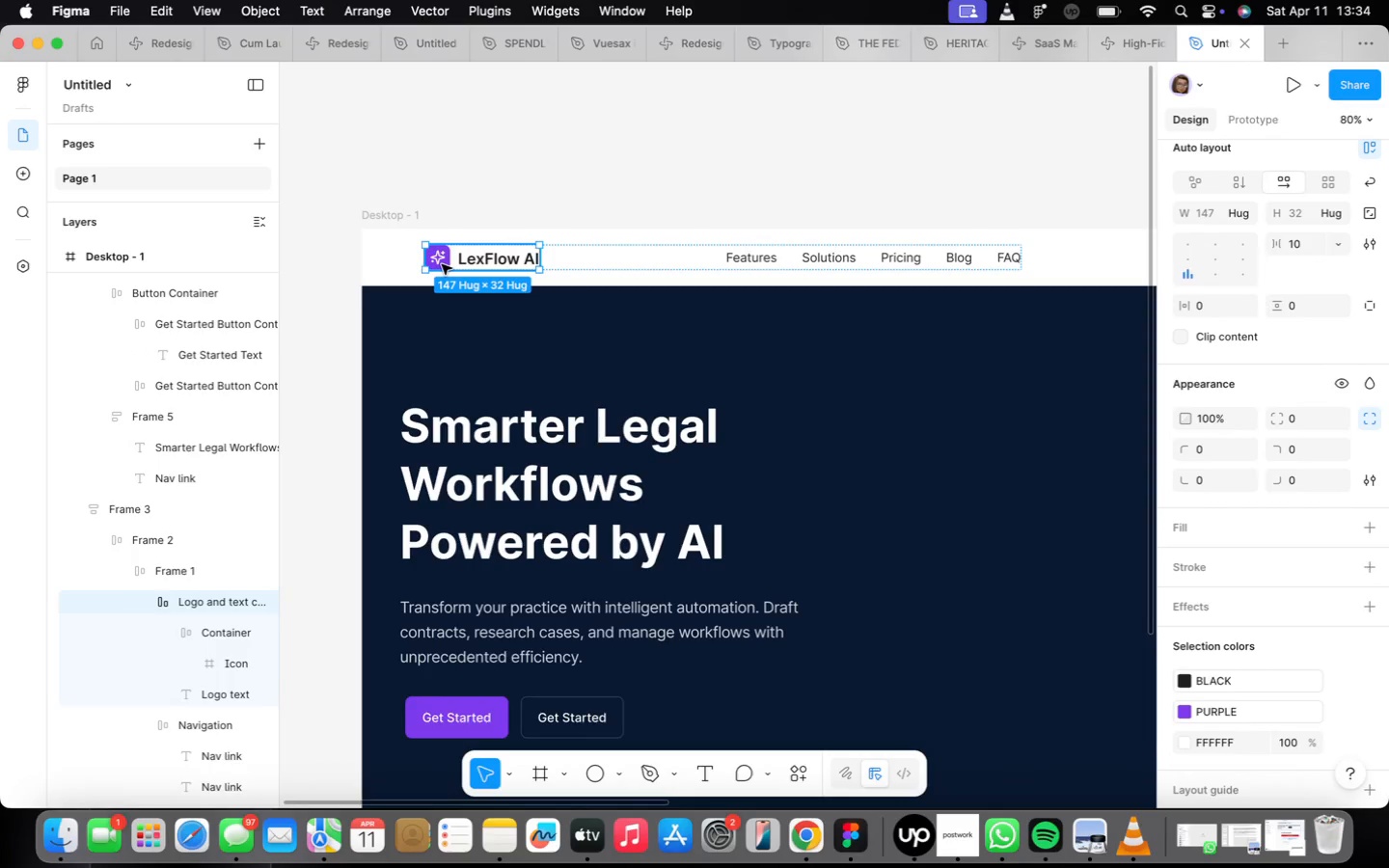 
scroll: coordinate [442, 263], scroll_direction: up, amount: 3.0
 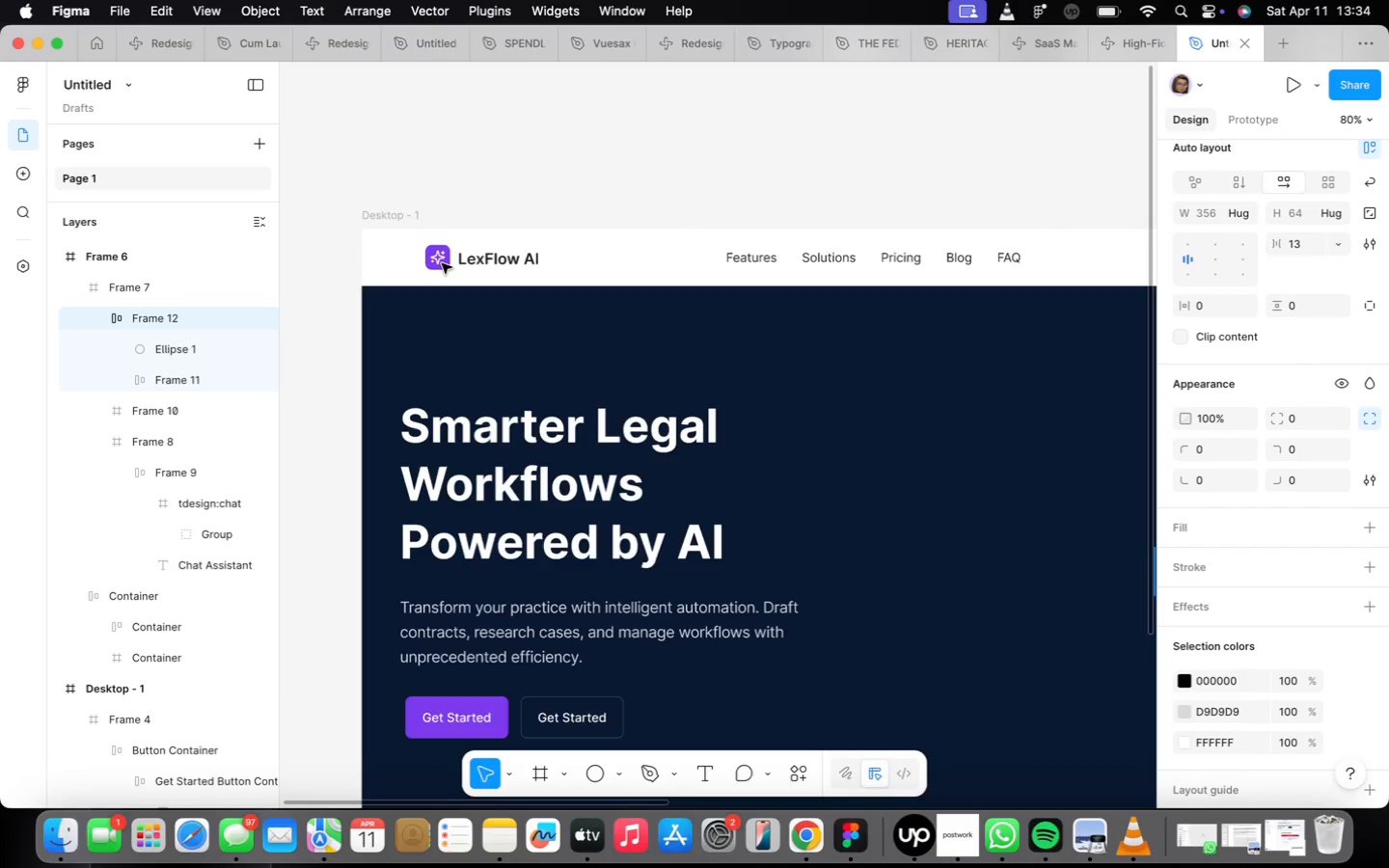 
double_click([442, 264])
 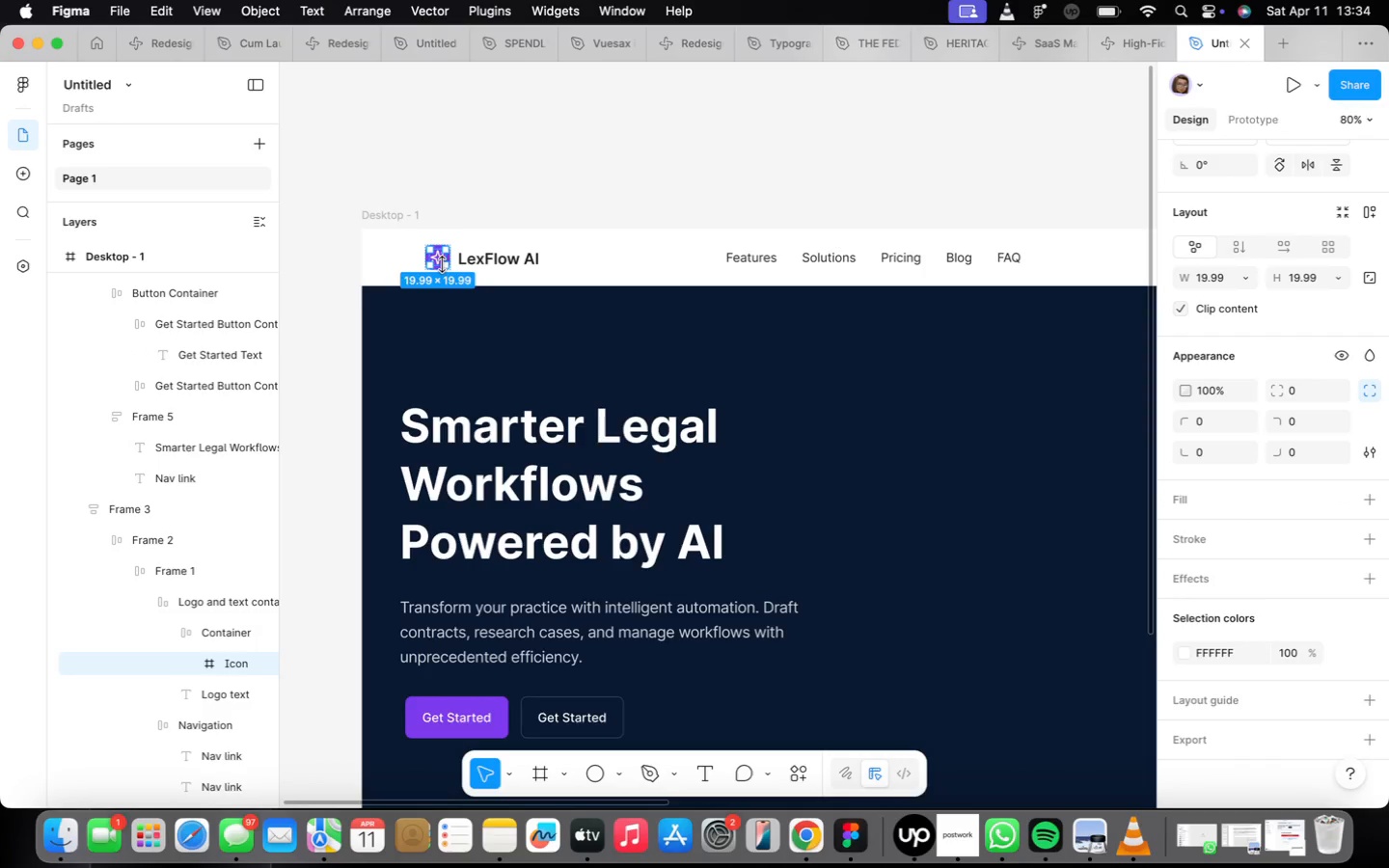 
right_click([442, 264])
 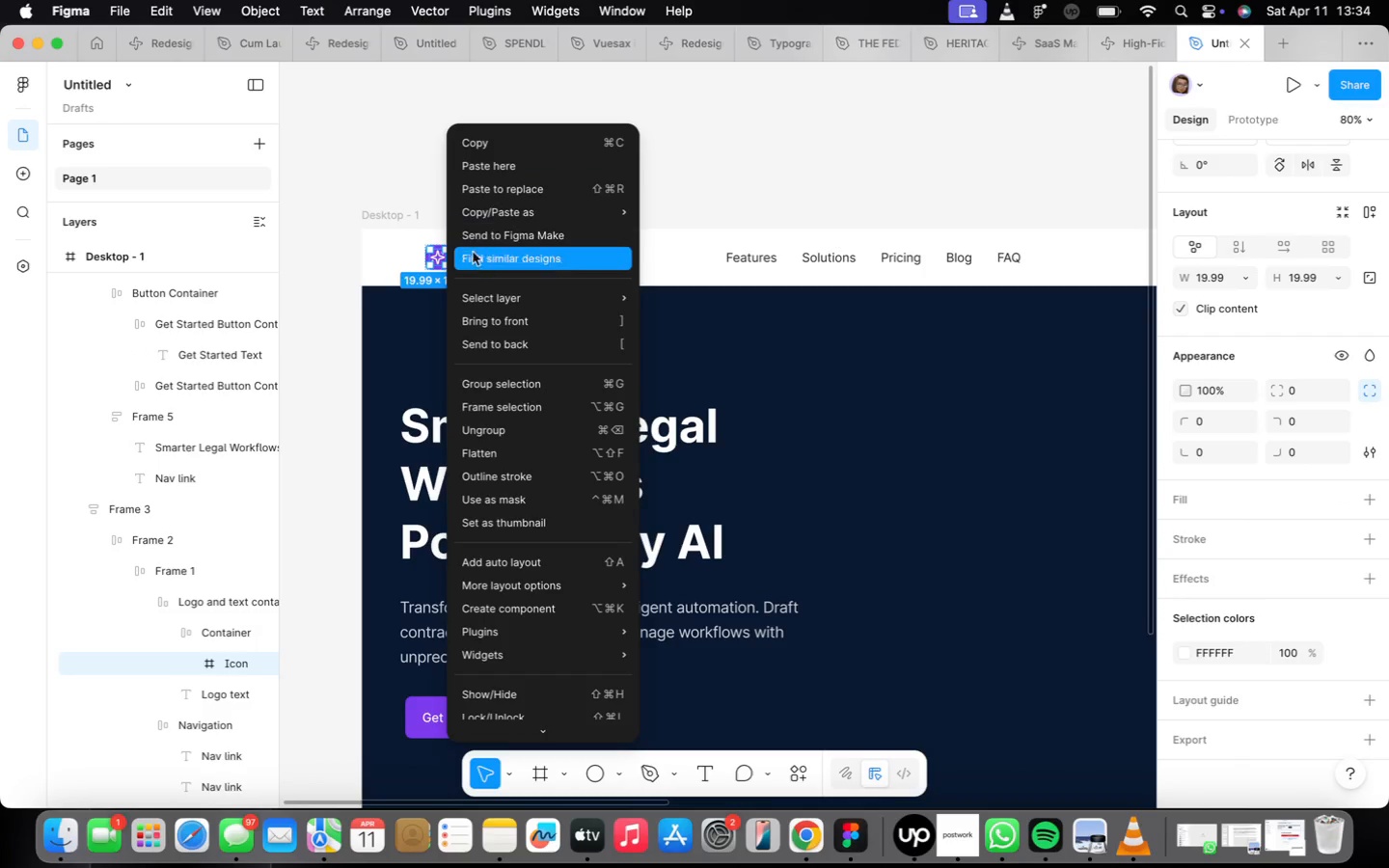 
left_click([396, 296])
 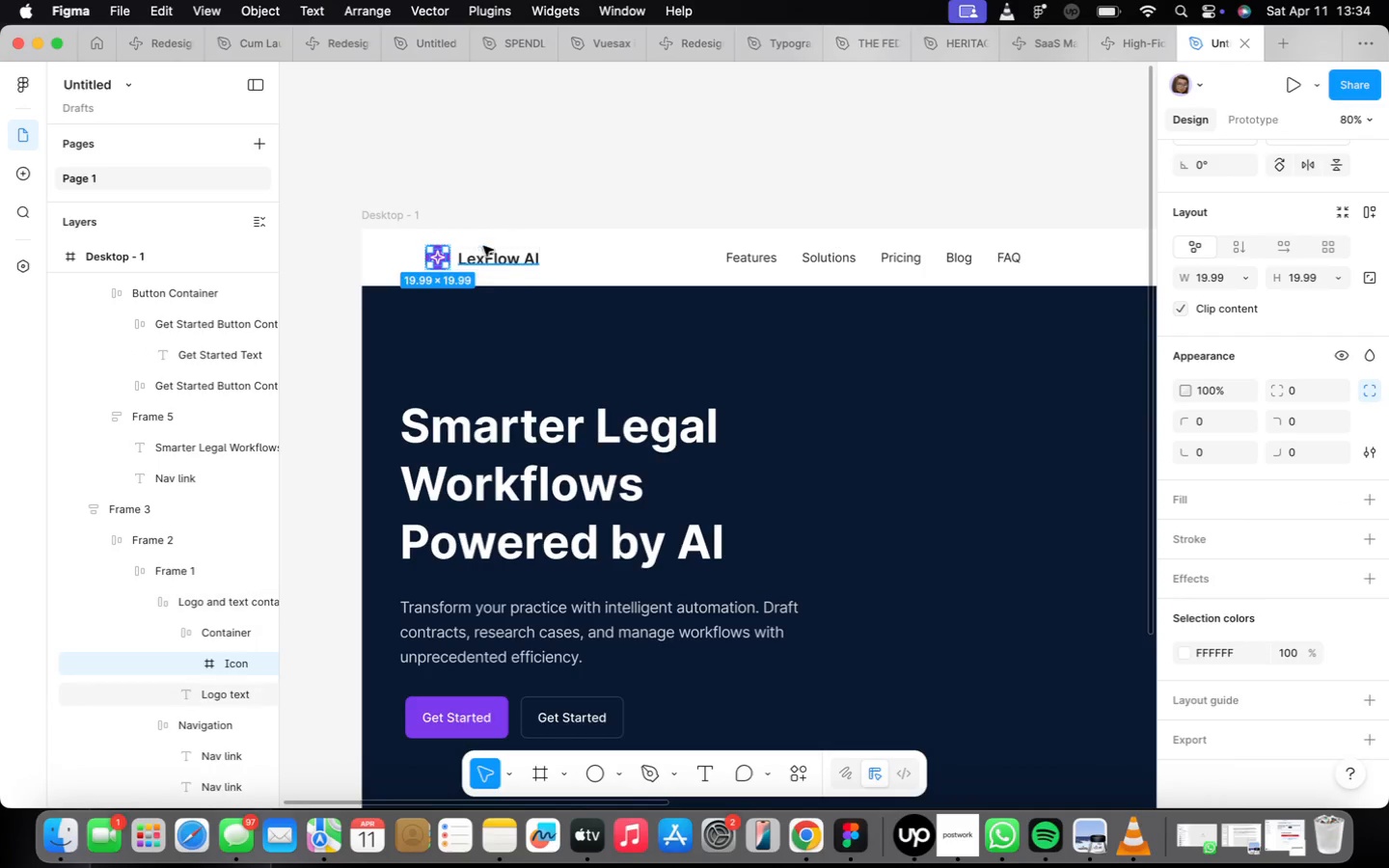 
left_click([481, 248])
 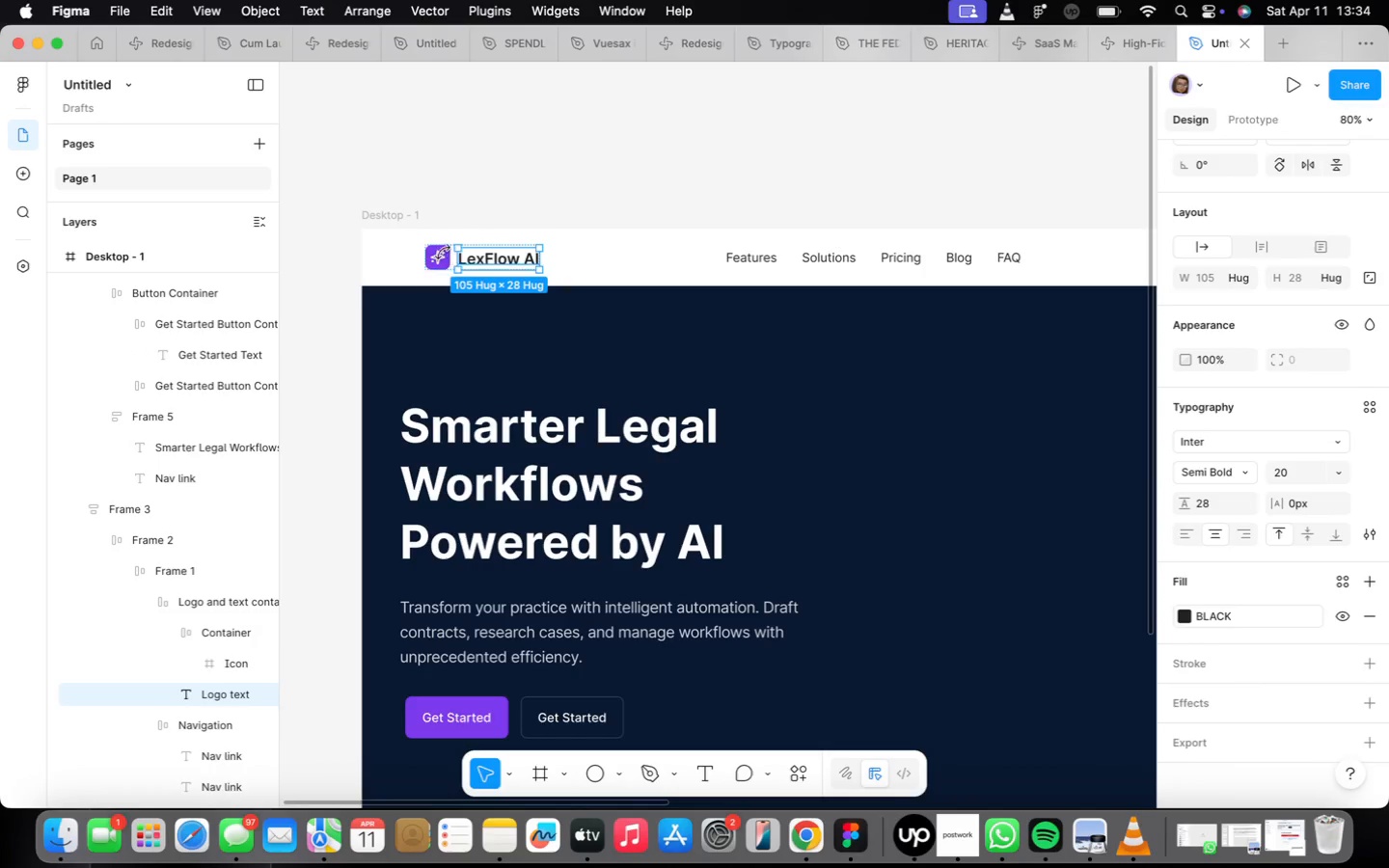 
left_click([435, 250])
 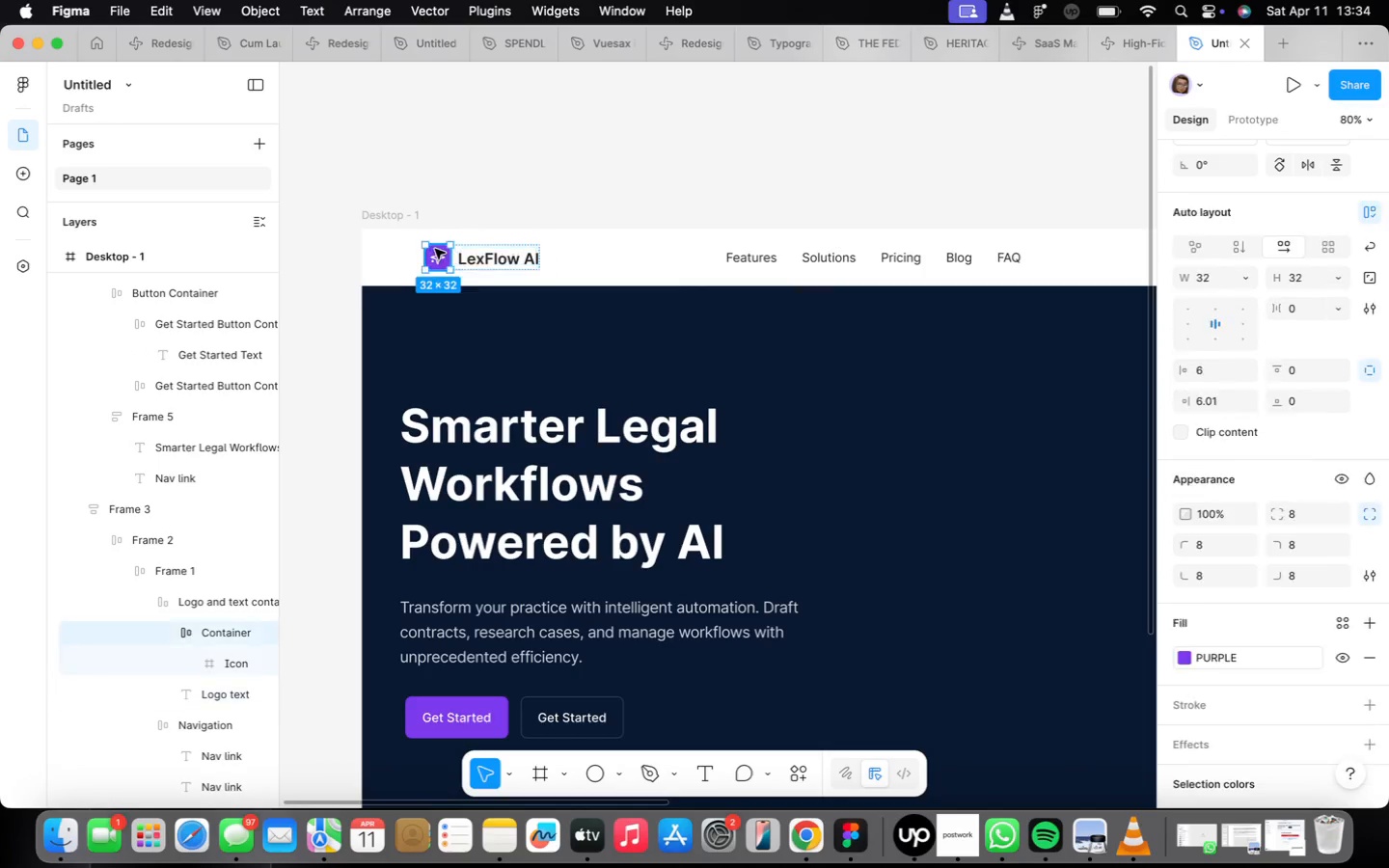 
right_click([435, 249])
 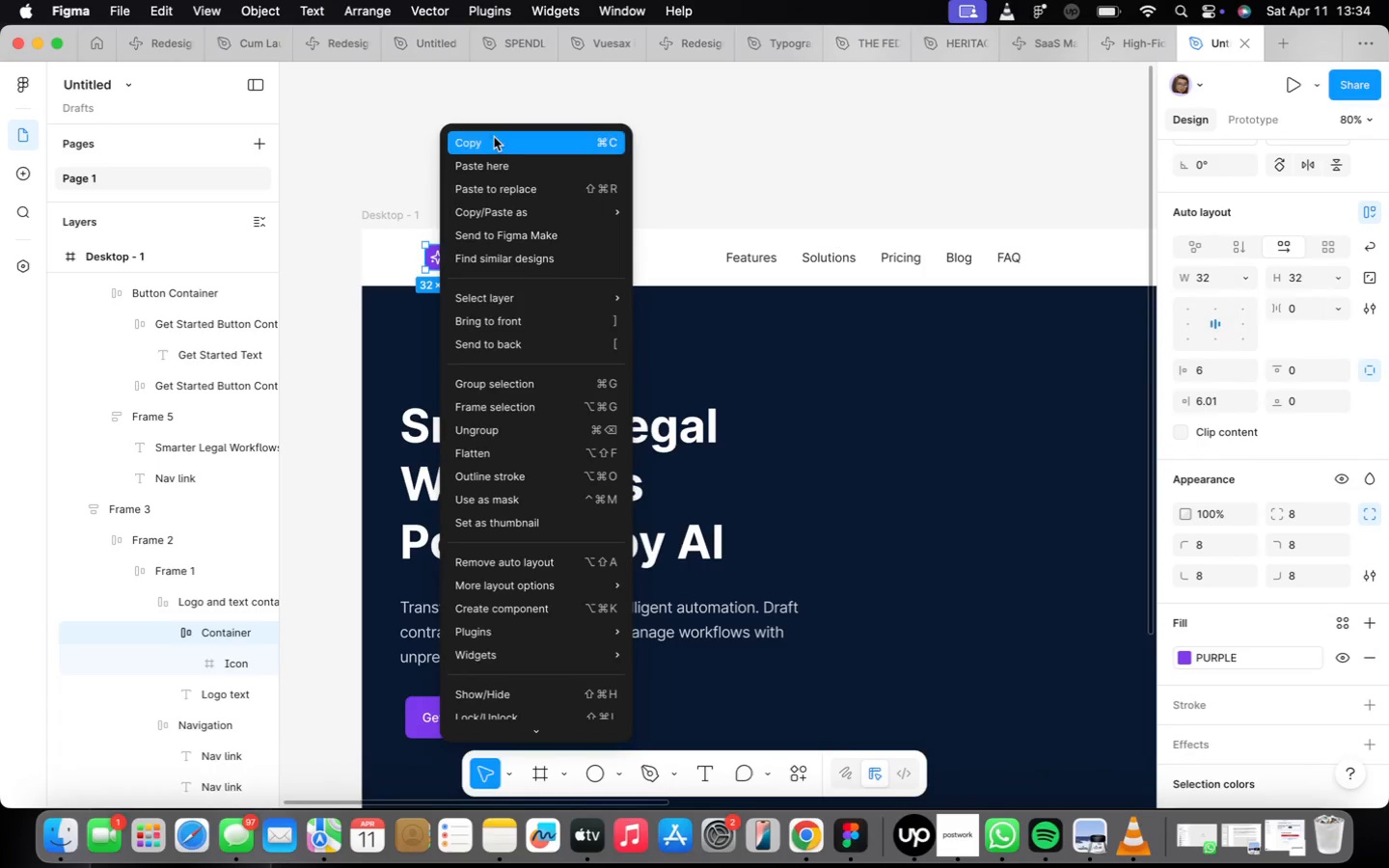 
left_click([495, 138])
 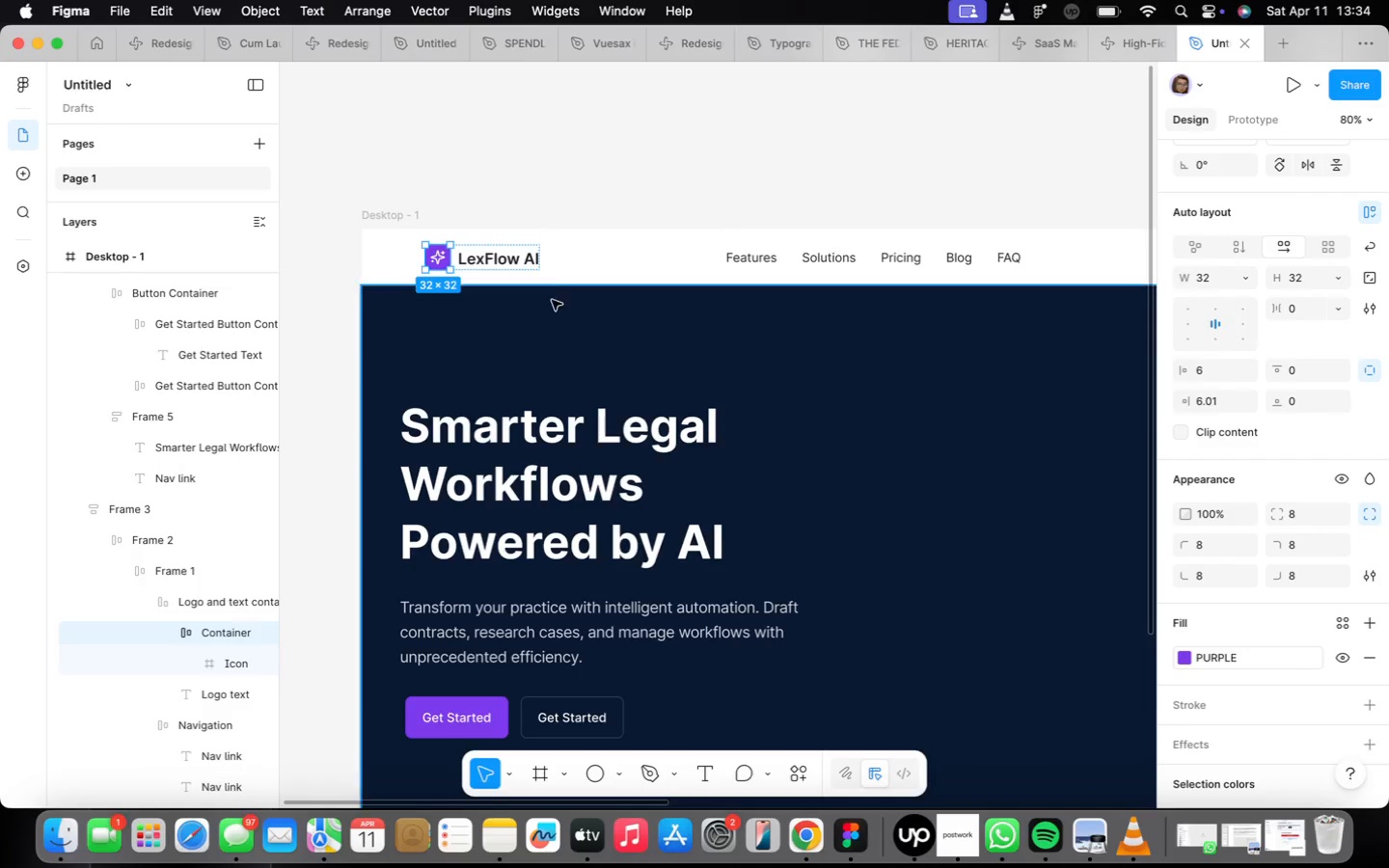 
scroll: coordinate [560, 287], scroll_direction: down, amount: 16.0
 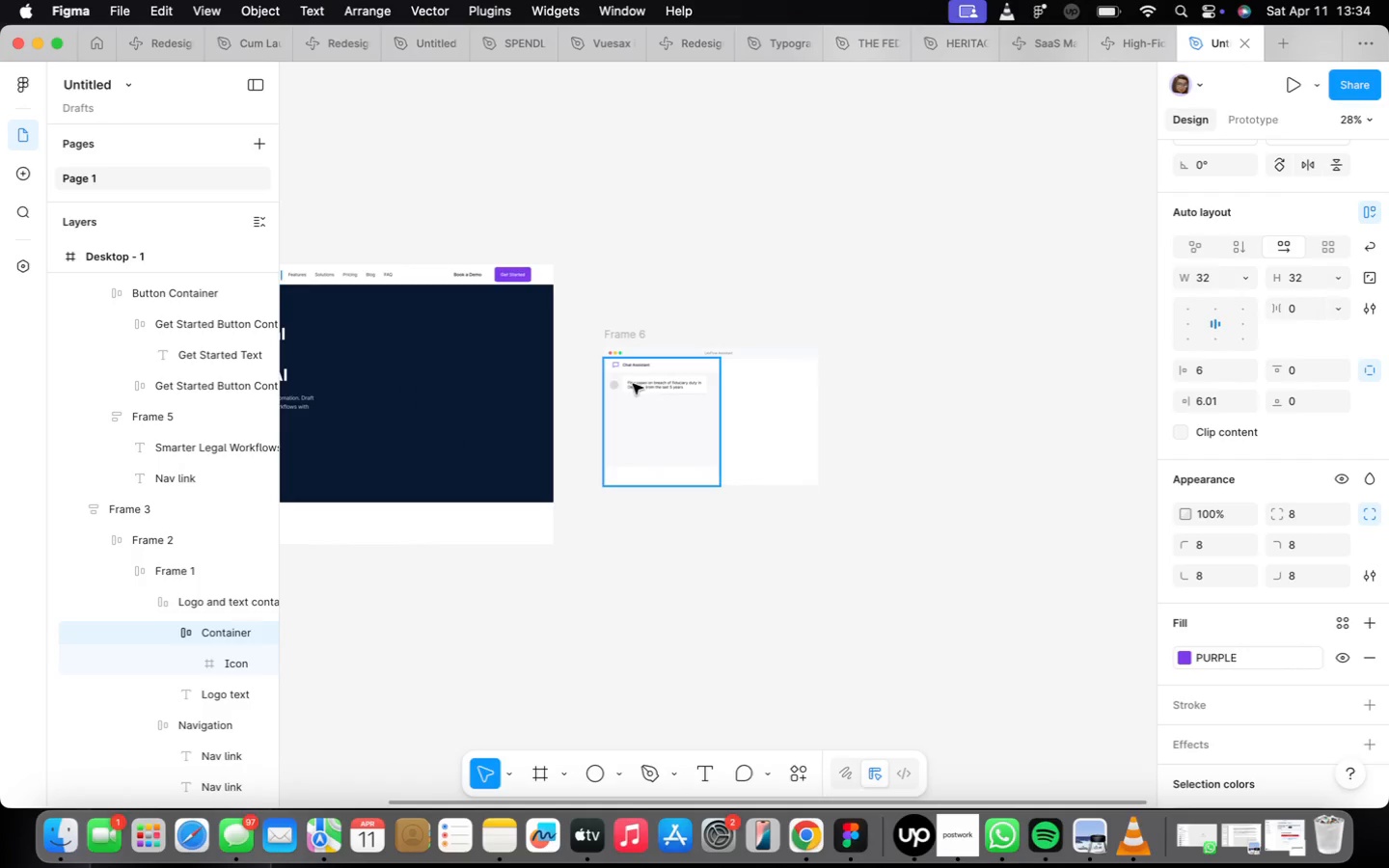 
scroll: coordinate [651, 401], scroll_direction: up, amount: 22.0
 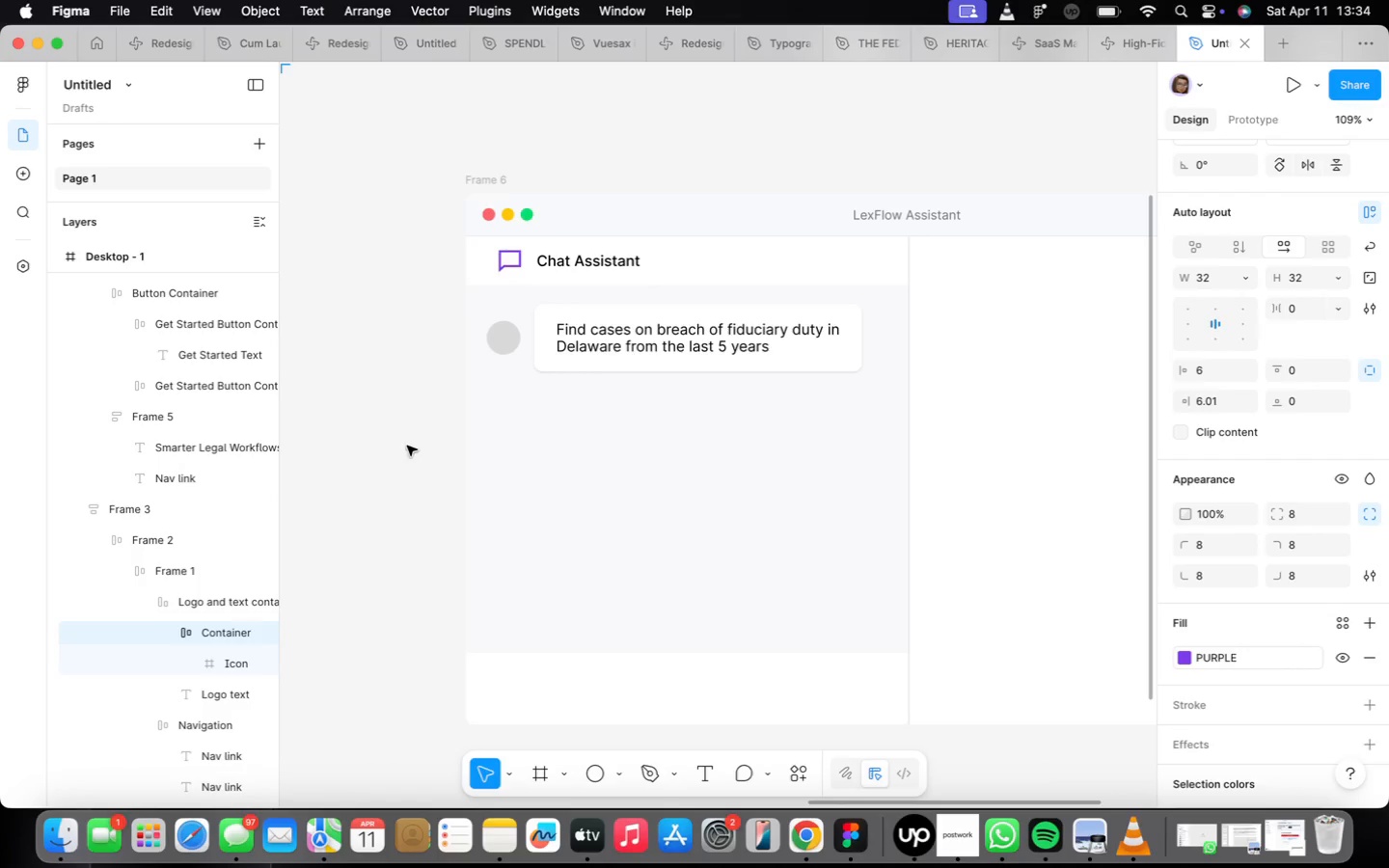 
right_click([361, 446])
 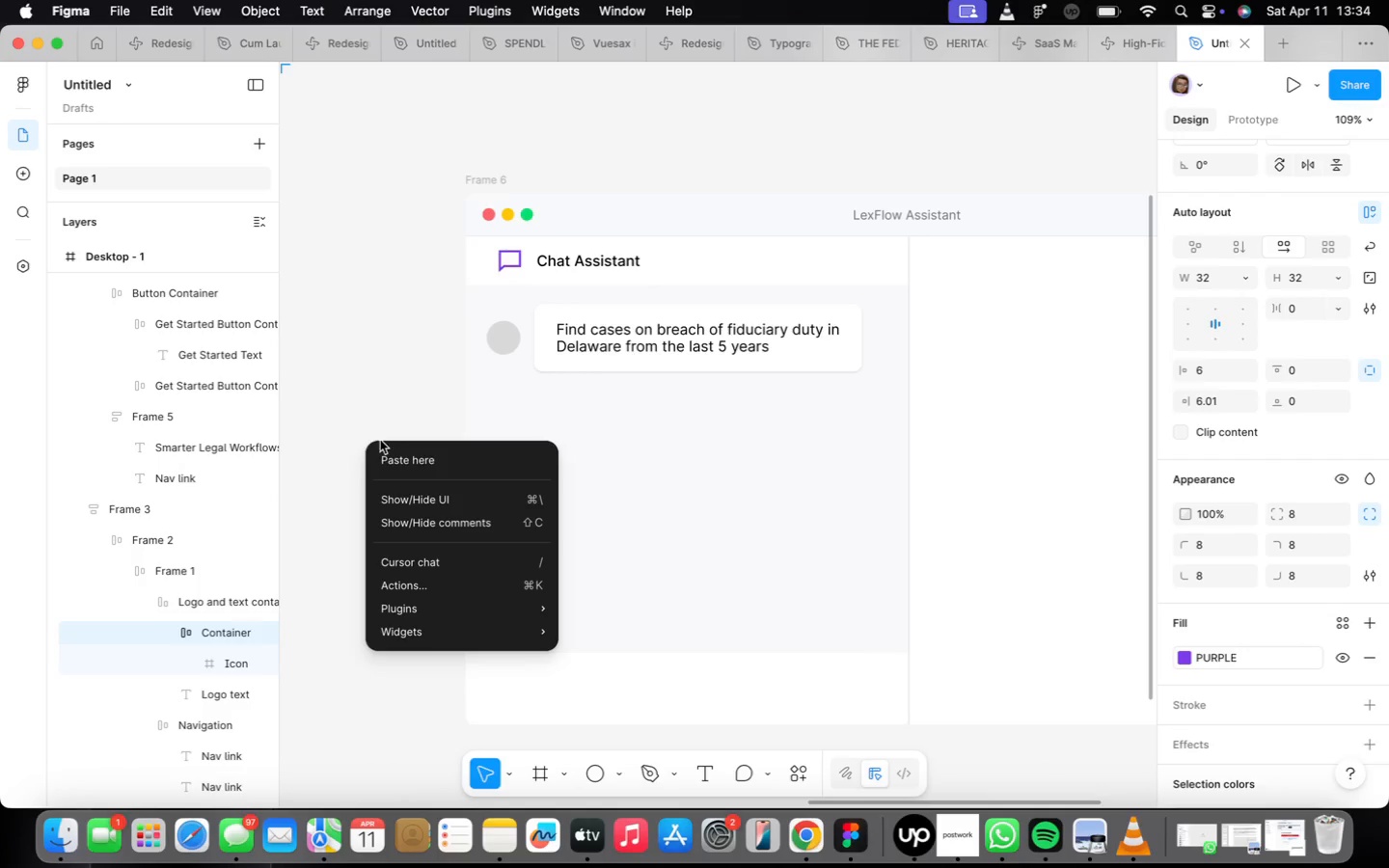 
left_click([378, 448])
 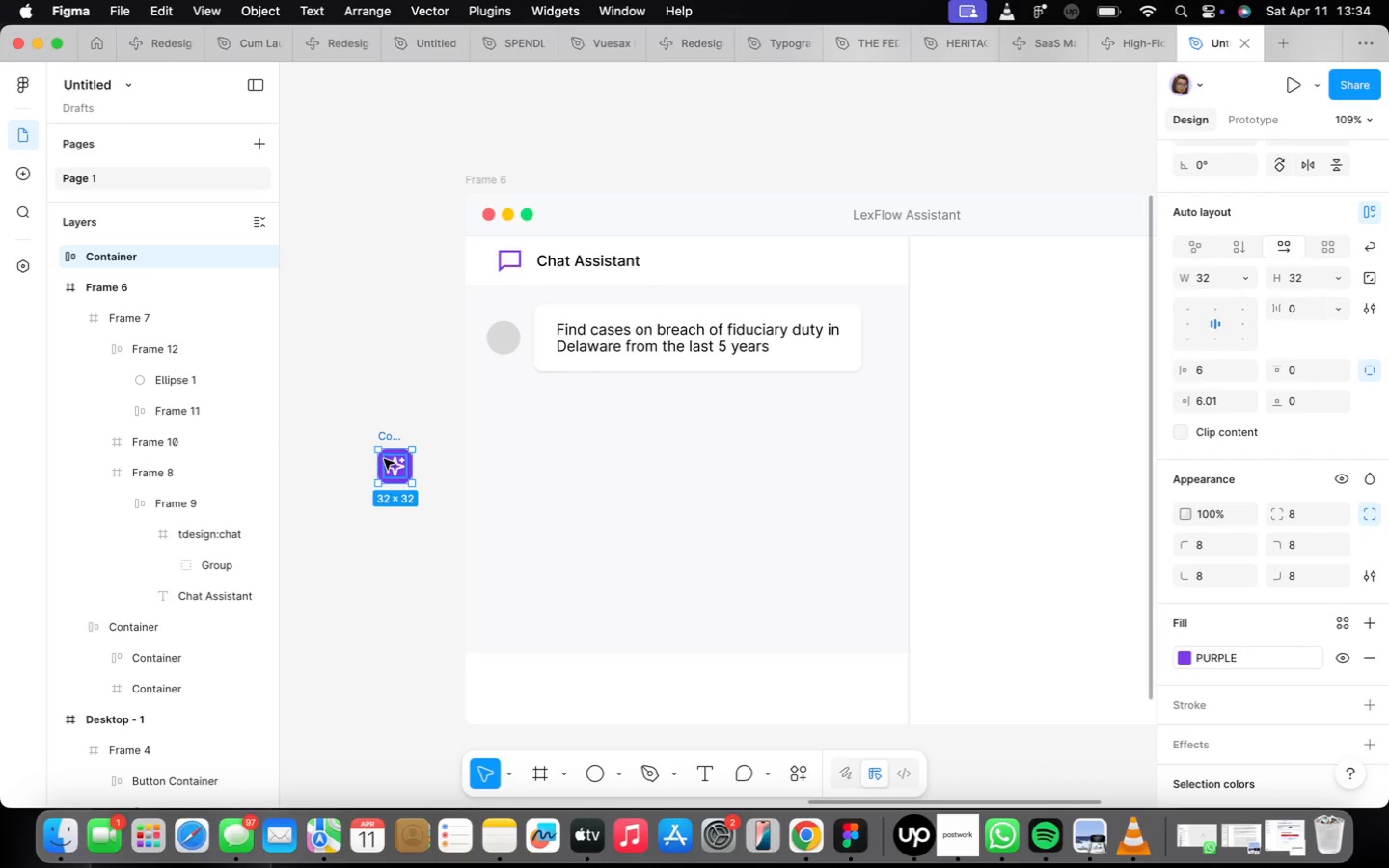 
left_click_drag(start_coordinate=[385, 463], to_coordinate=[833, 413])
 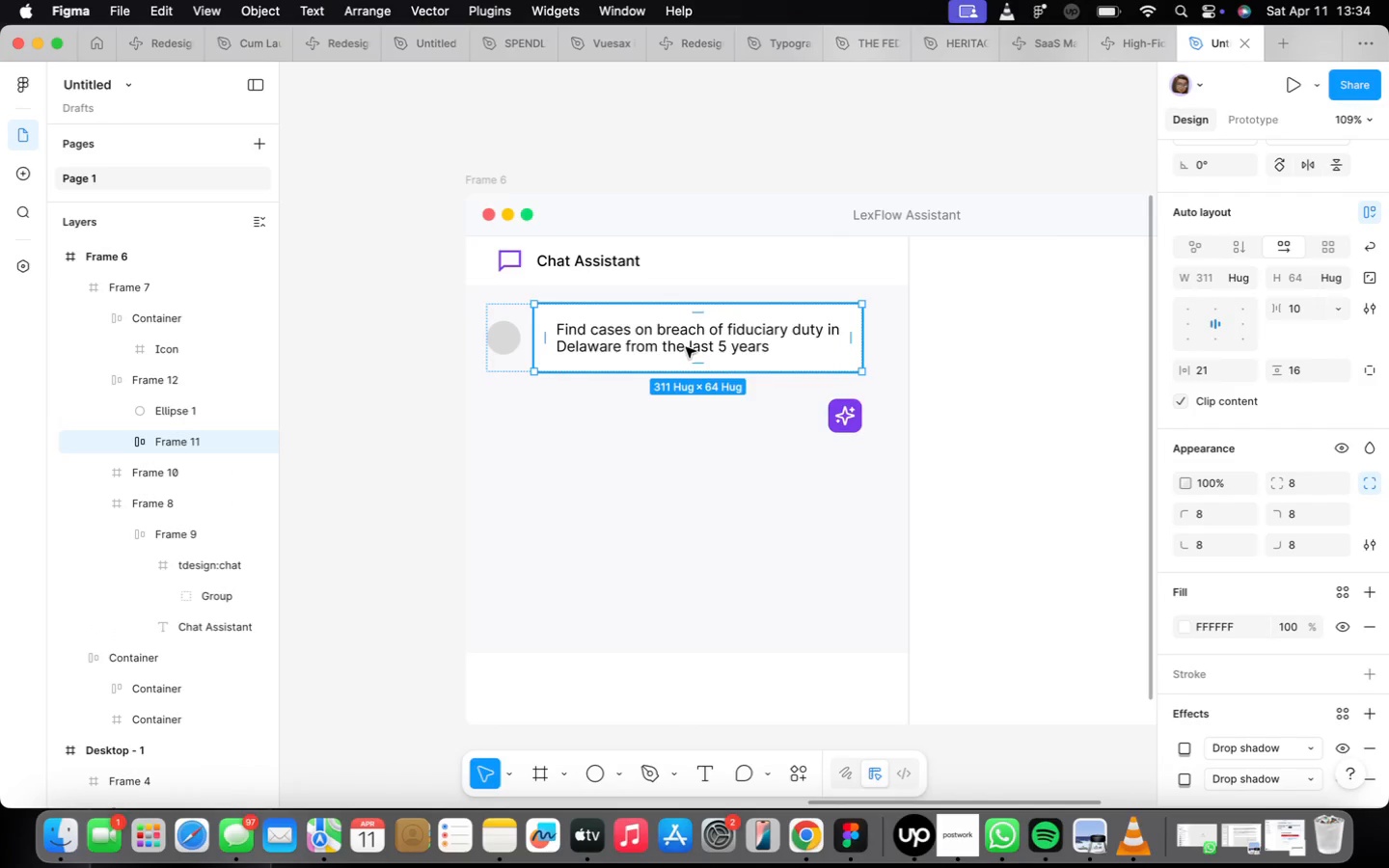 
hold_key(key=OptionLeft, duration=2.51)
left_click_drag(start_coordinate=[686, 343], to_coordinate=[645, 442])
 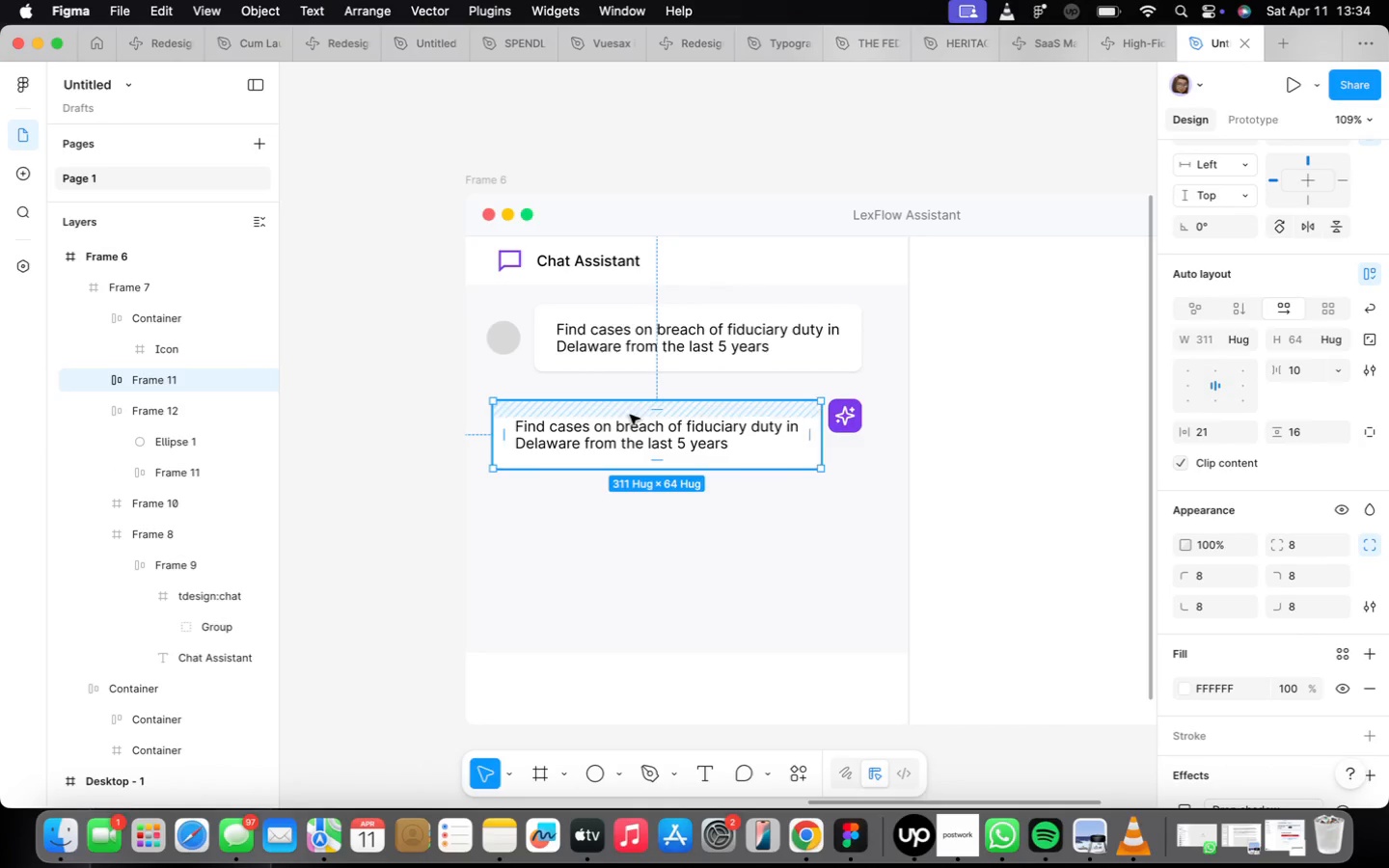 
left_click_drag(start_coordinate=[632, 433], to_coordinate=[620, 428])
 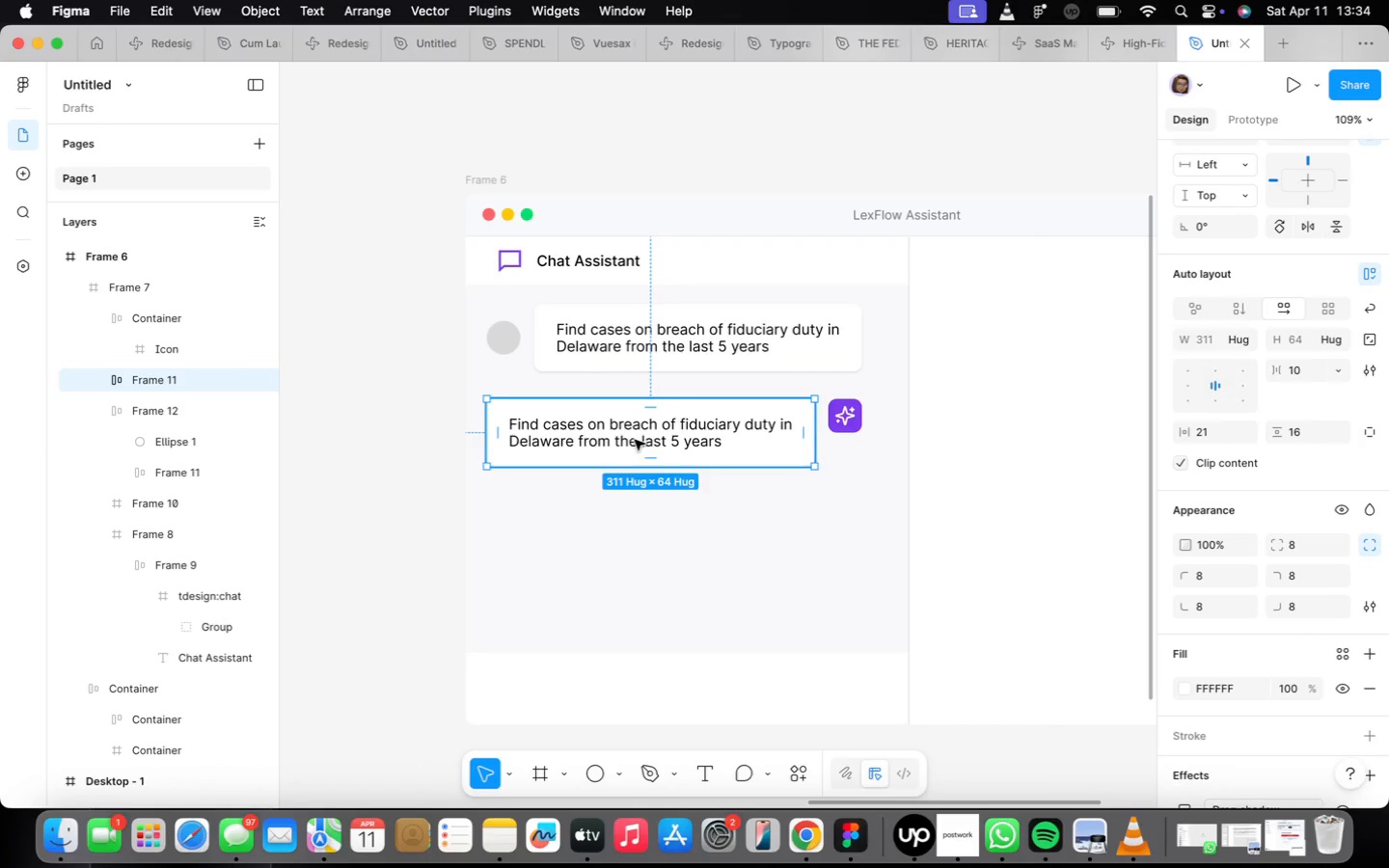 
left_click([634, 439])
 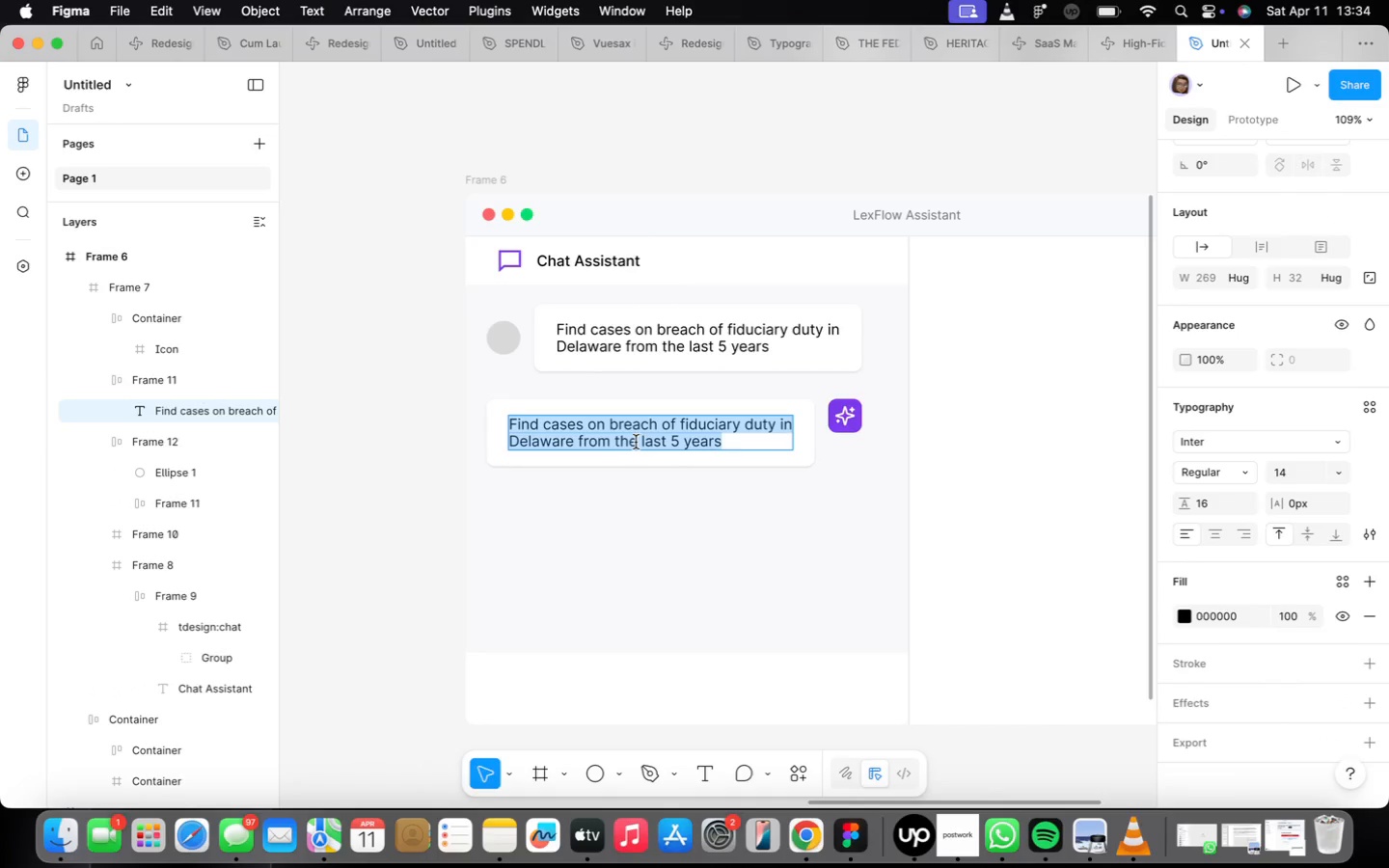 
key(CapsLock)
 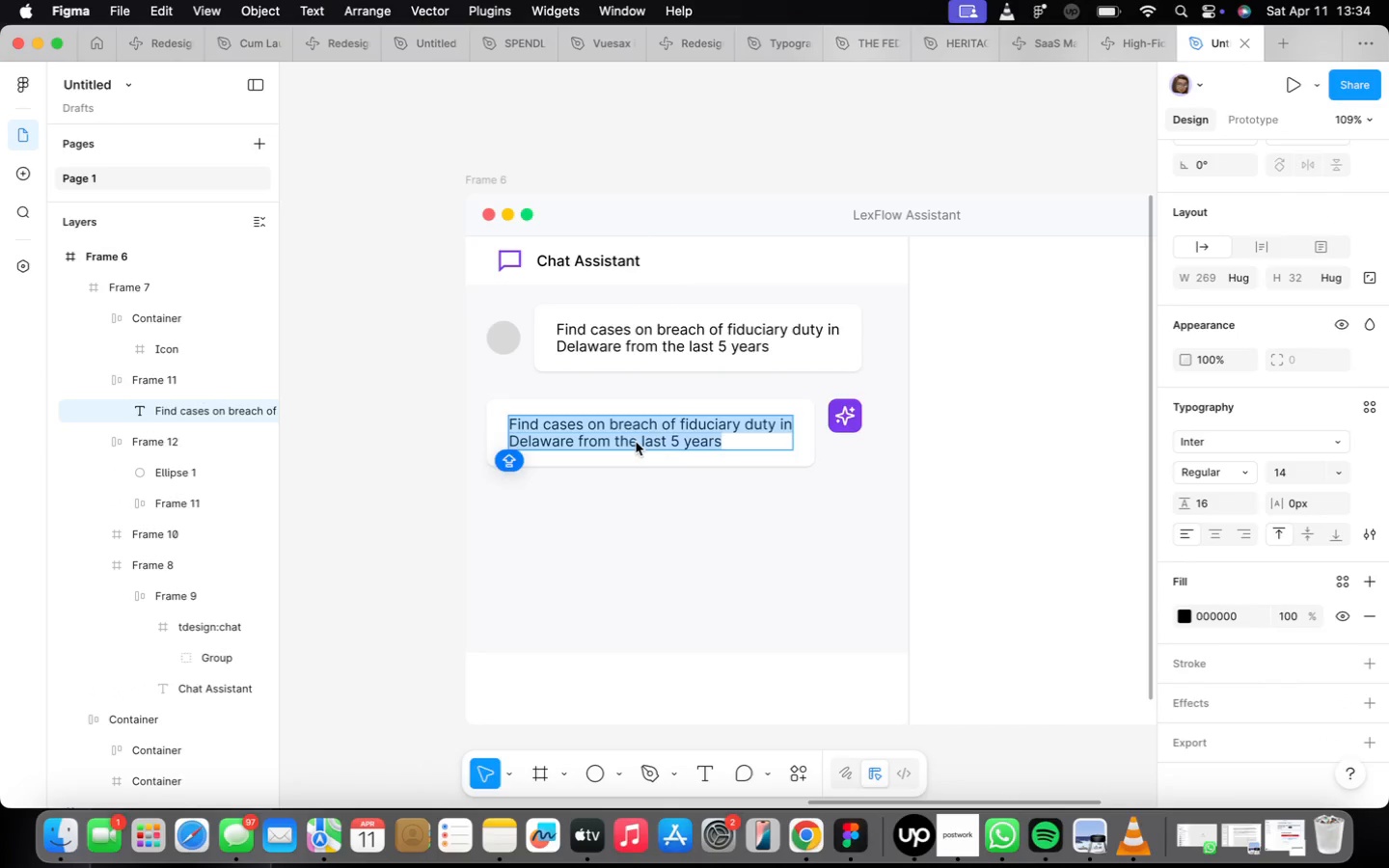 
key(I)
 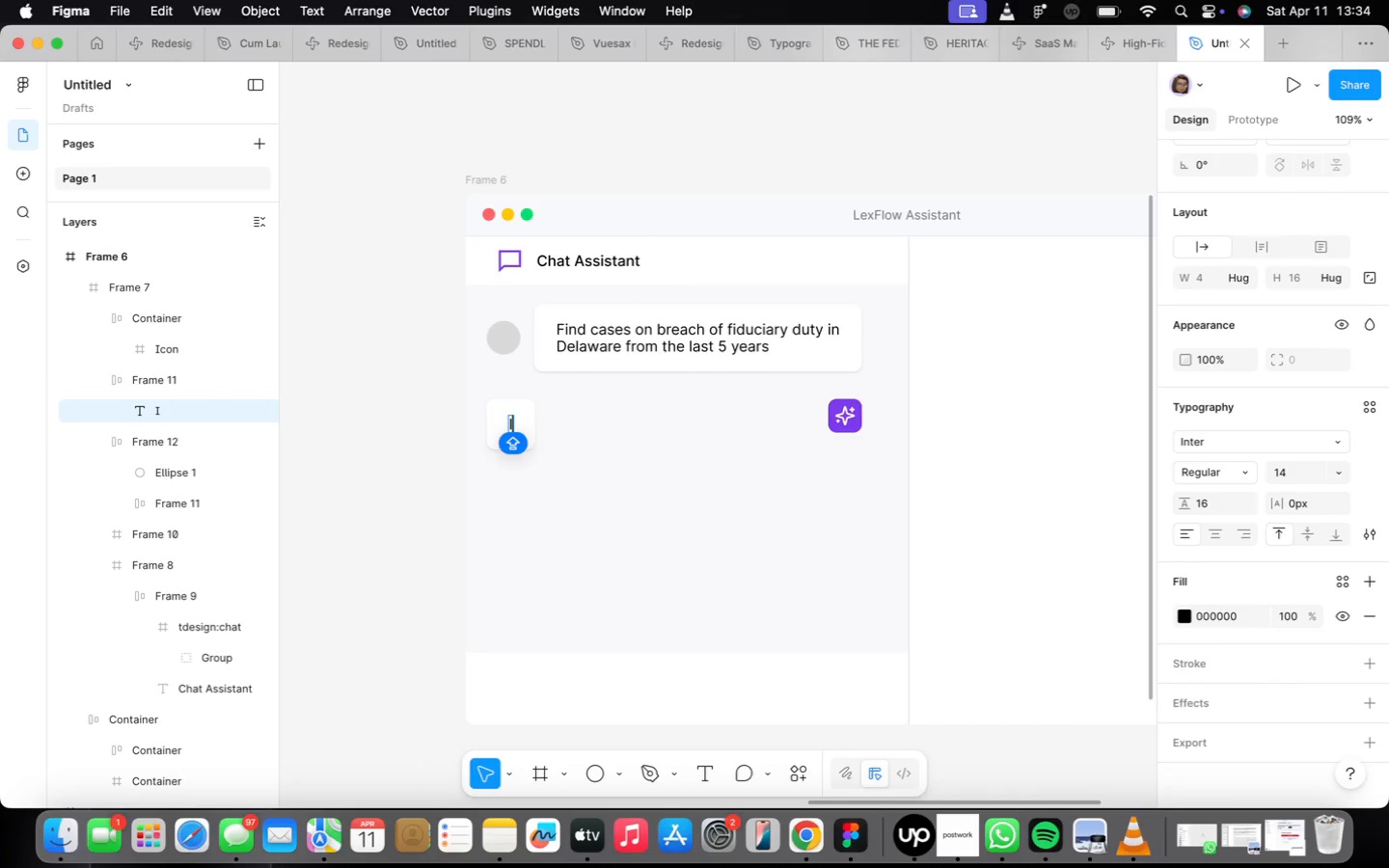 
key(Meta+CommandLeft)
 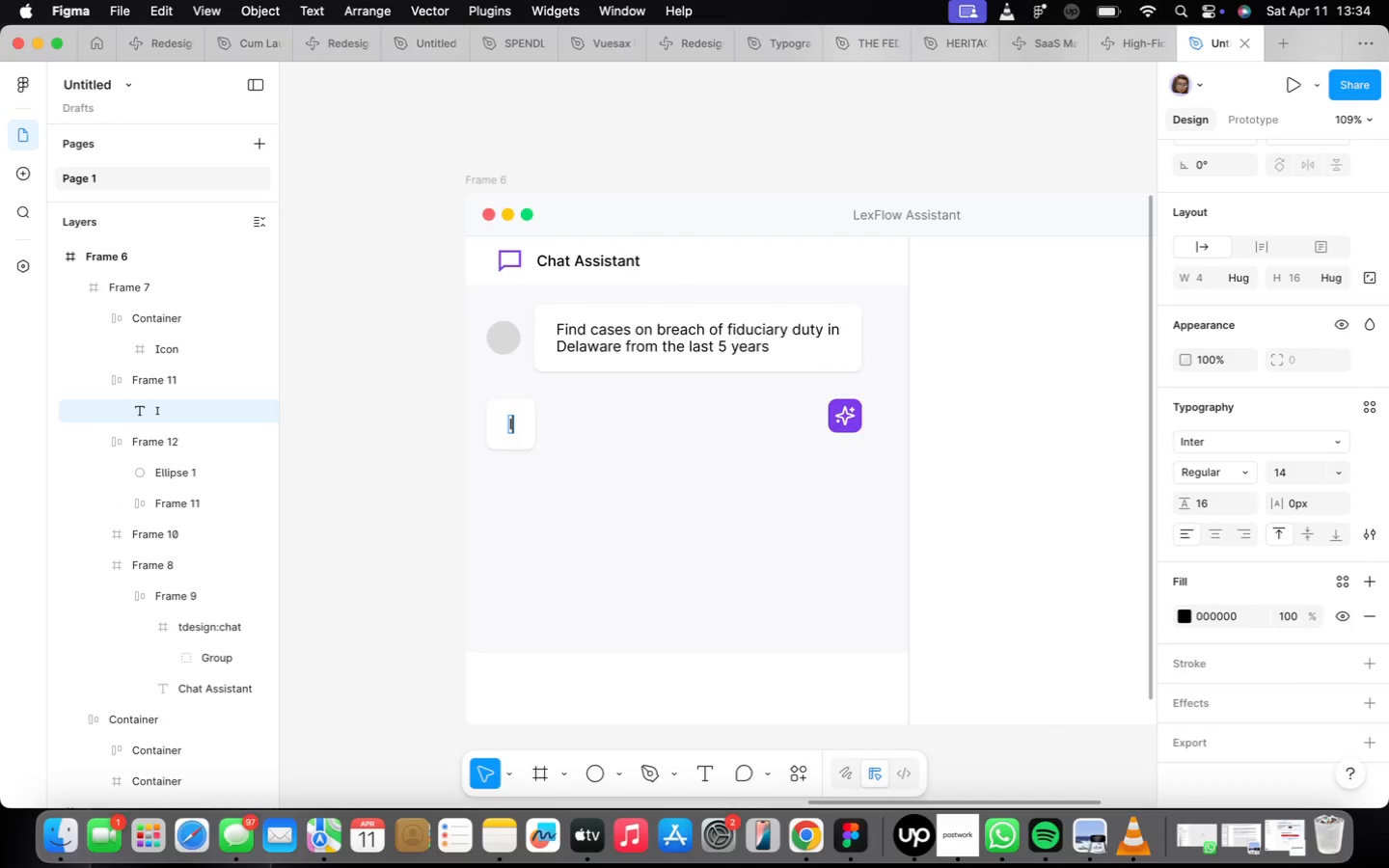 
key(Meta+Z)
 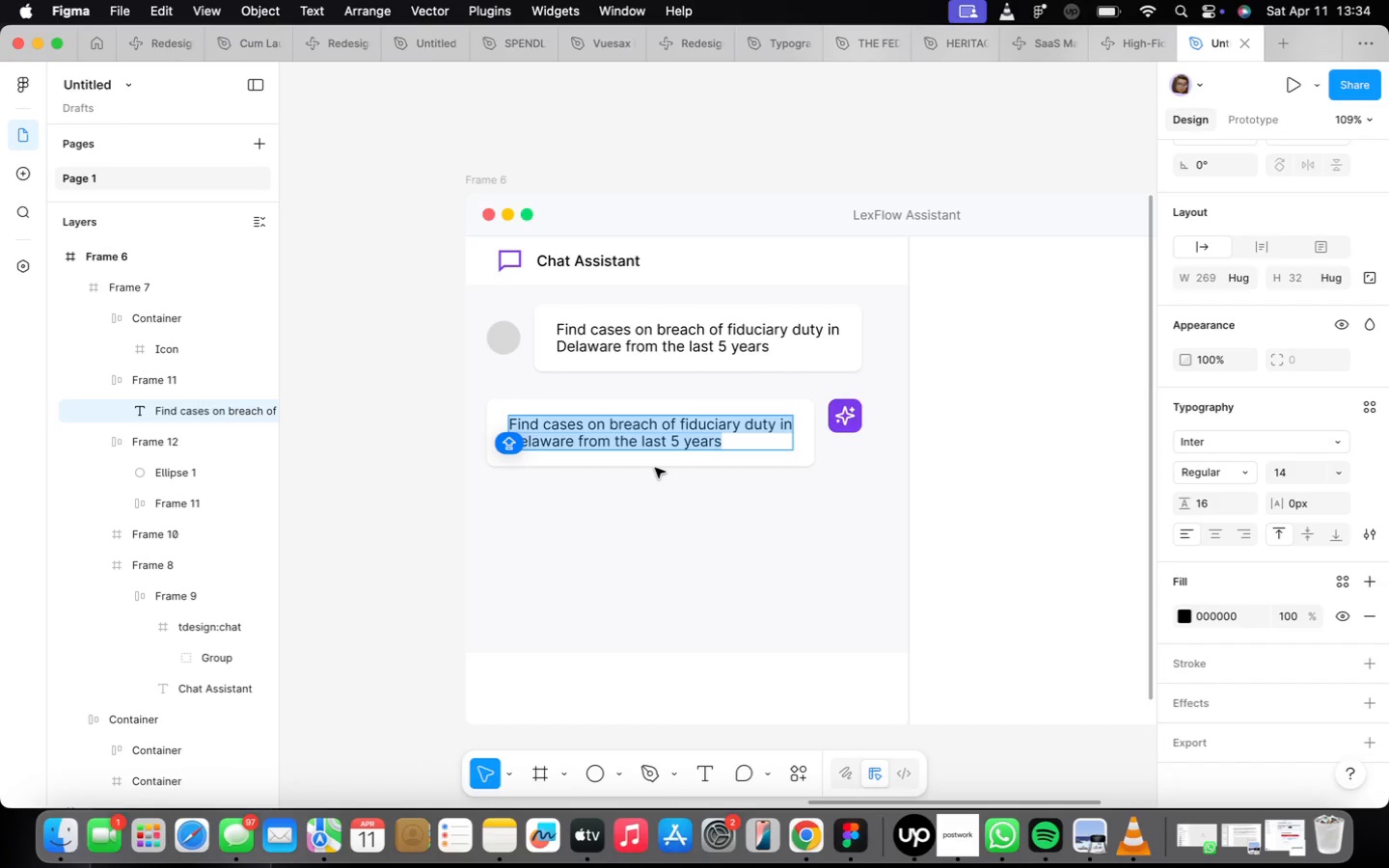 
left_click_drag(start_coordinate=[687, 484], to_coordinate=[699, 493])
 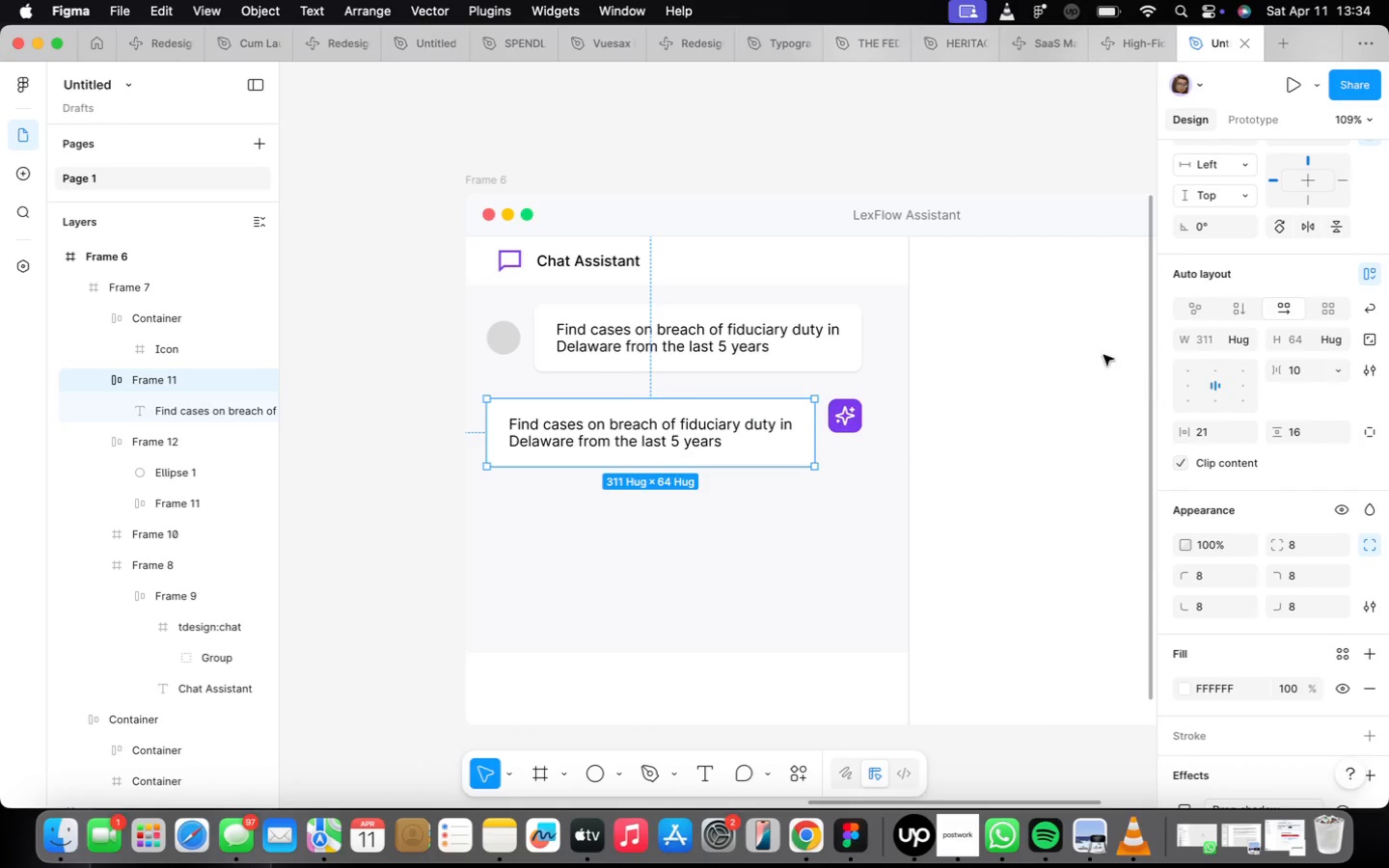 
left_click([1239, 336])
 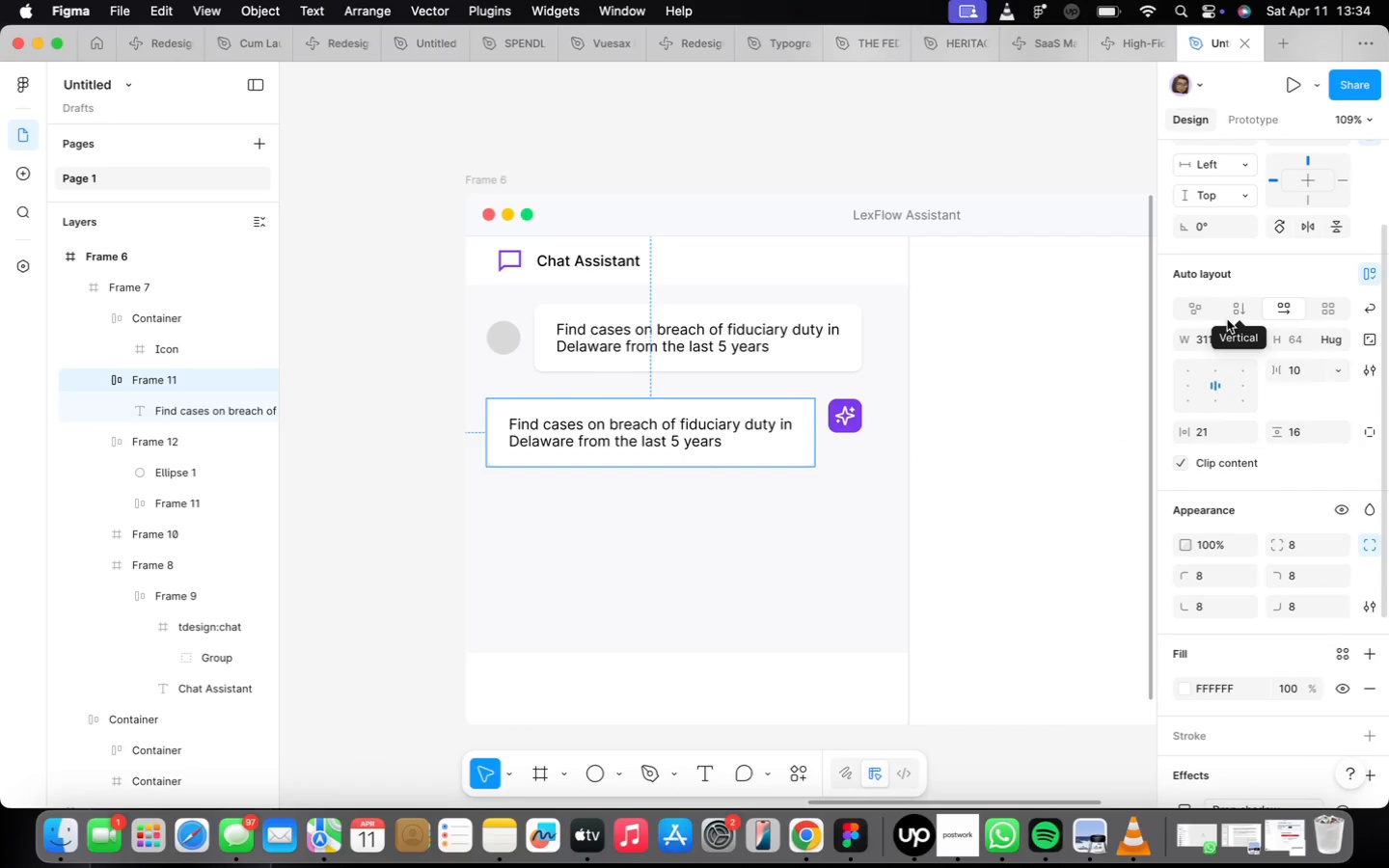 
mouse_move([1310, 332])
 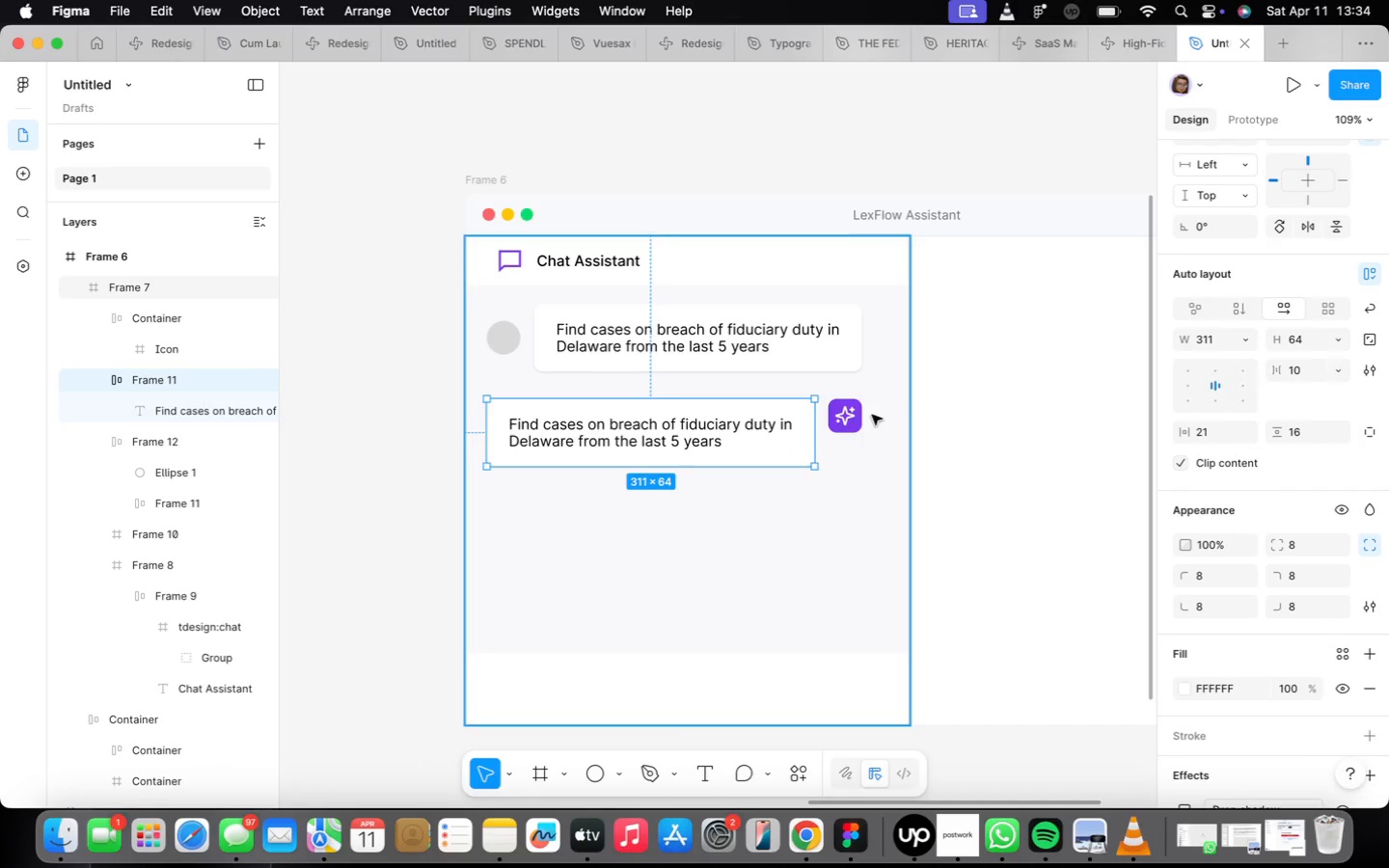 
left_click([715, 448])
 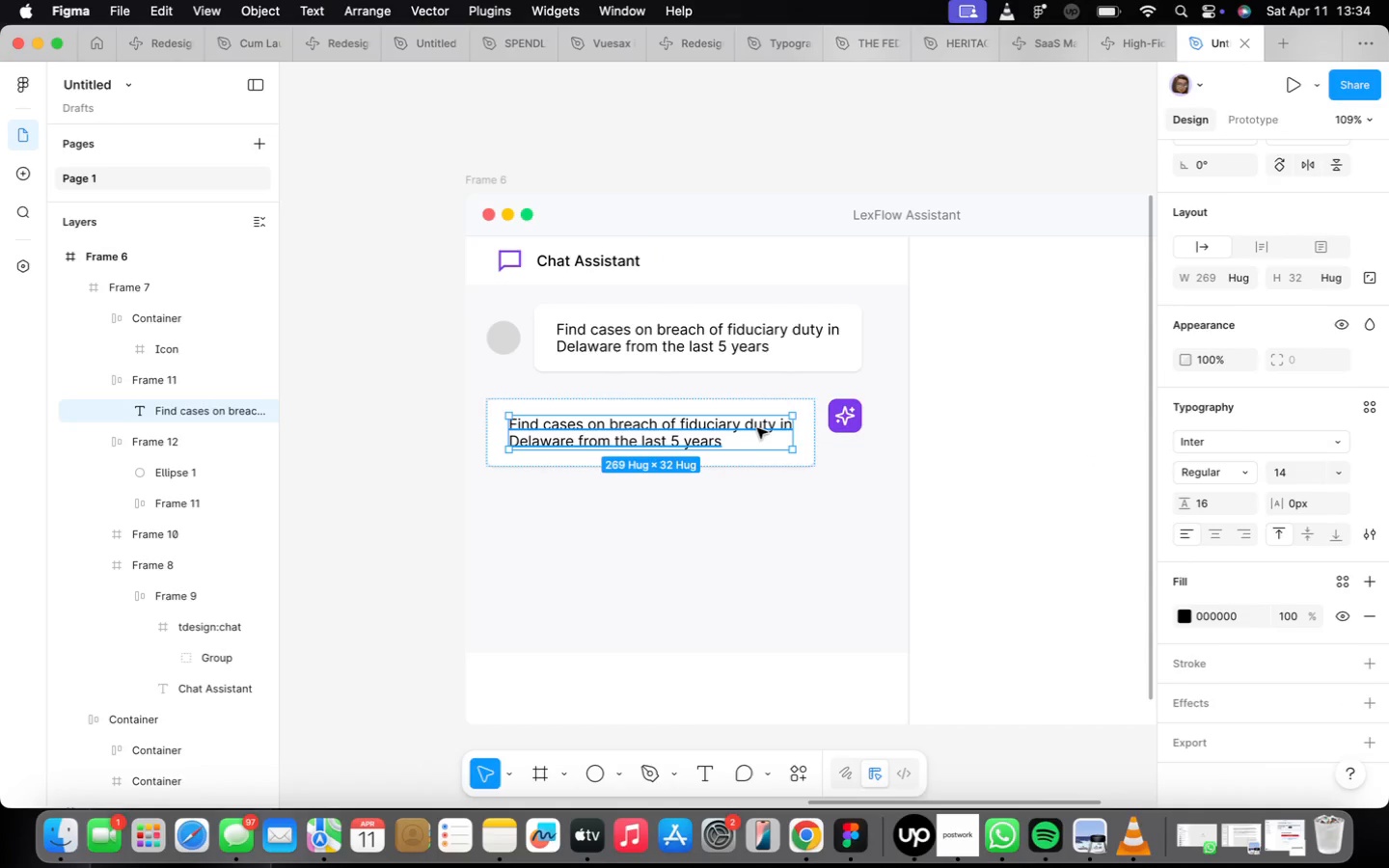 
mouse_move([1232, 263])
 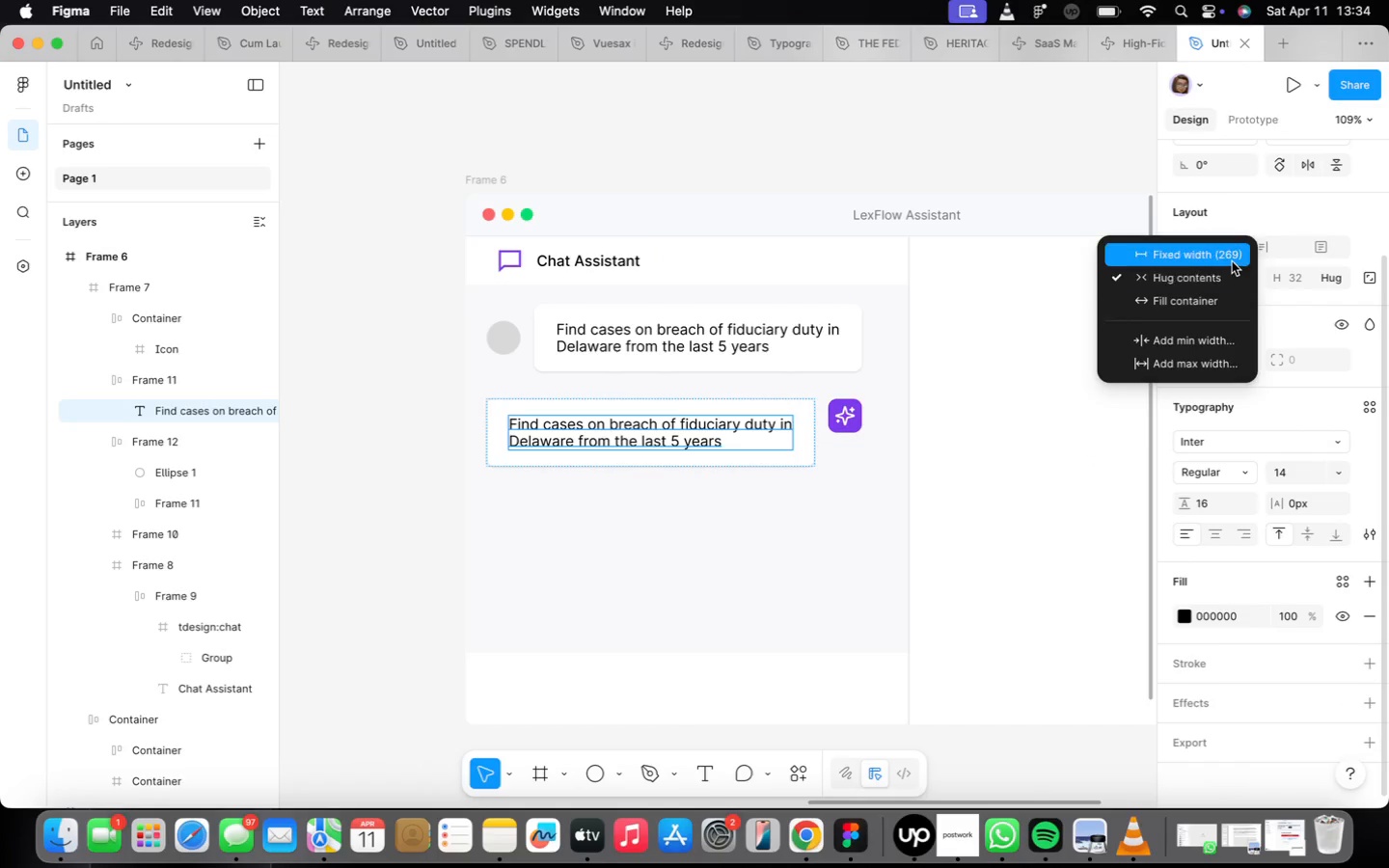 
left_click([1232, 261])
 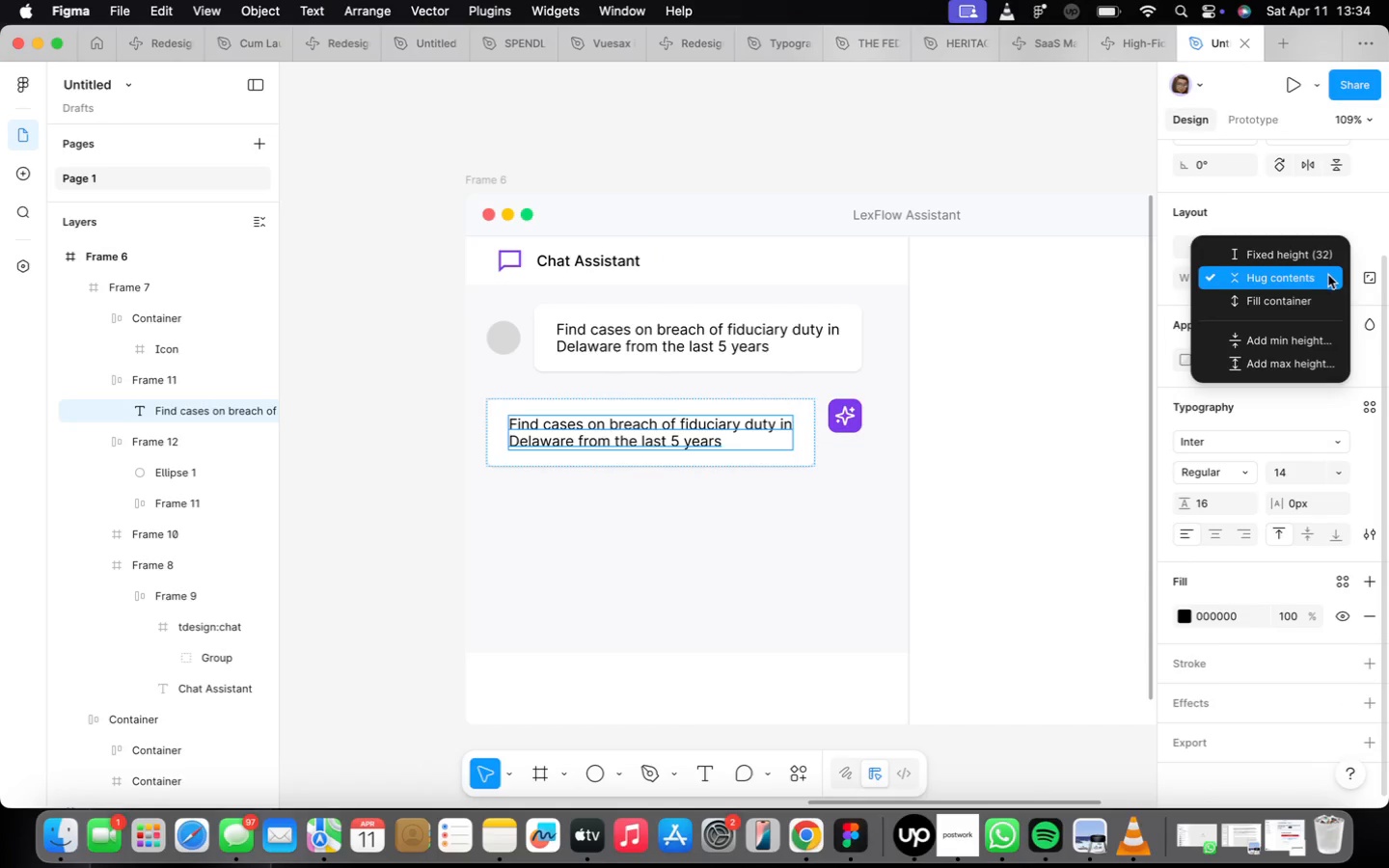 
left_click([1299, 259])
 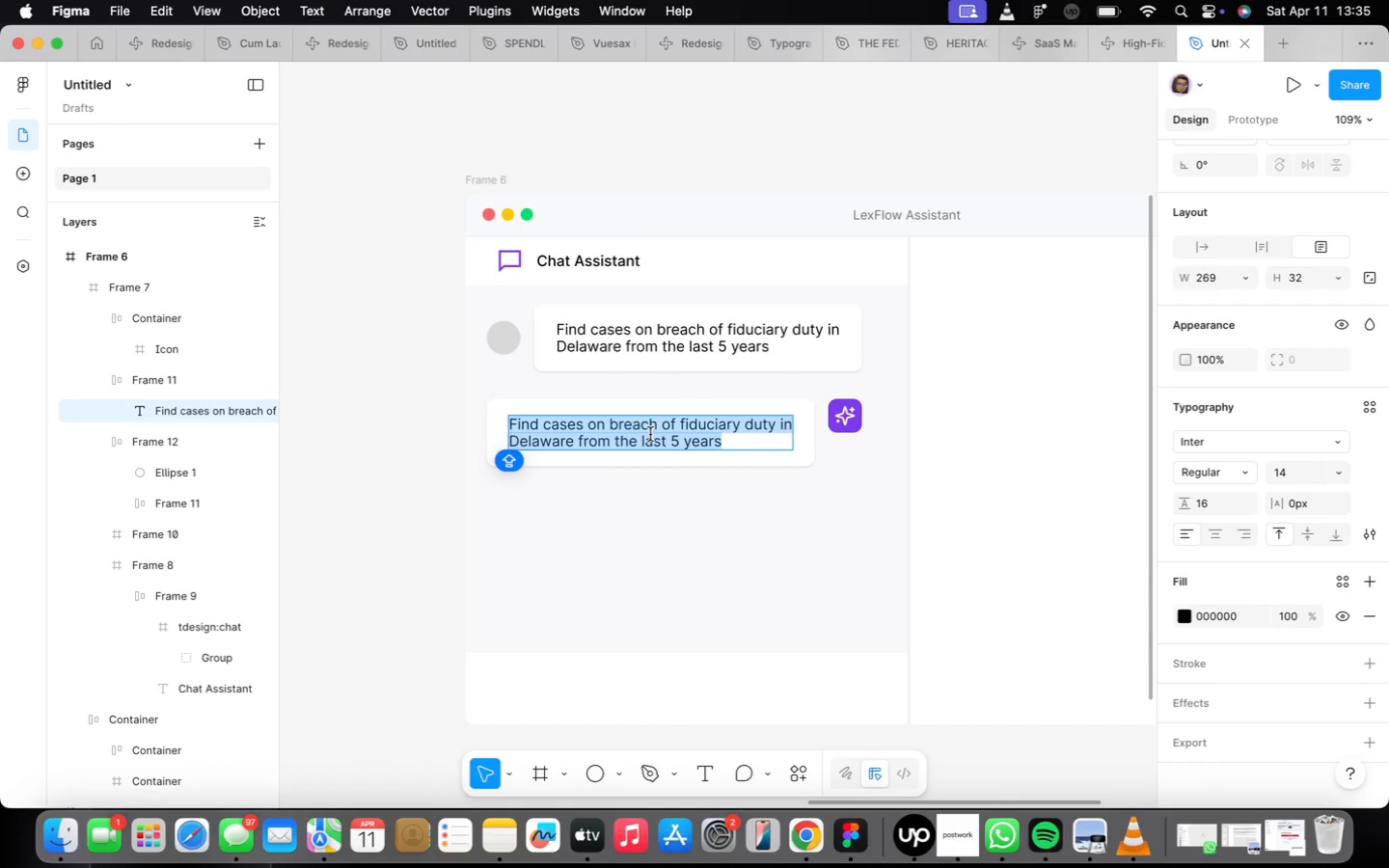 
type(I found 47 relevant )
 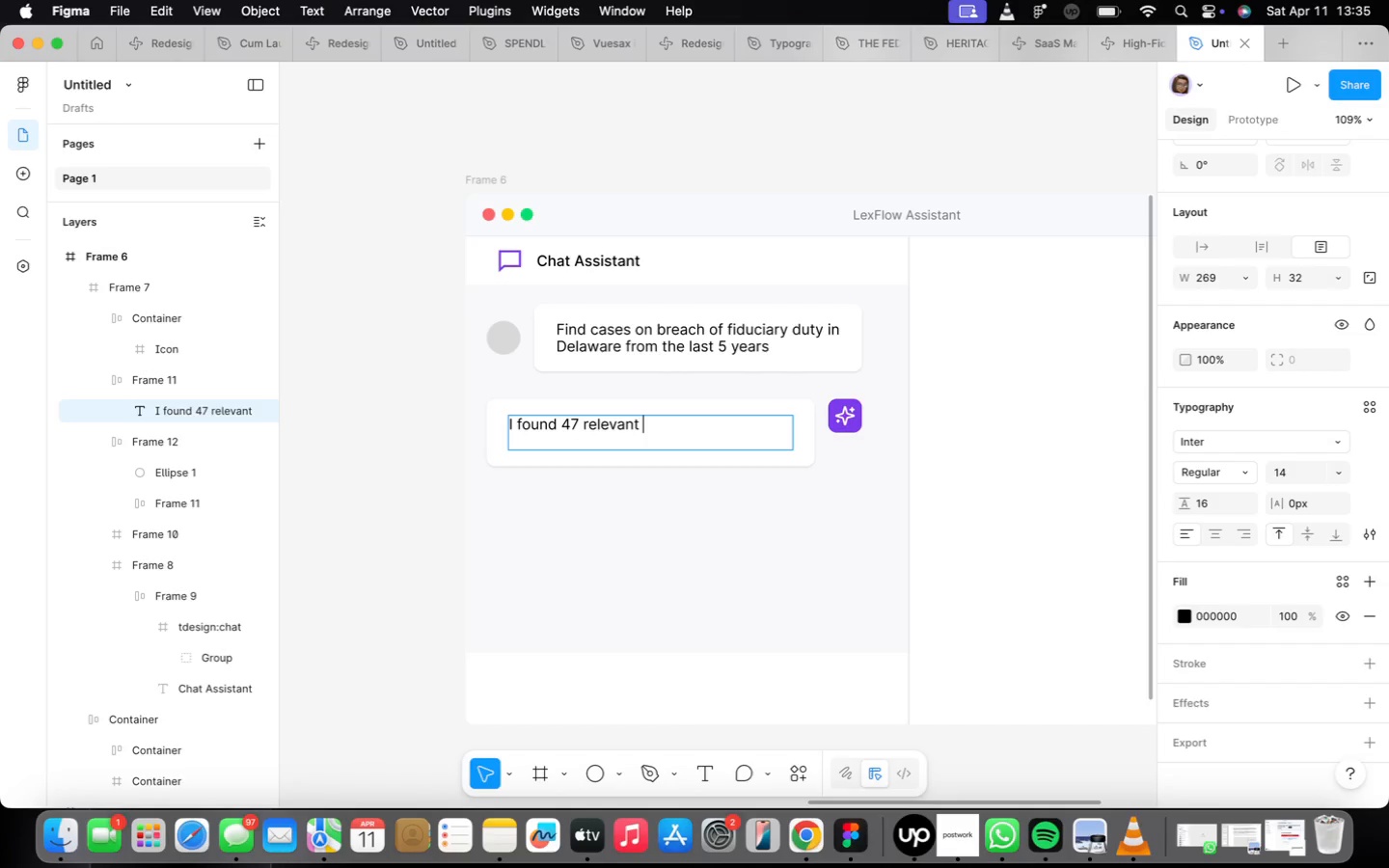 
type(cases. Here the the top 5 most cited)
 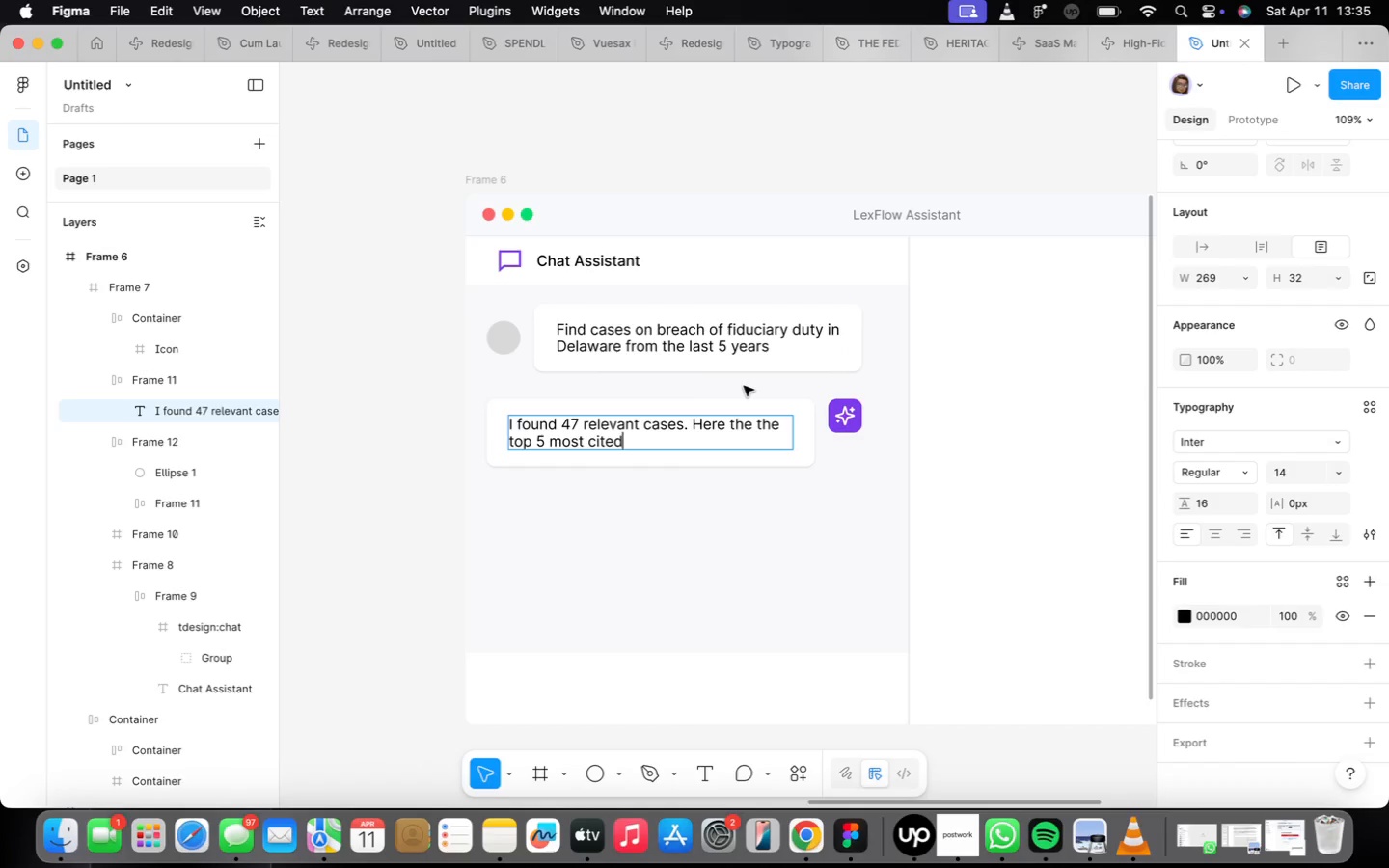 
key(Shift+ShiftLeft)
 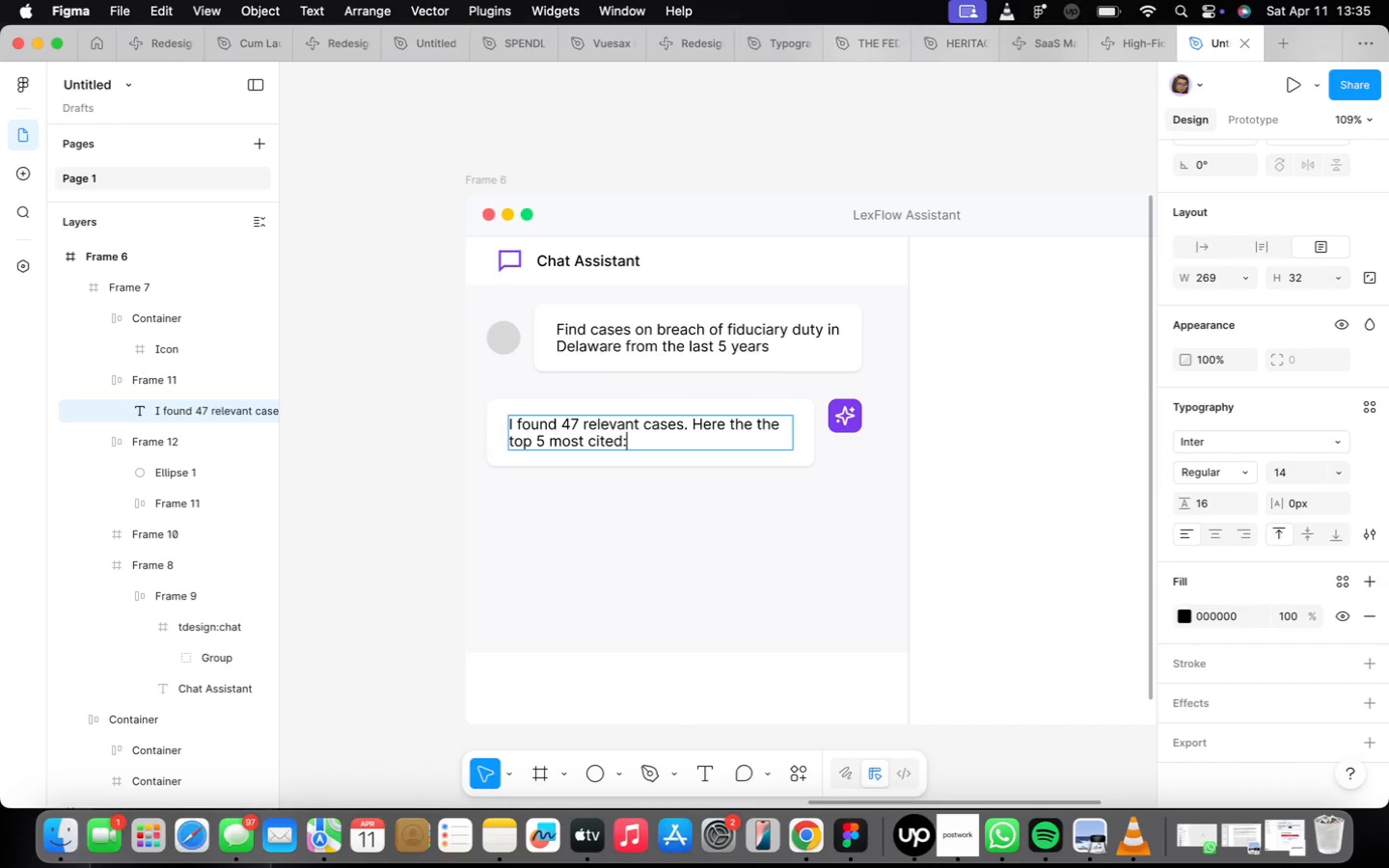 
key(Shift+Semicolon)
 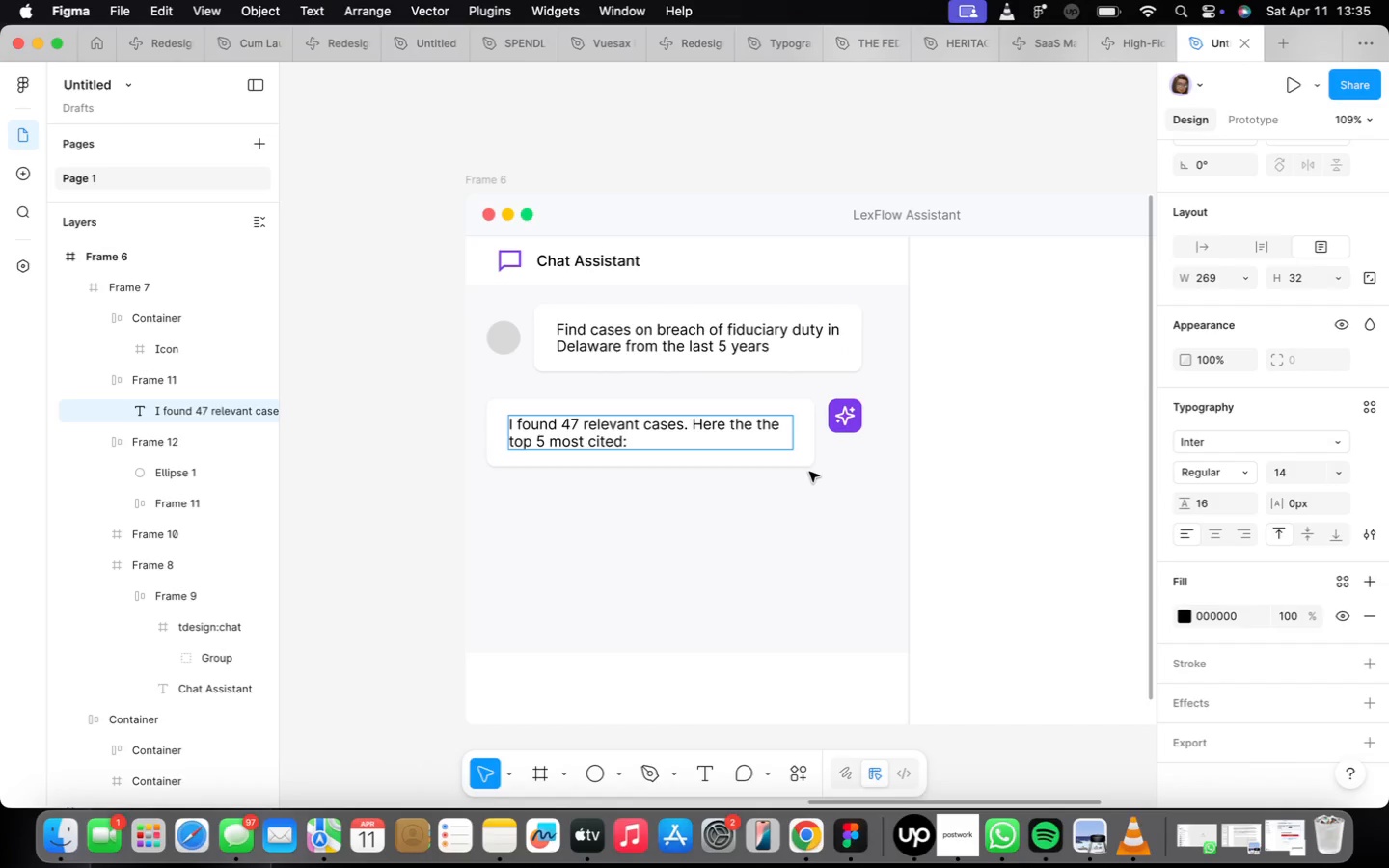 
left_click([812, 471])
 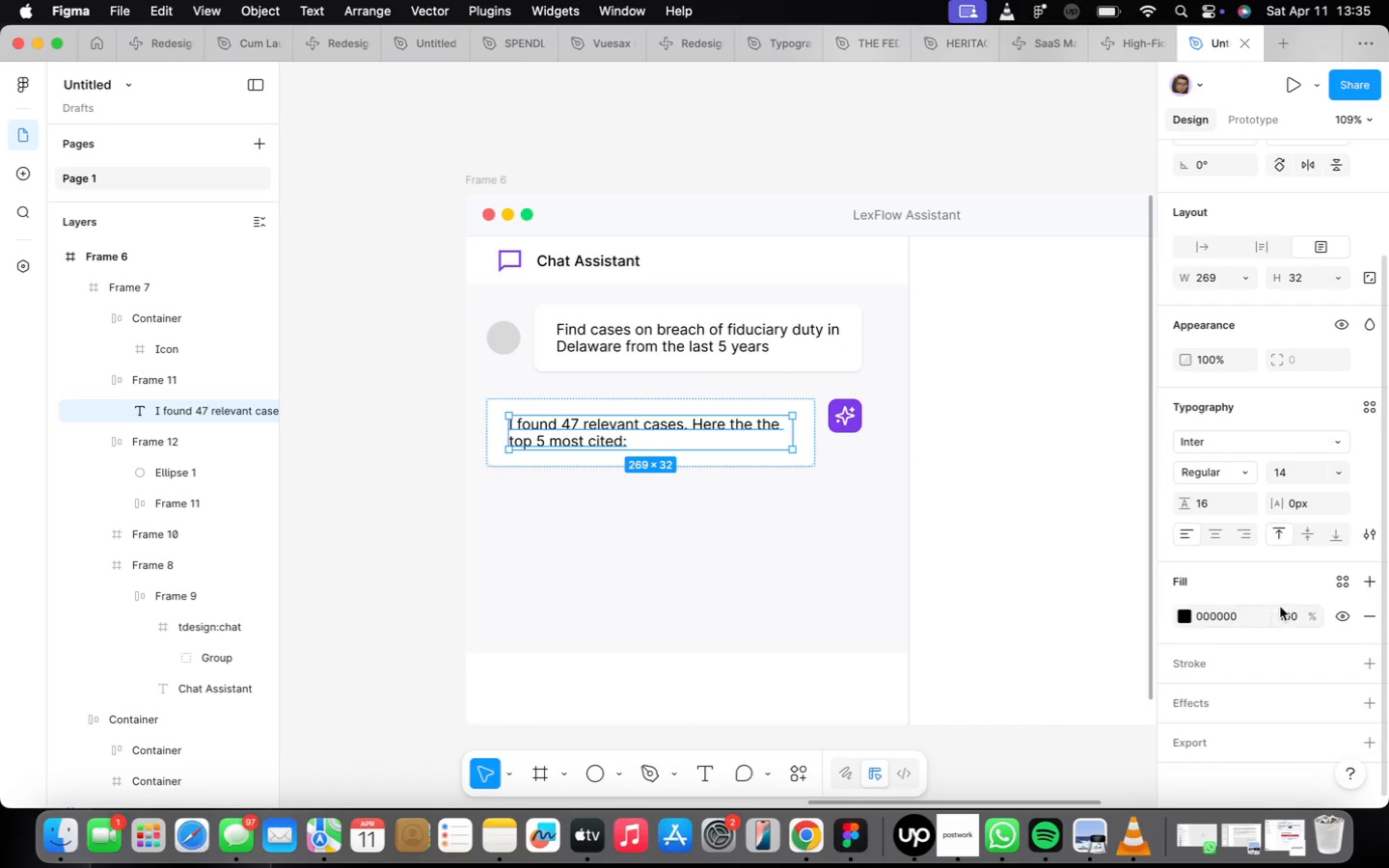 
left_click([1345, 583])
 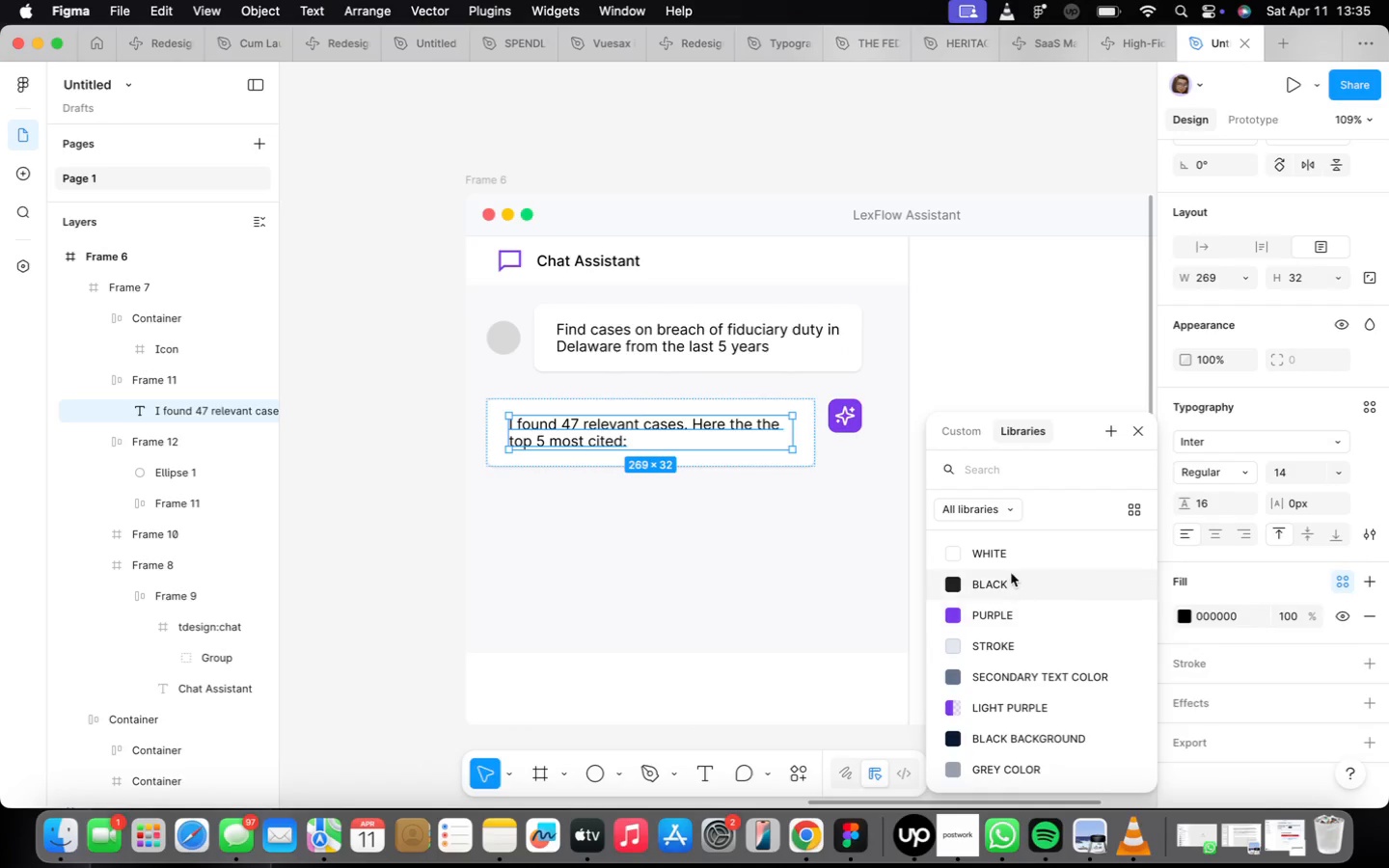 
left_click([1012, 553])
 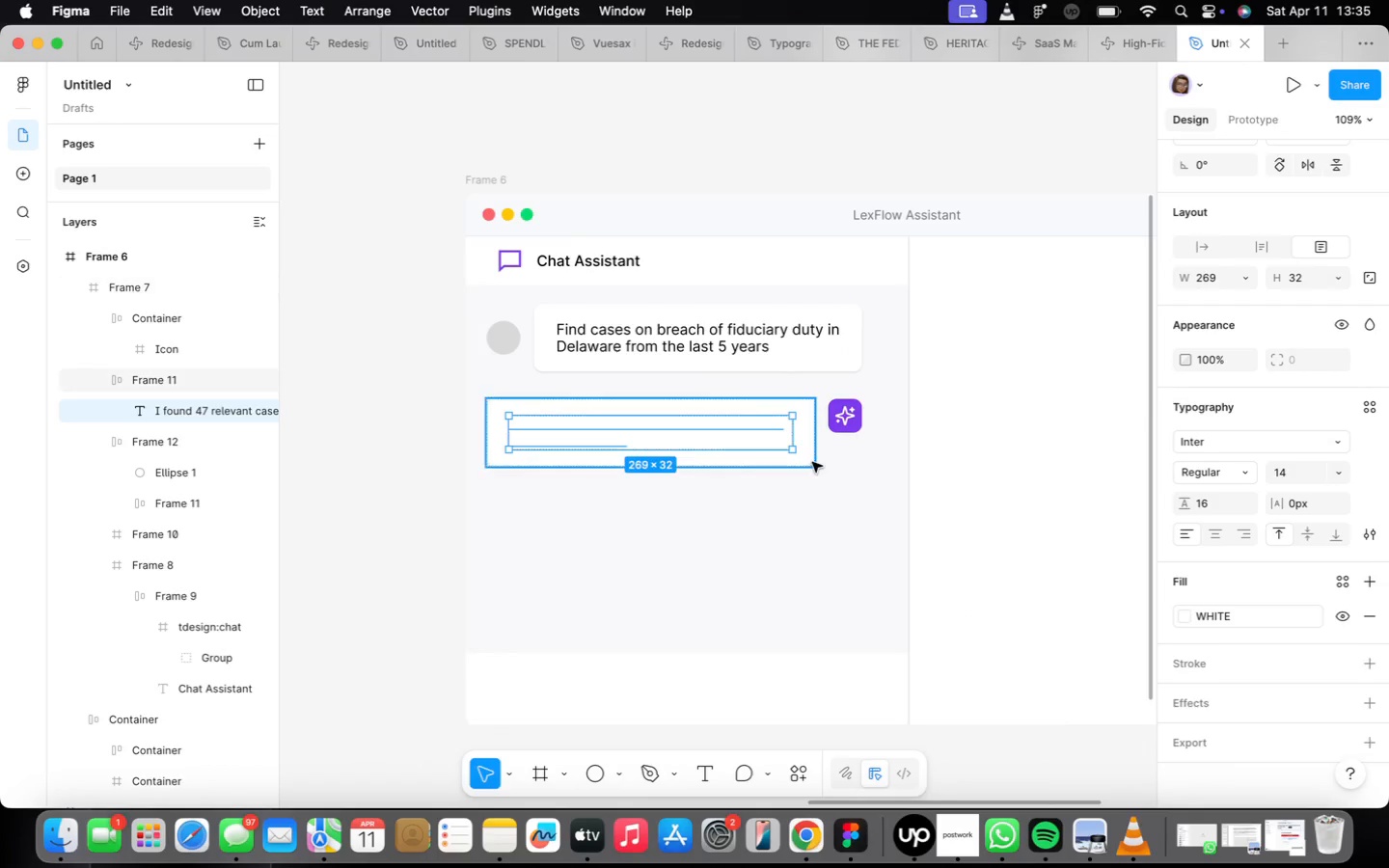 
left_click([812, 462])
 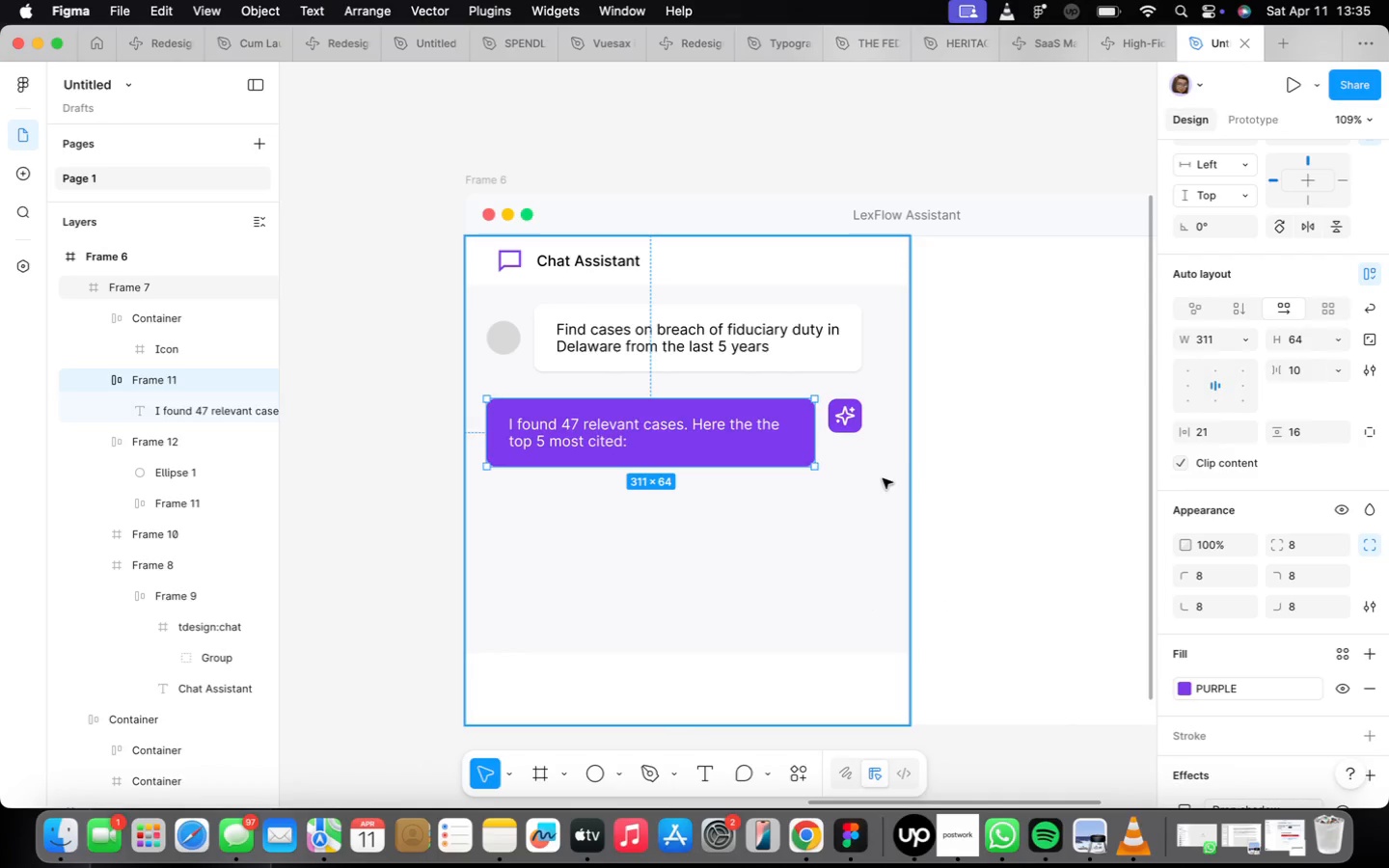 
wait(6.69)
 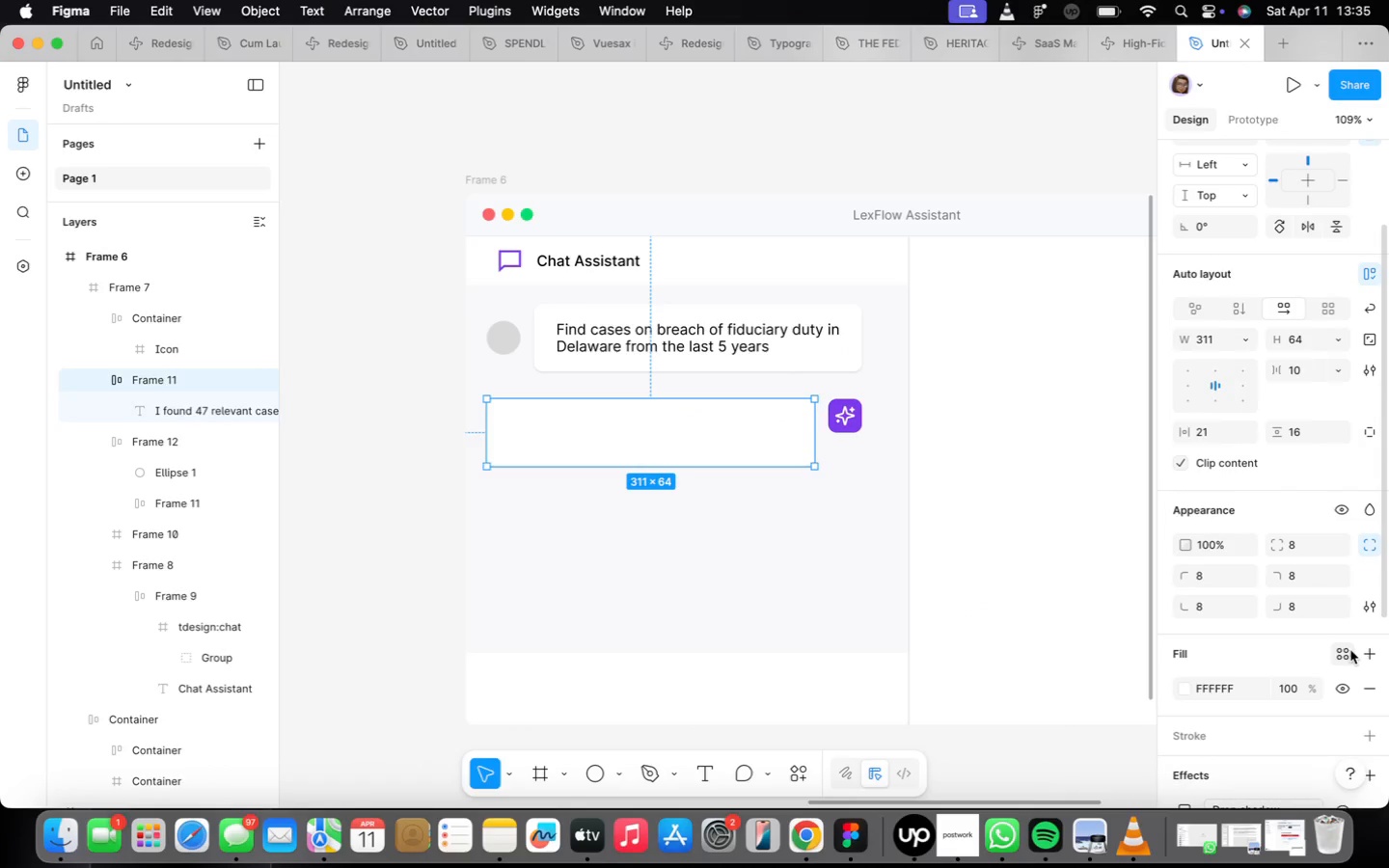 
left_click([800, 323])
 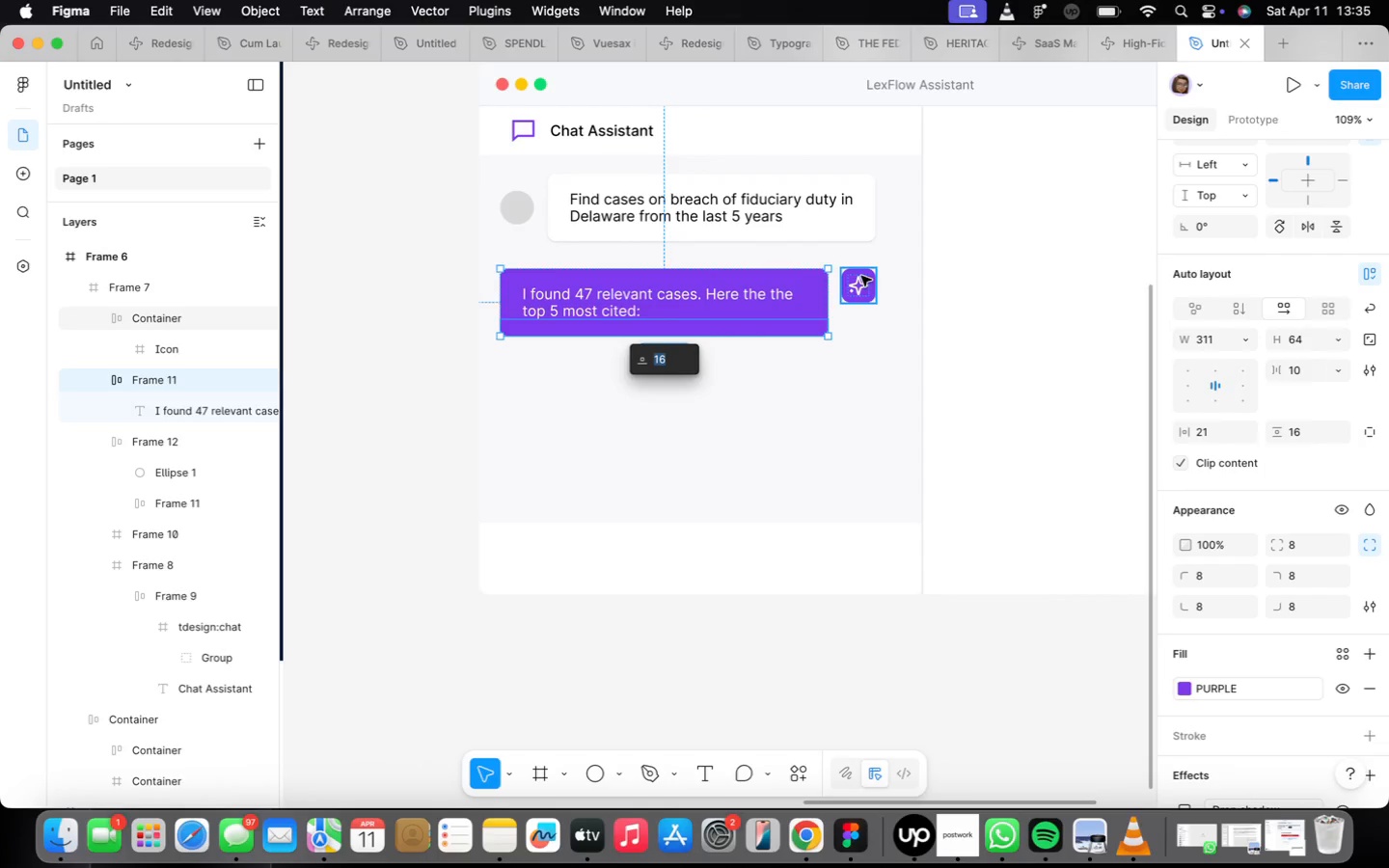 
left_click([869, 283])
 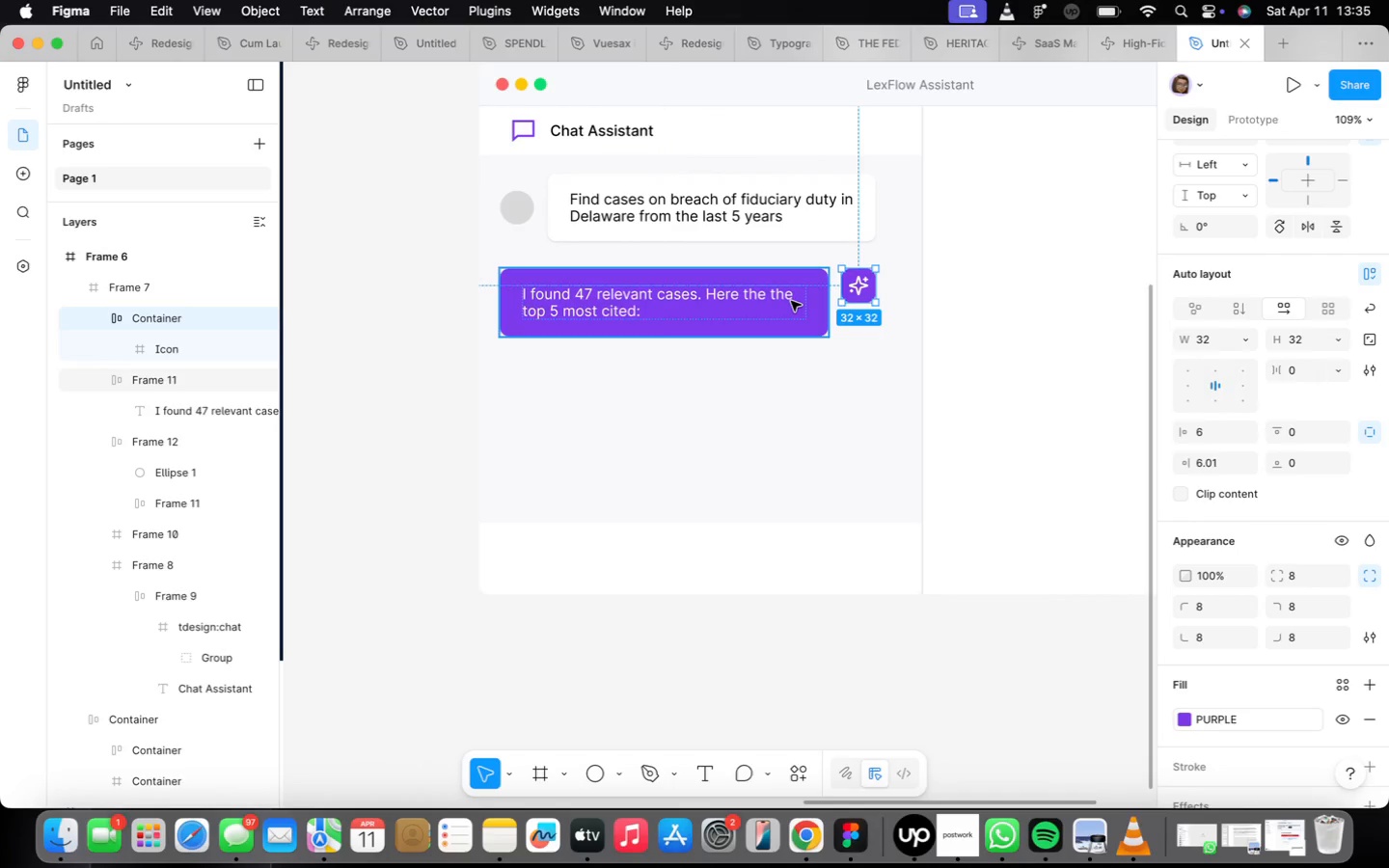 
hold_key(key=ShiftLeft, duration=0.34)
 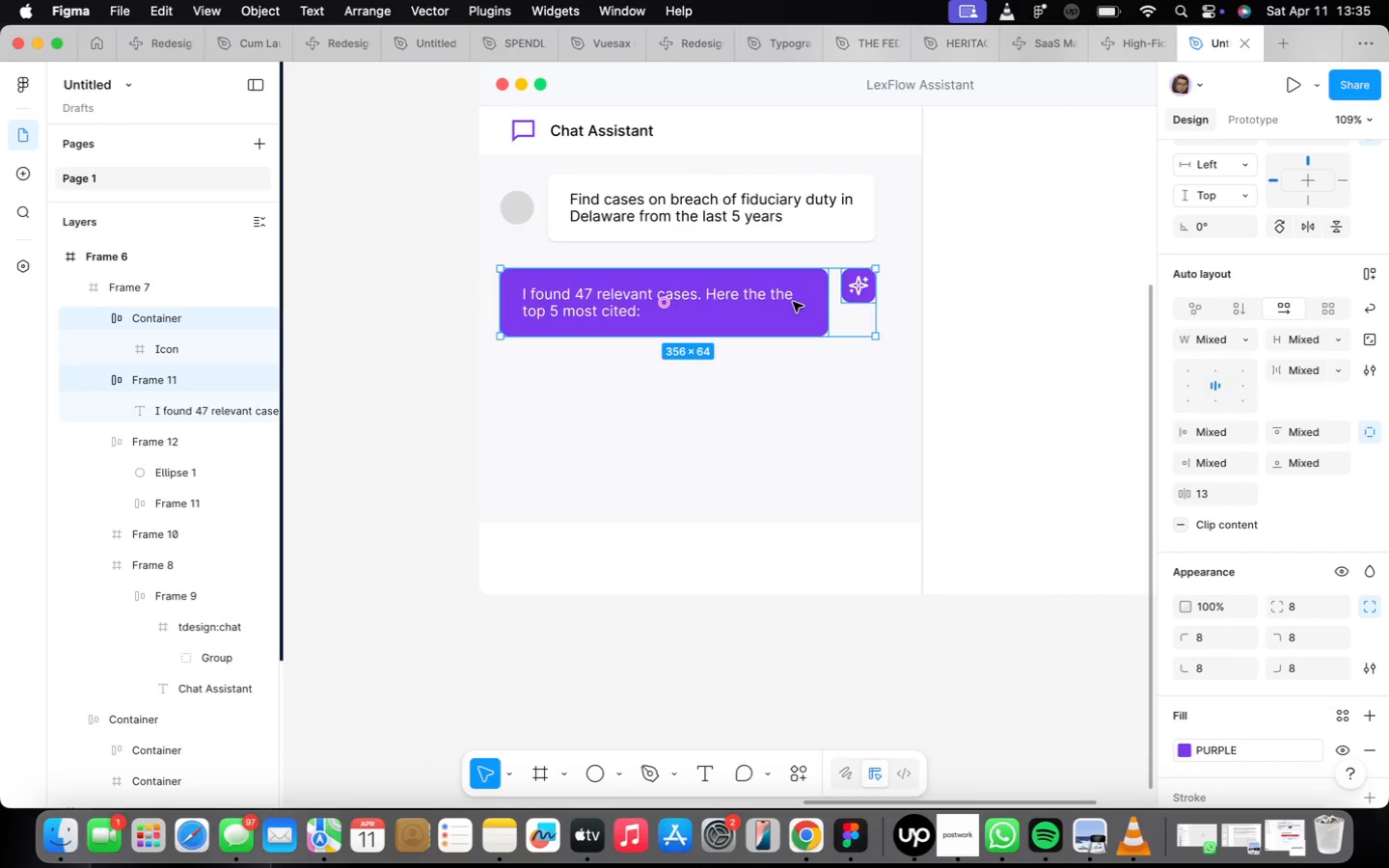 
key(Shift+ShiftLeft)
 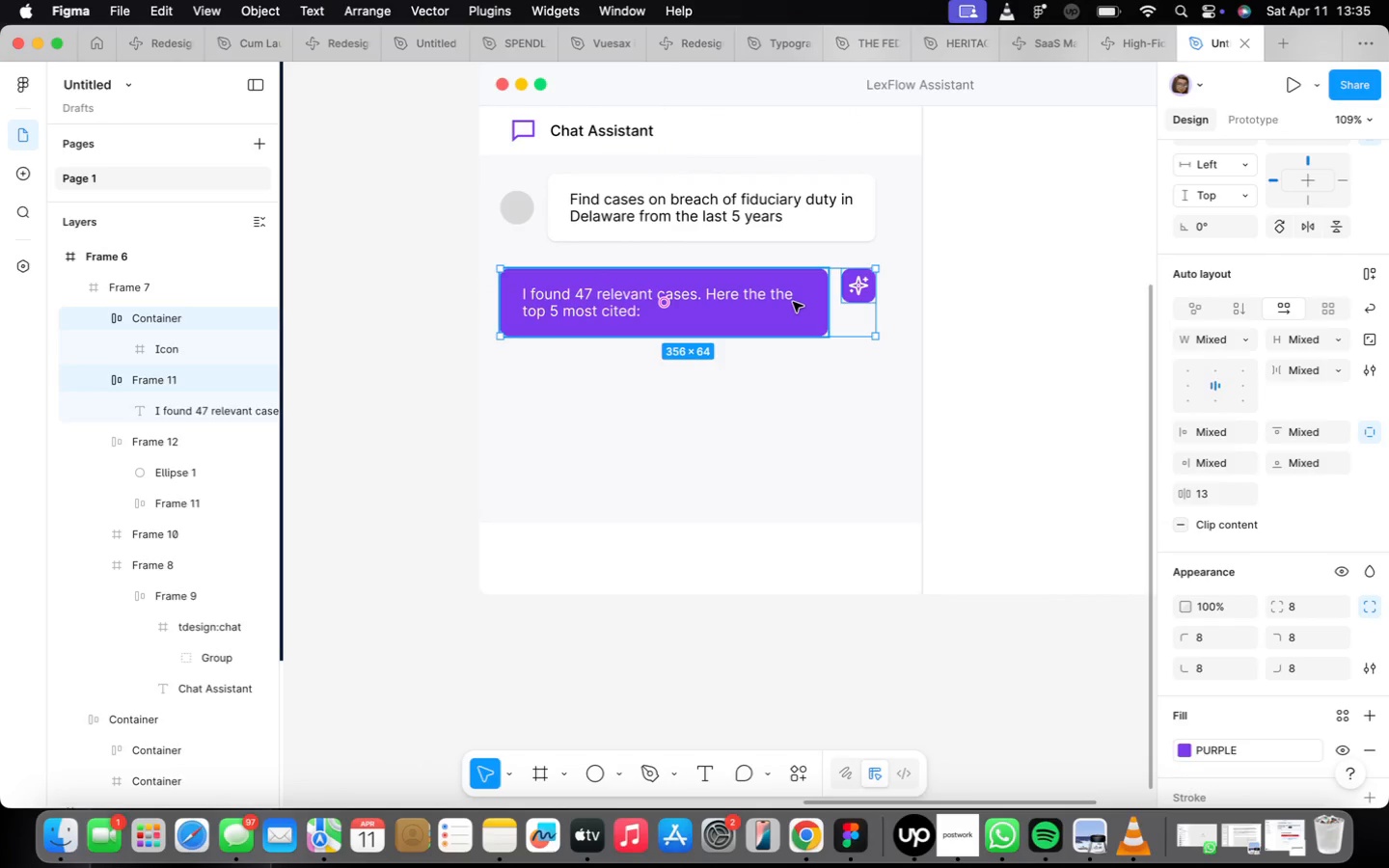 
key(Shift+A)
 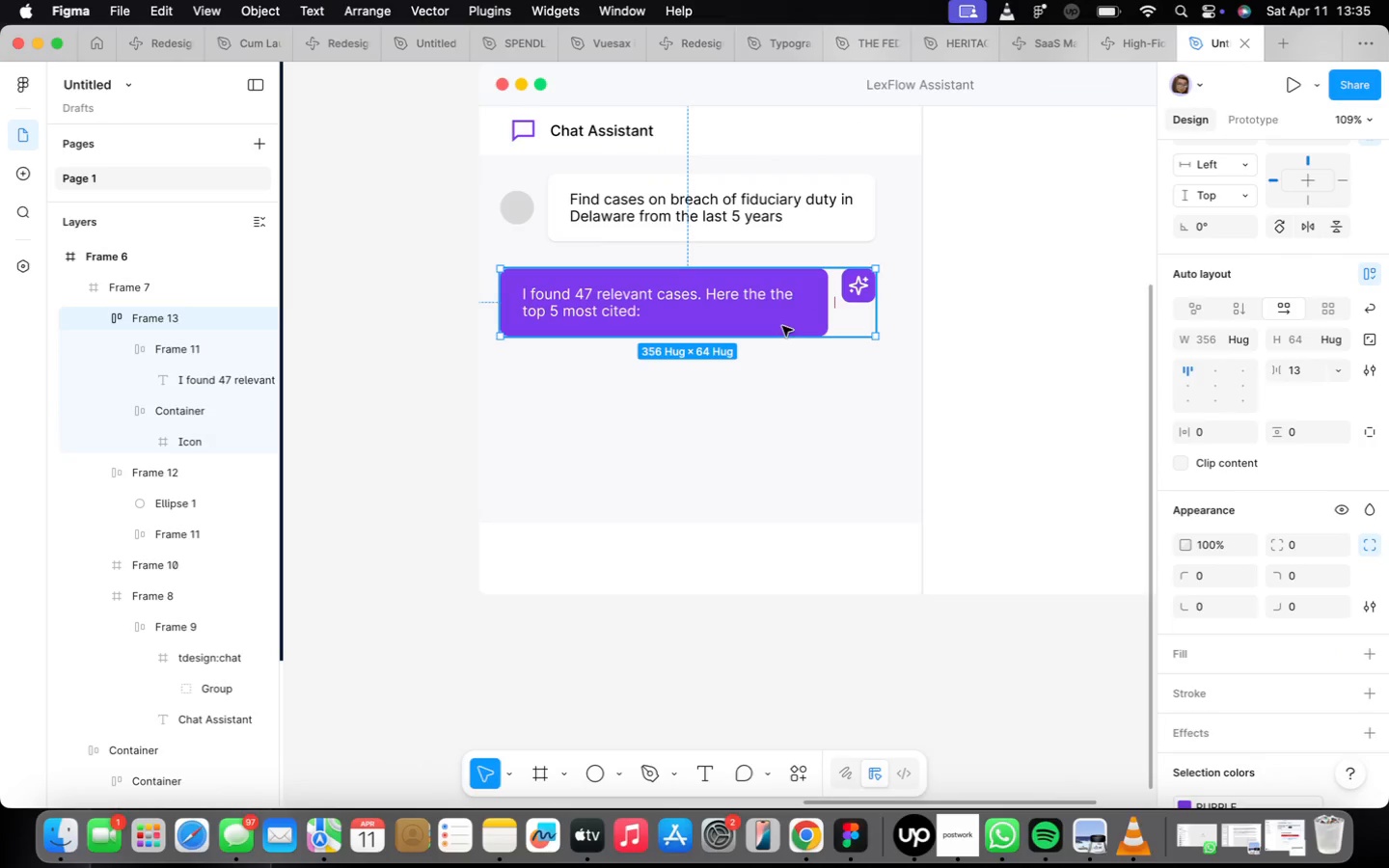 
left_click([722, 199])
 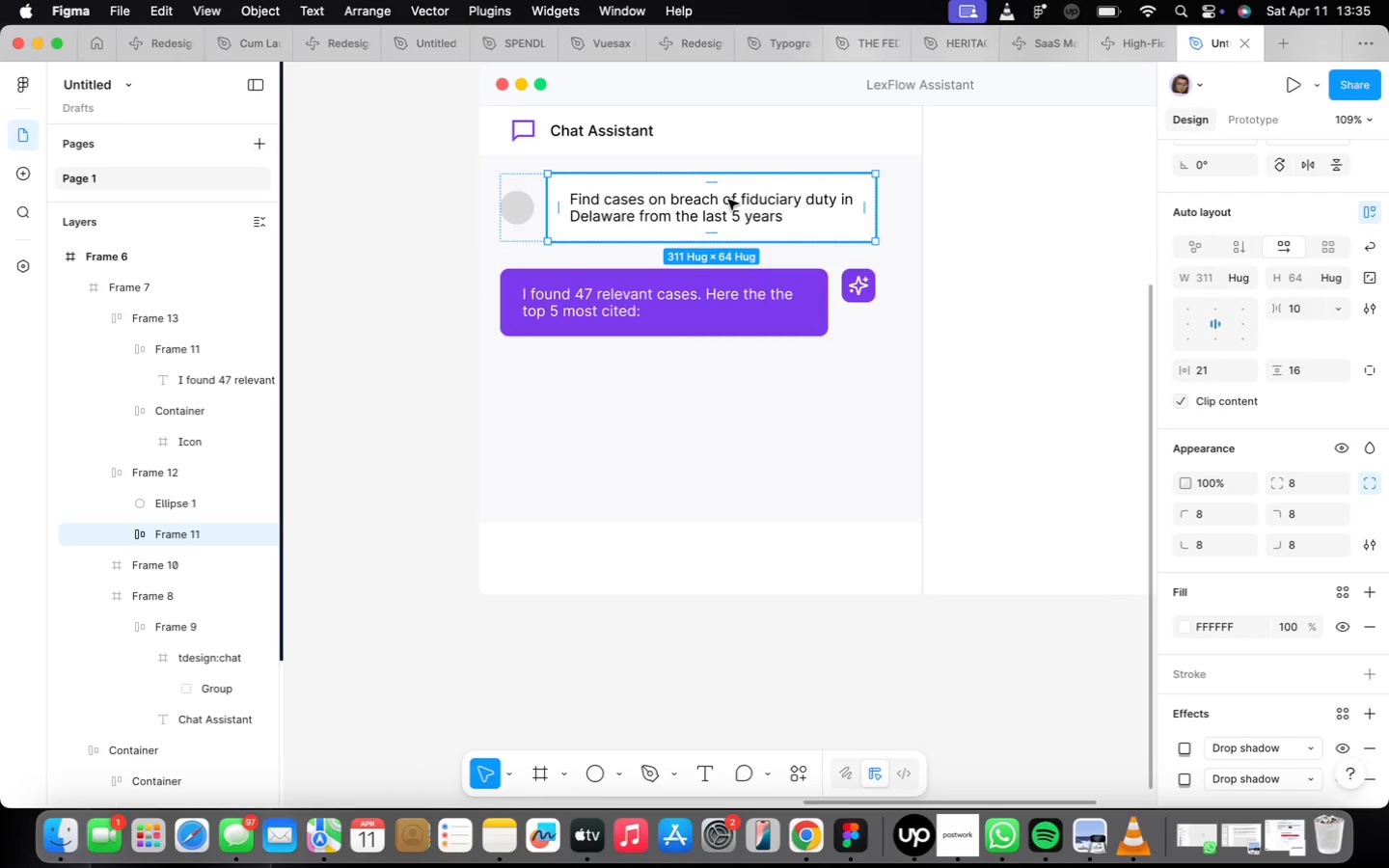 
hold_key(key=OptionLeft, duration=3.45)
left_click_drag(start_coordinate=[727, 200], to_coordinate=[729, 397])
 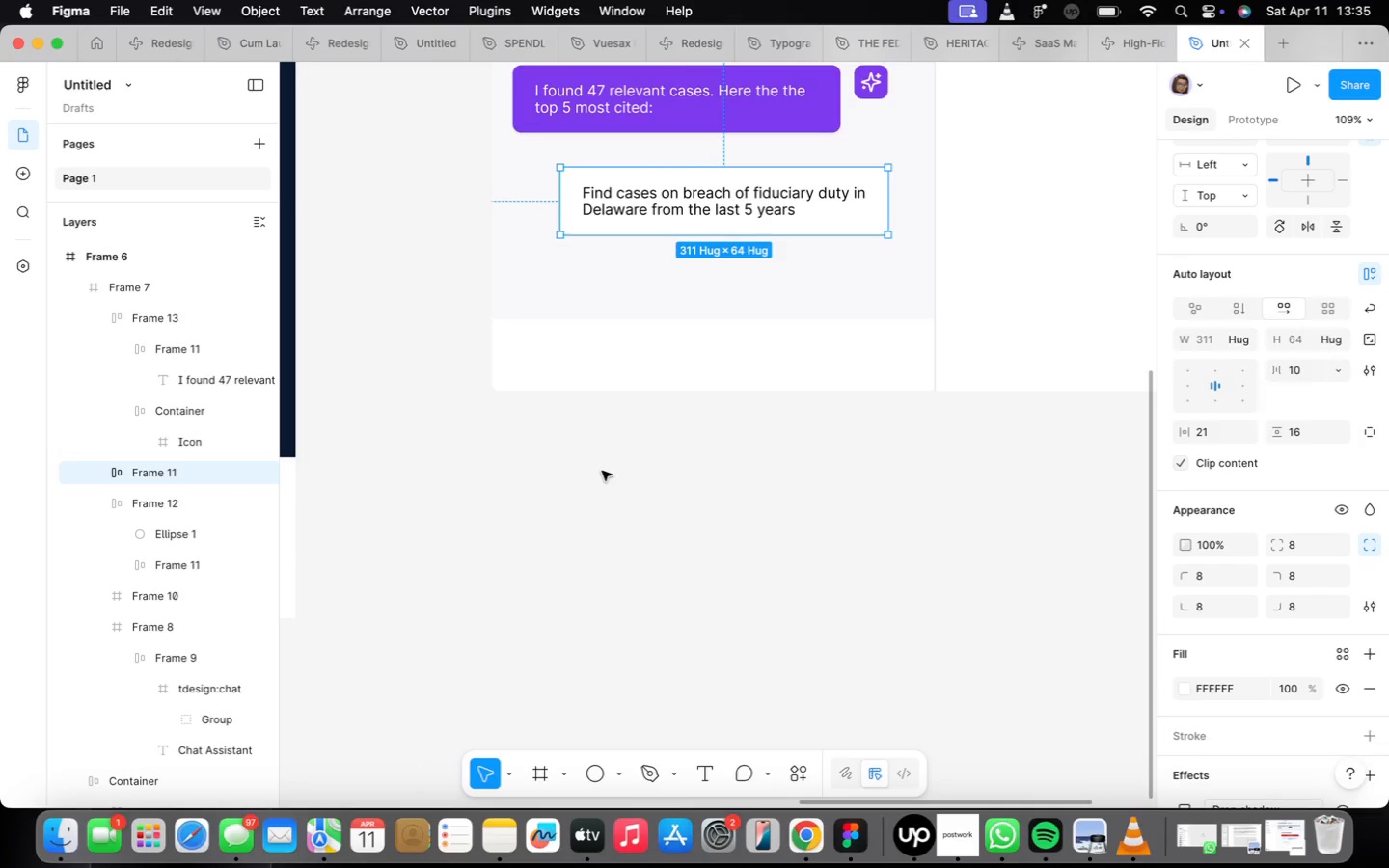 
wait(6.15)
 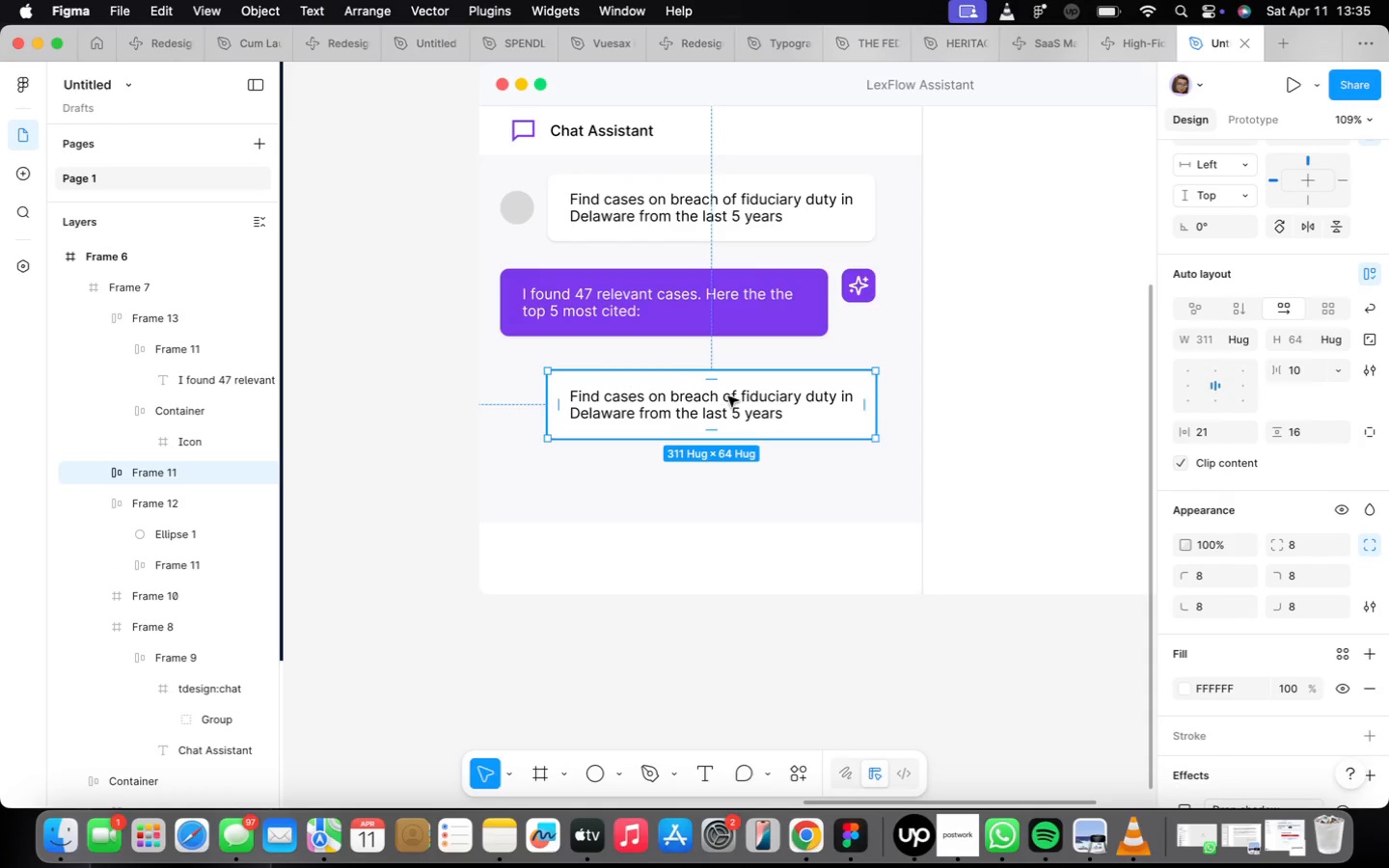 
mouse_move([621, 436])
 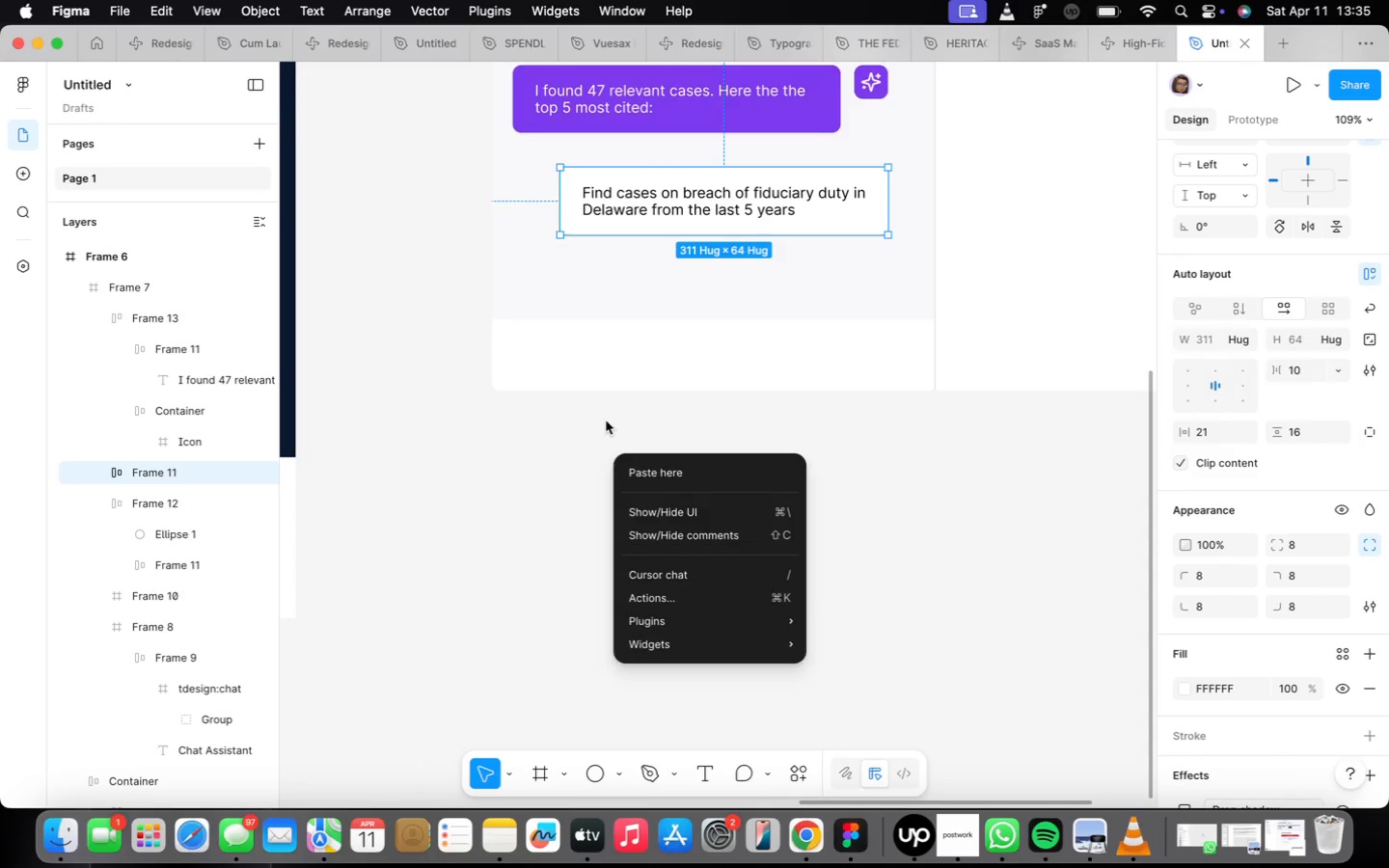 
left_click_drag(start_coordinate=[604, 424], to_coordinate=[603, 430])
 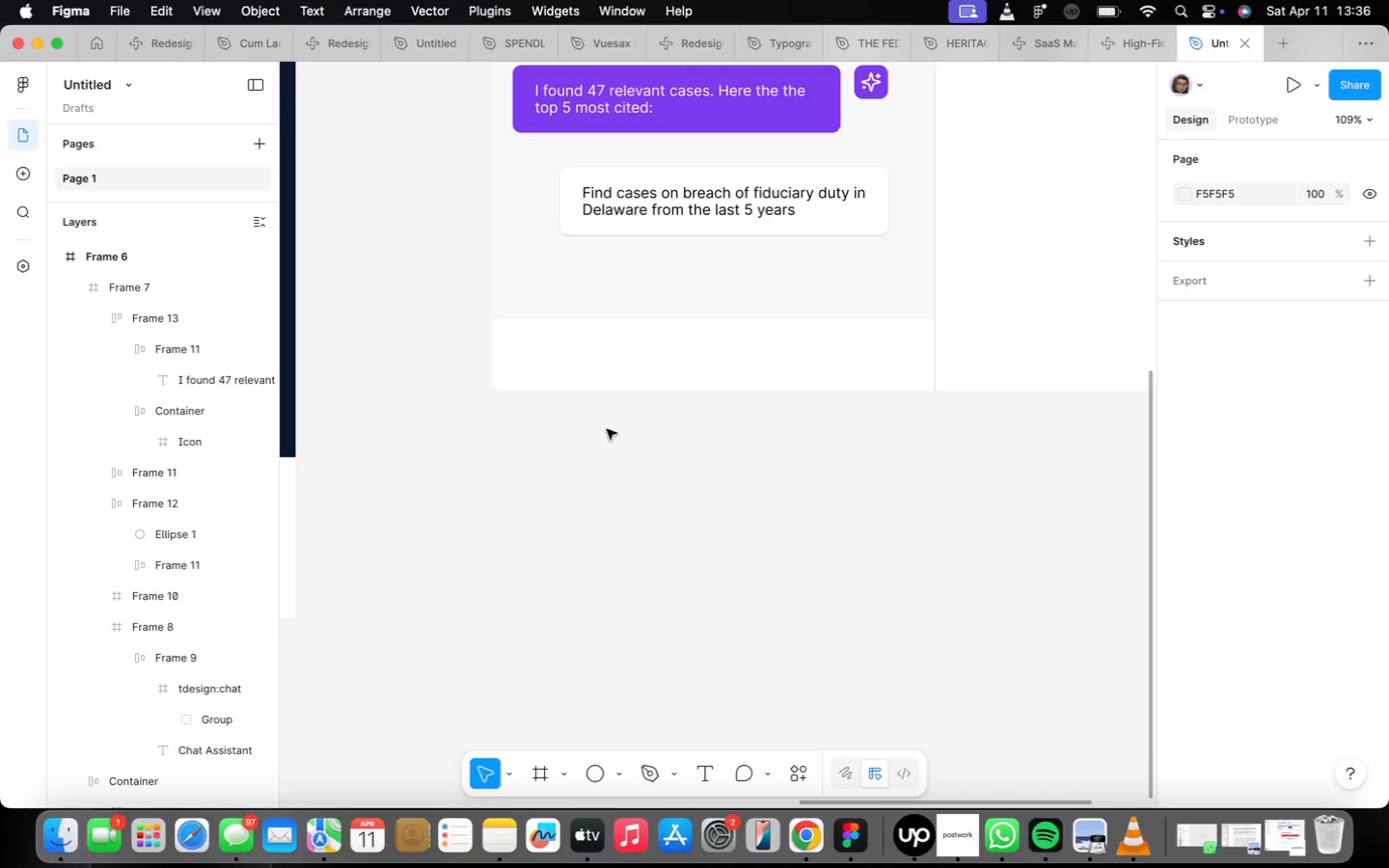 
wait(15.05)
 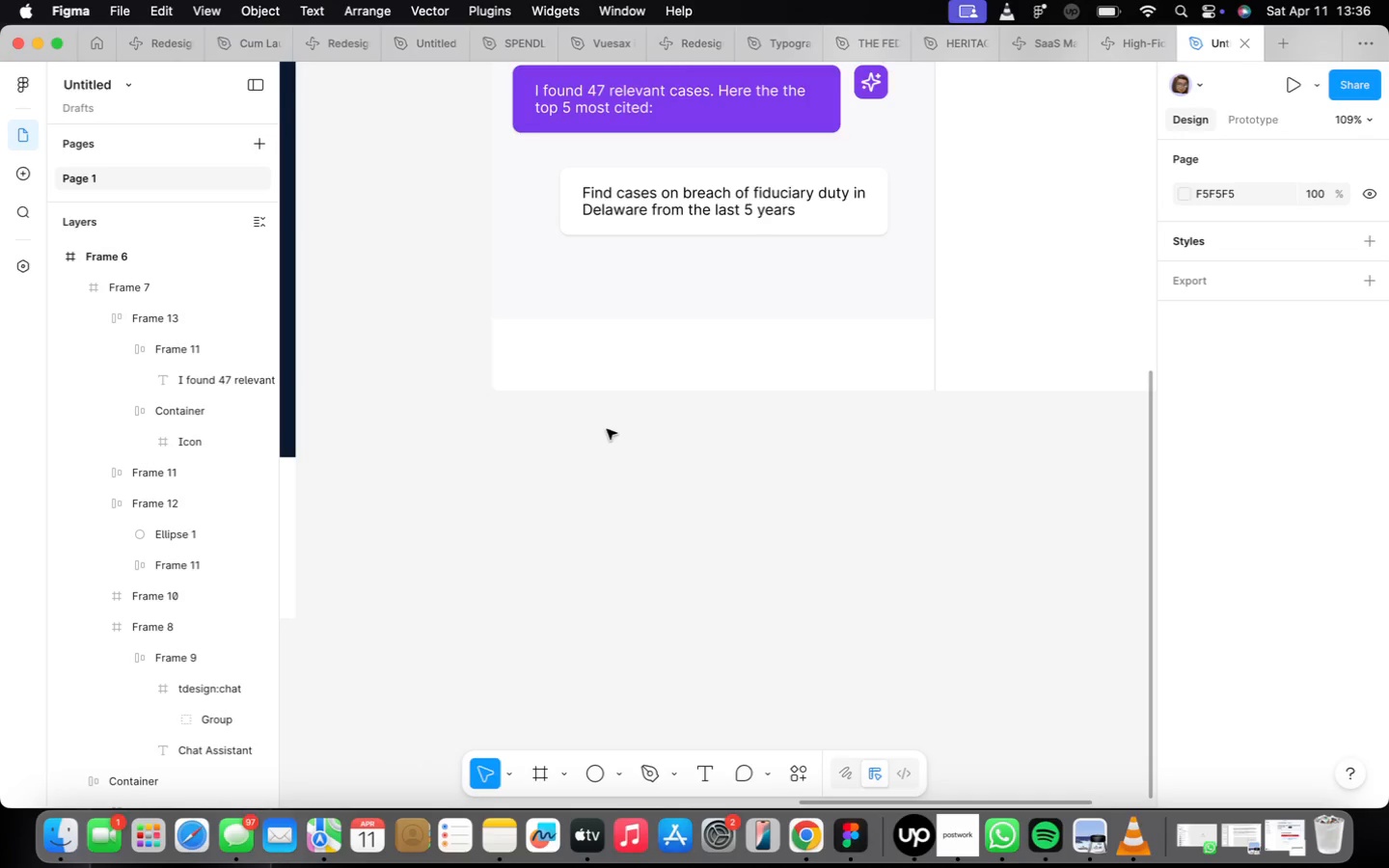 
scroll: coordinate [623, 431], scroll_direction: down, amount: 1.0
 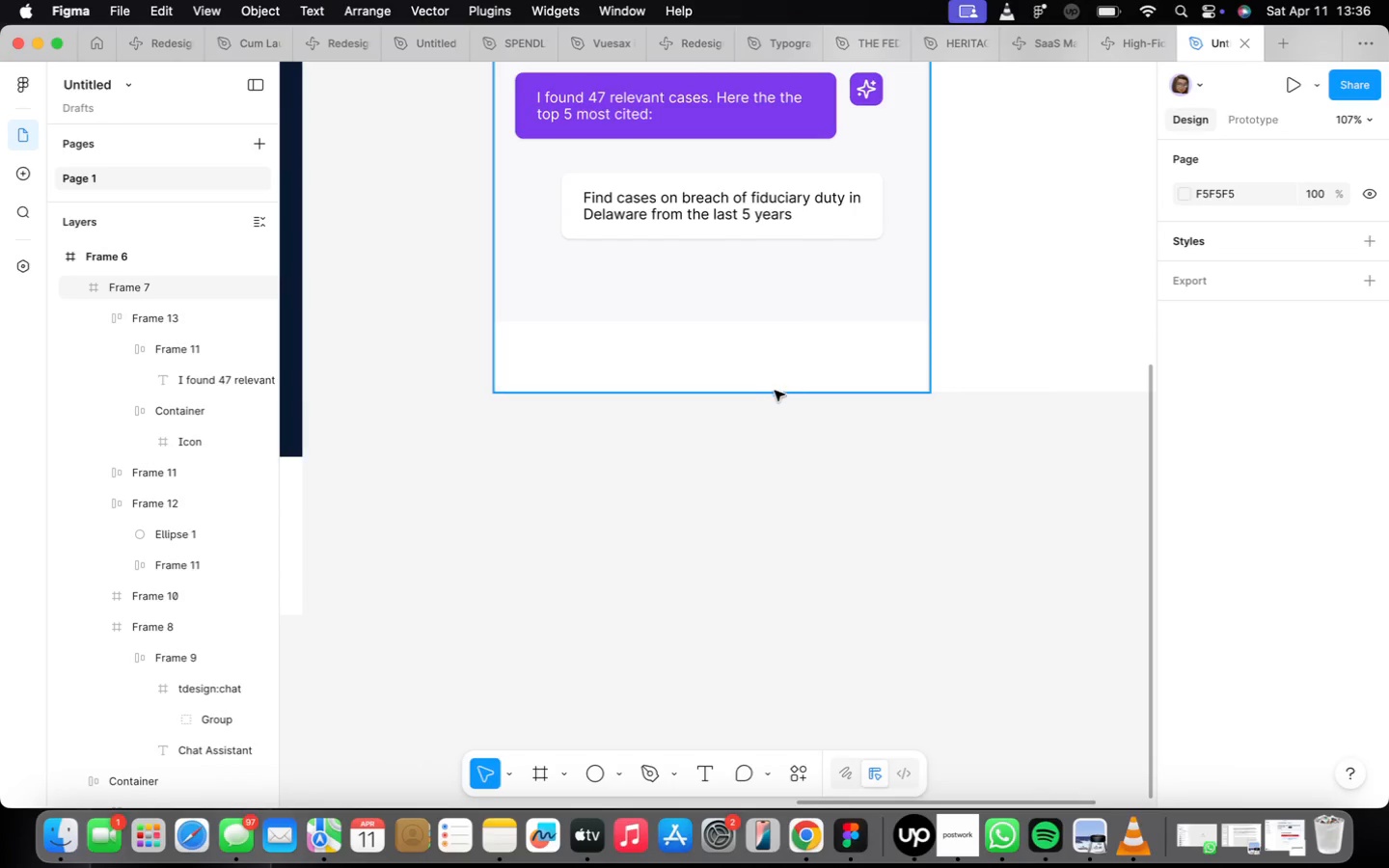 
scroll: coordinate [770, 386], scroll_direction: up, amount: 1.0
 